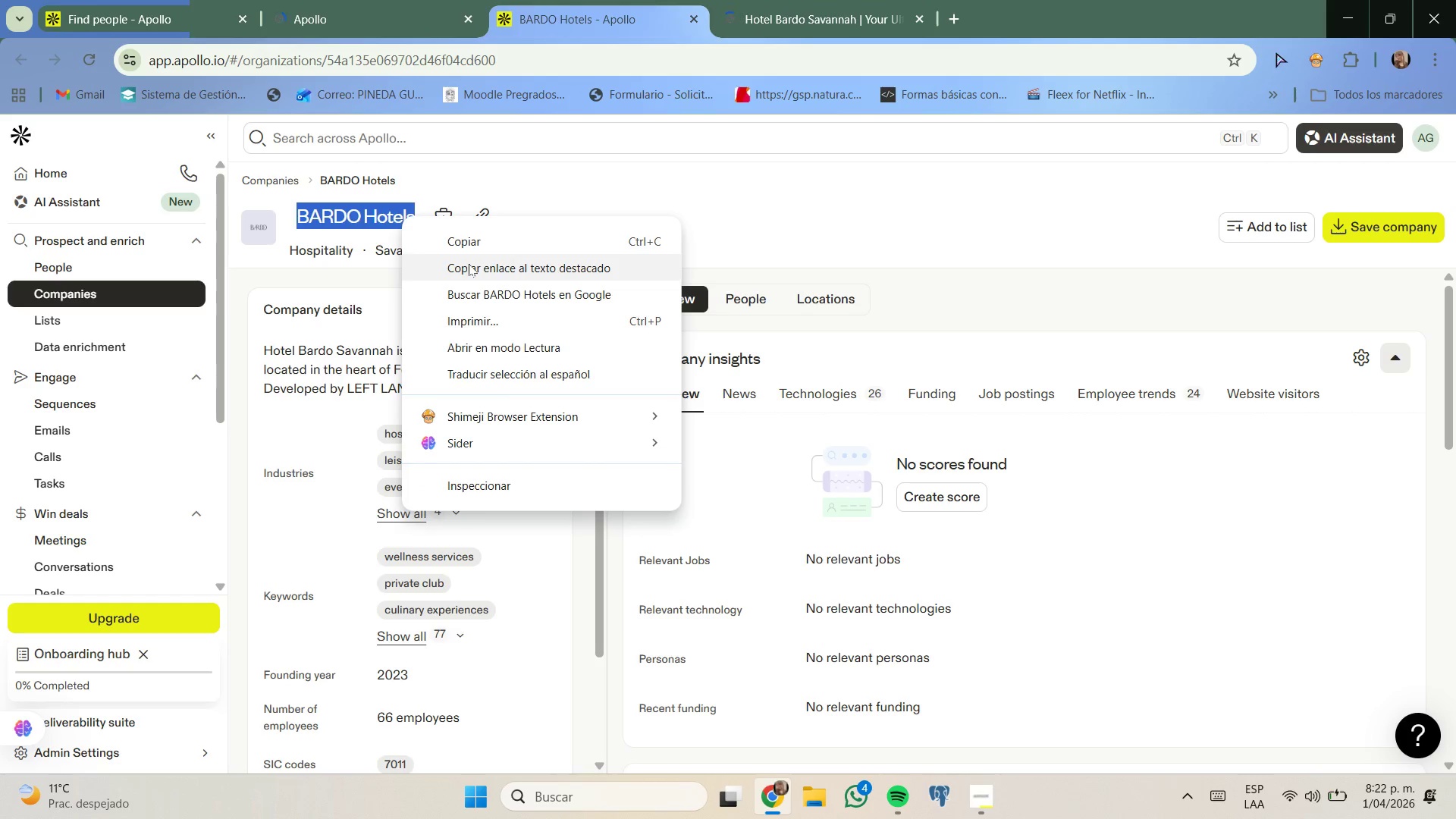 
left_click([472, 243])
 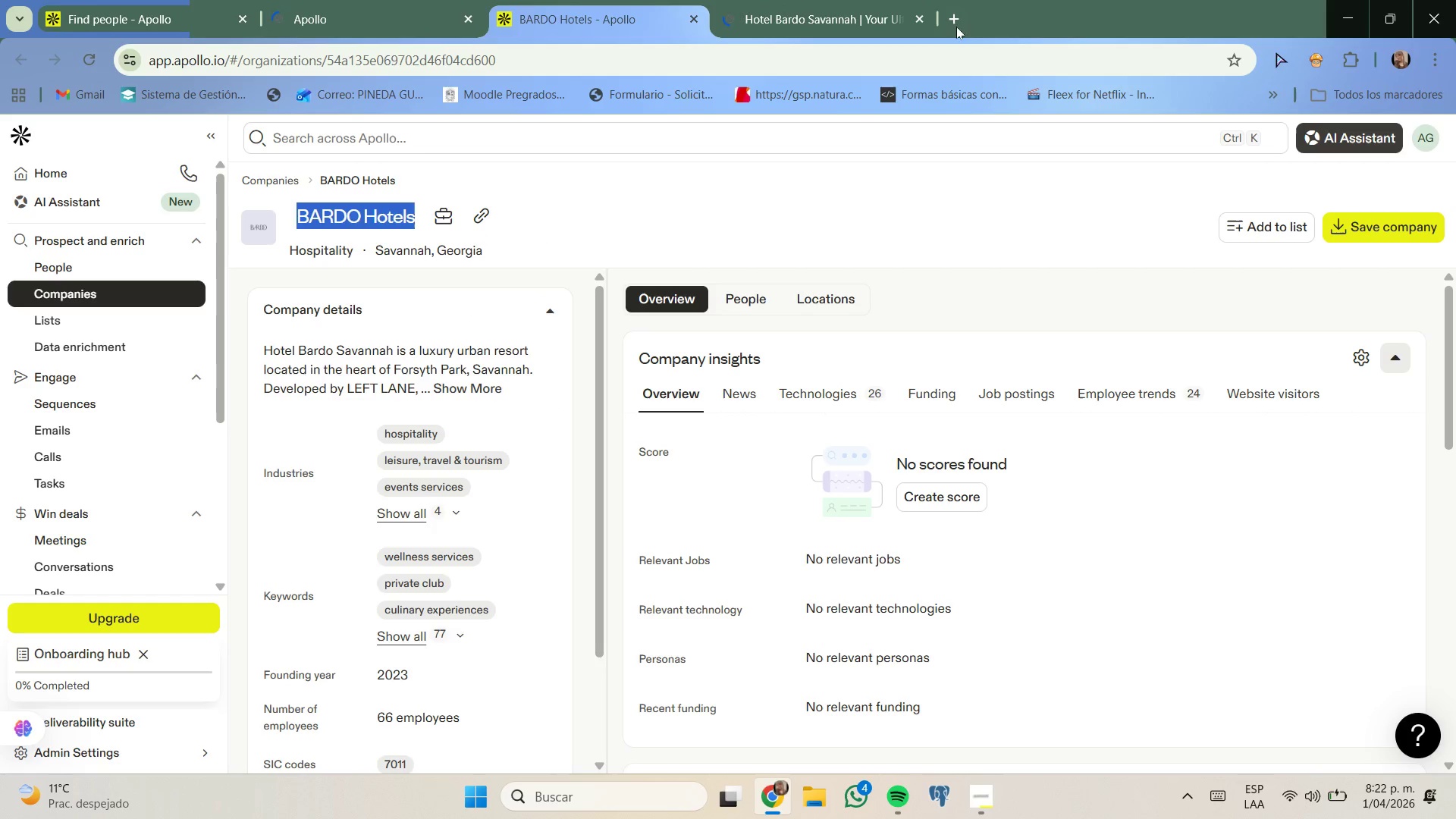 
key(Control+ControlLeft)
 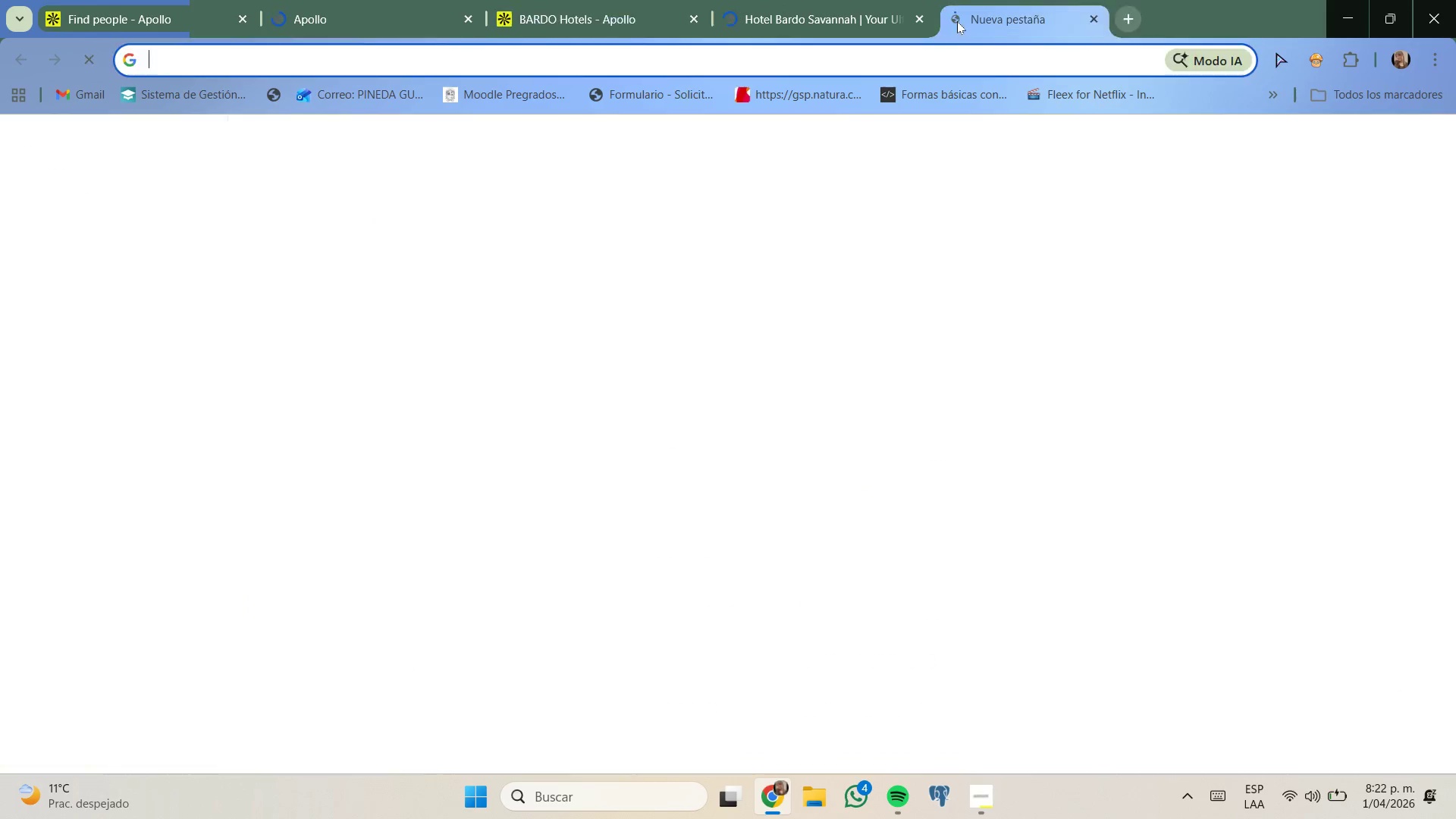 
key(Control+V)
 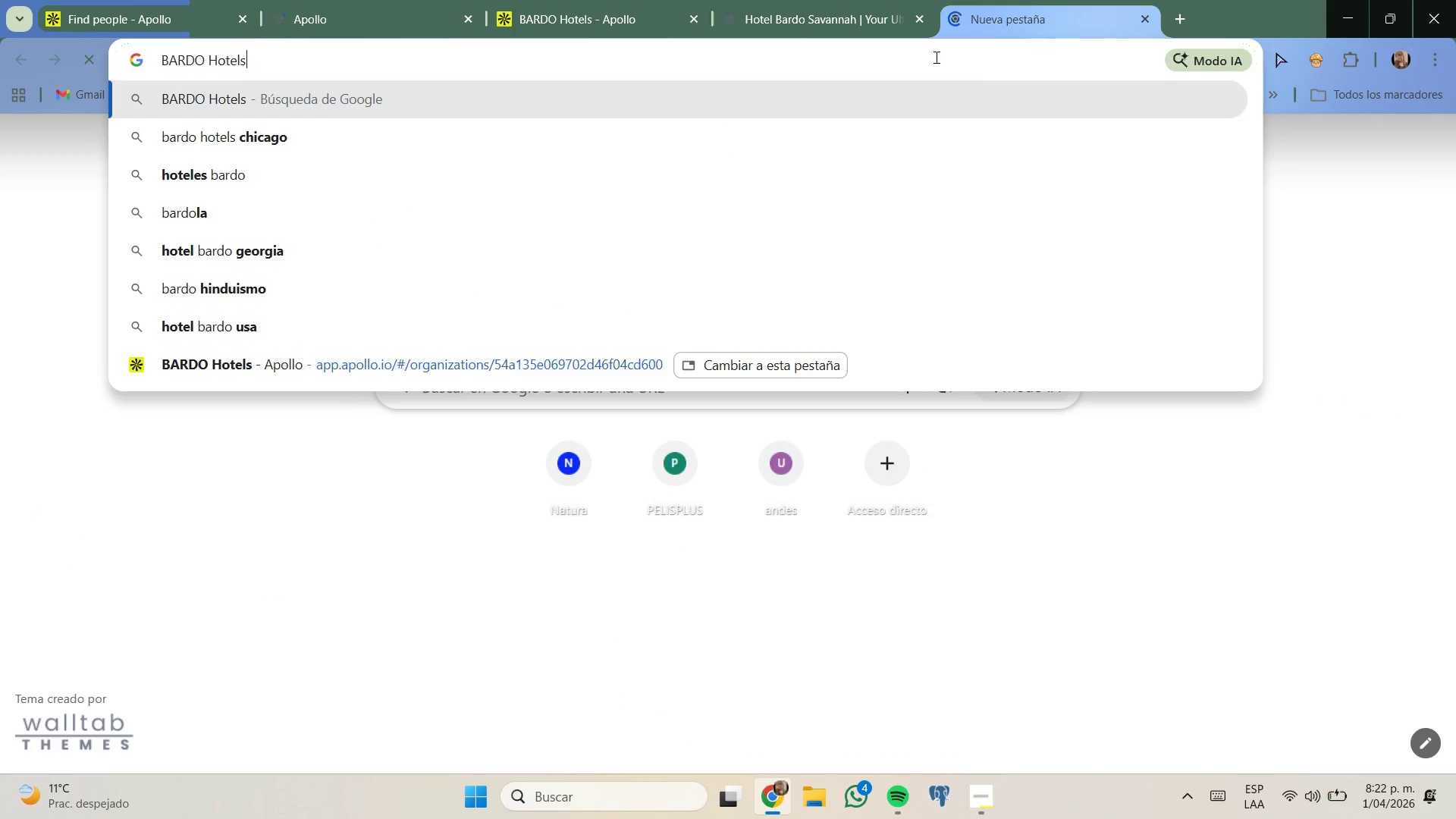 
type( hotel stars)
 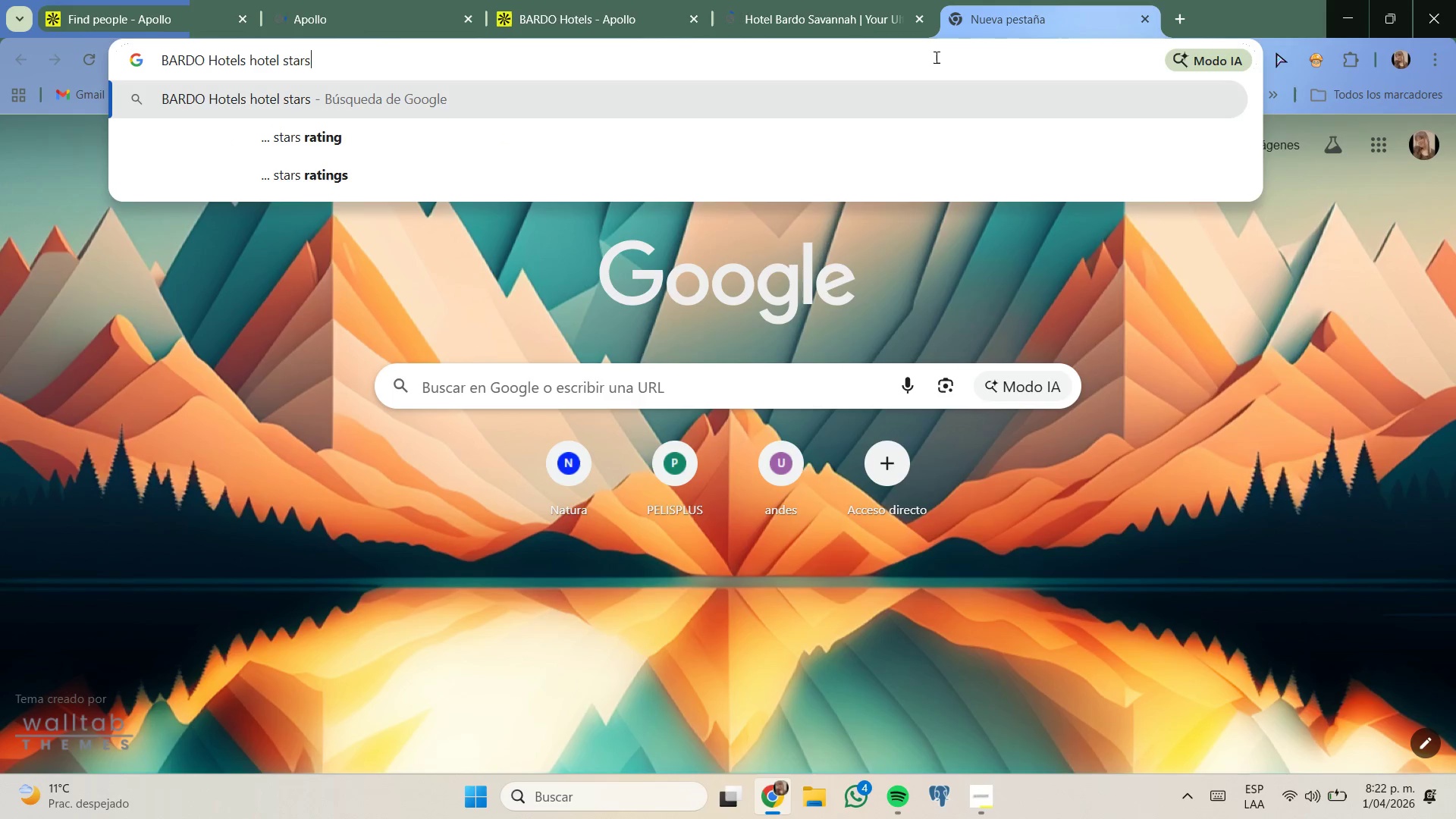 
key(Enter)
 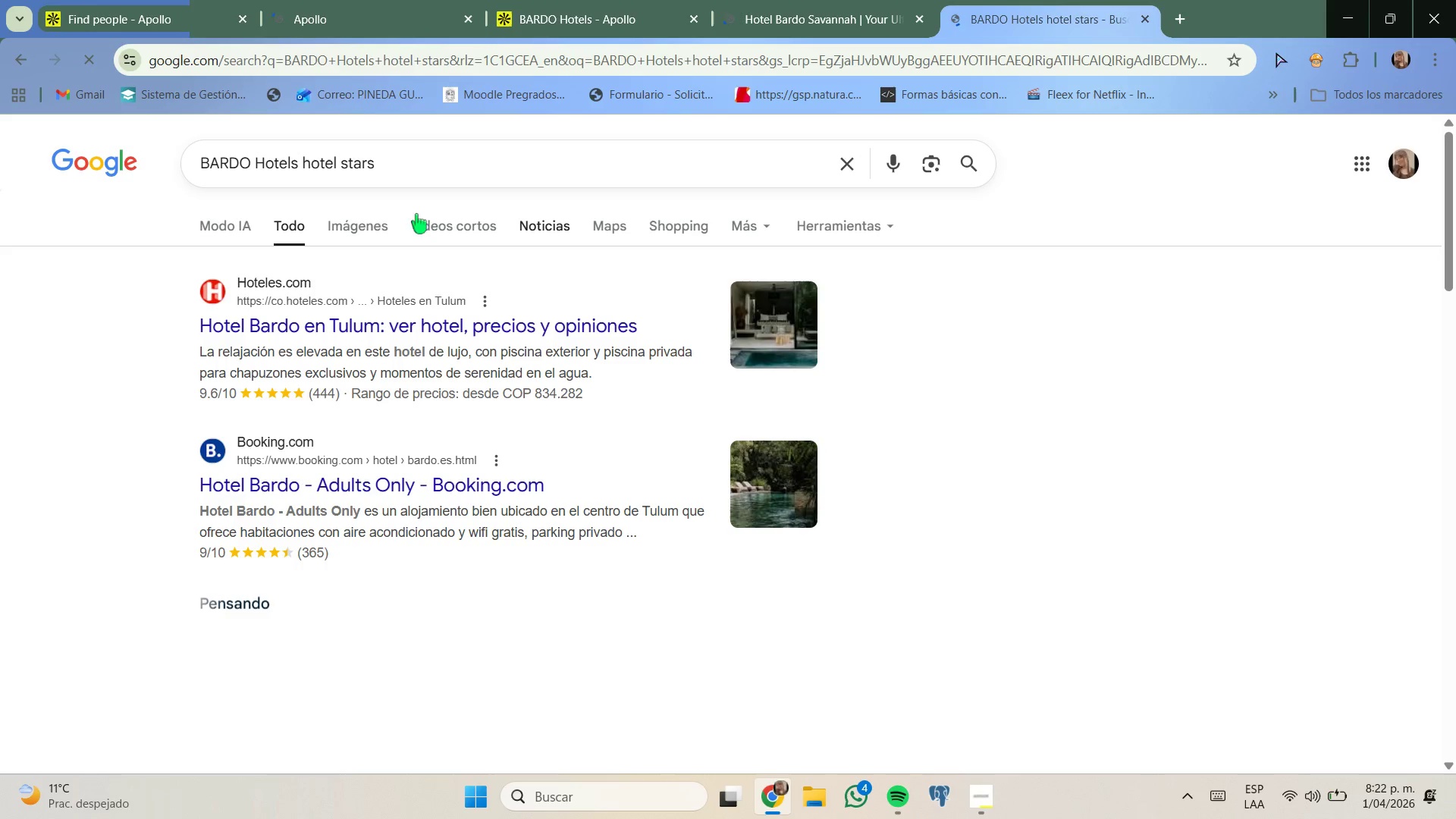 
scroll: coordinate [334, 289], scroll_direction: down, amount: 1.0
 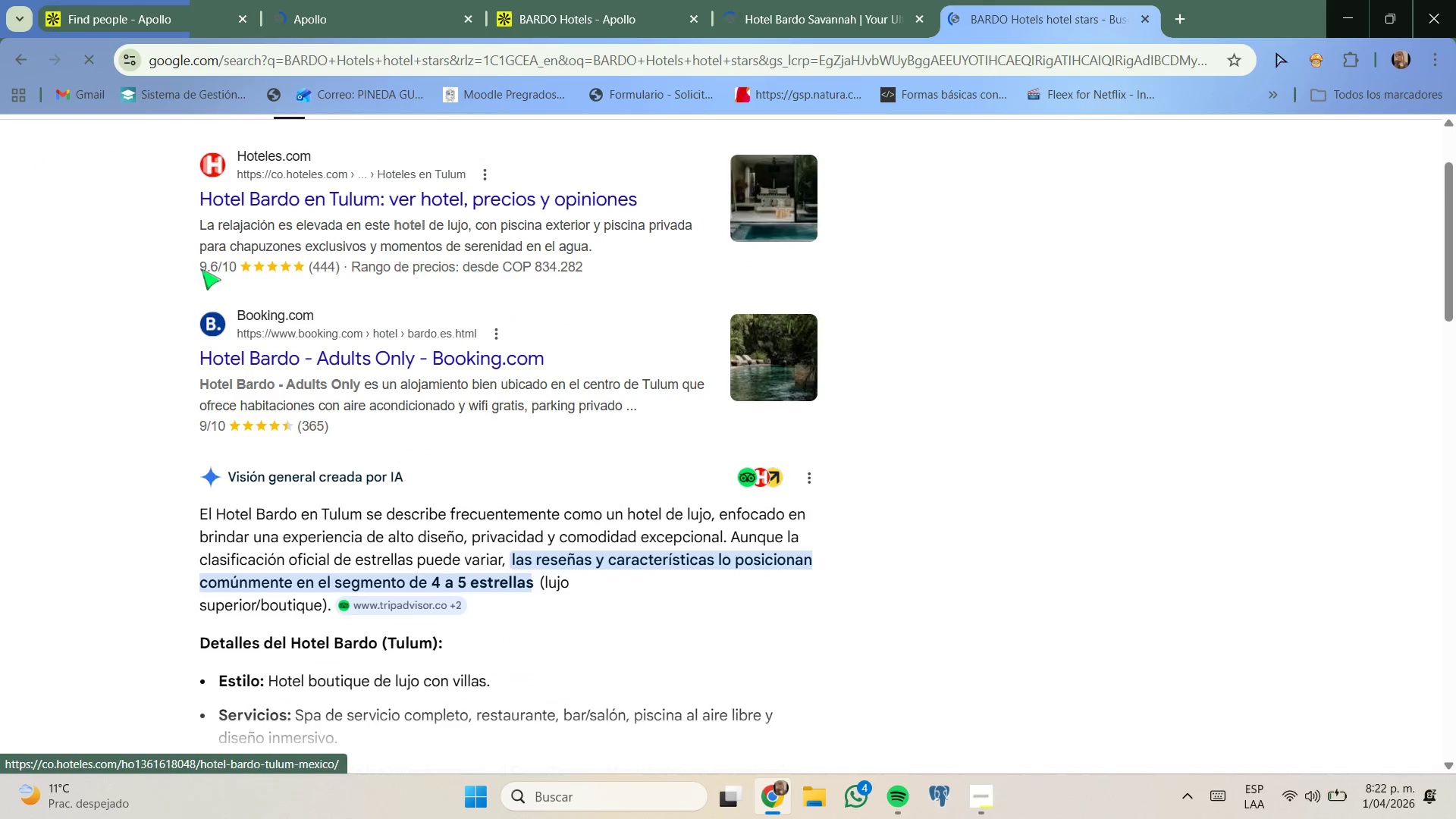 
left_click_drag(start_coordinate=[201, 269], to_coordinate=[271, 271])
 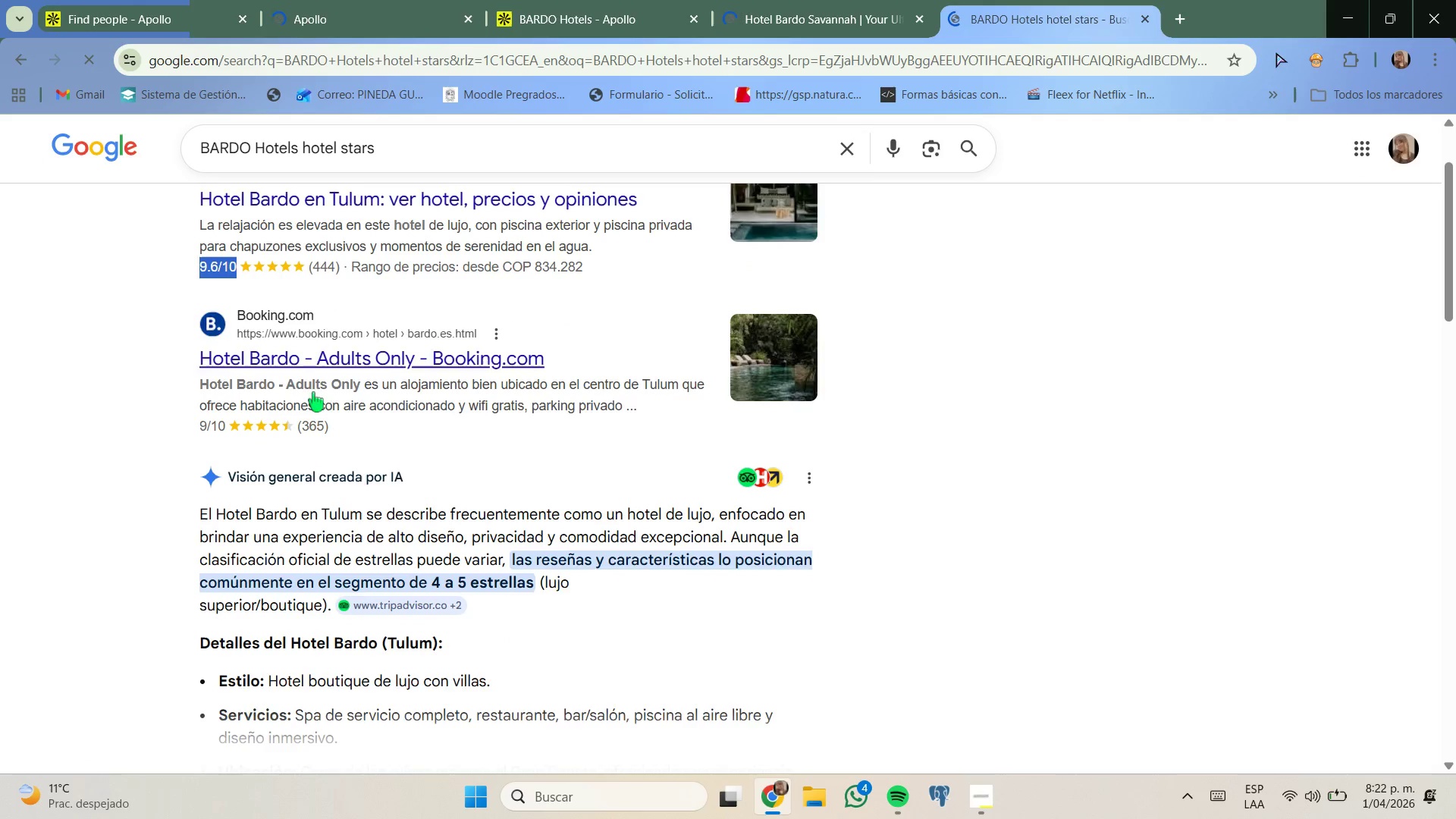 
scroll: coordinate [312, 394], scroll_direction: down, amount: 1.0
 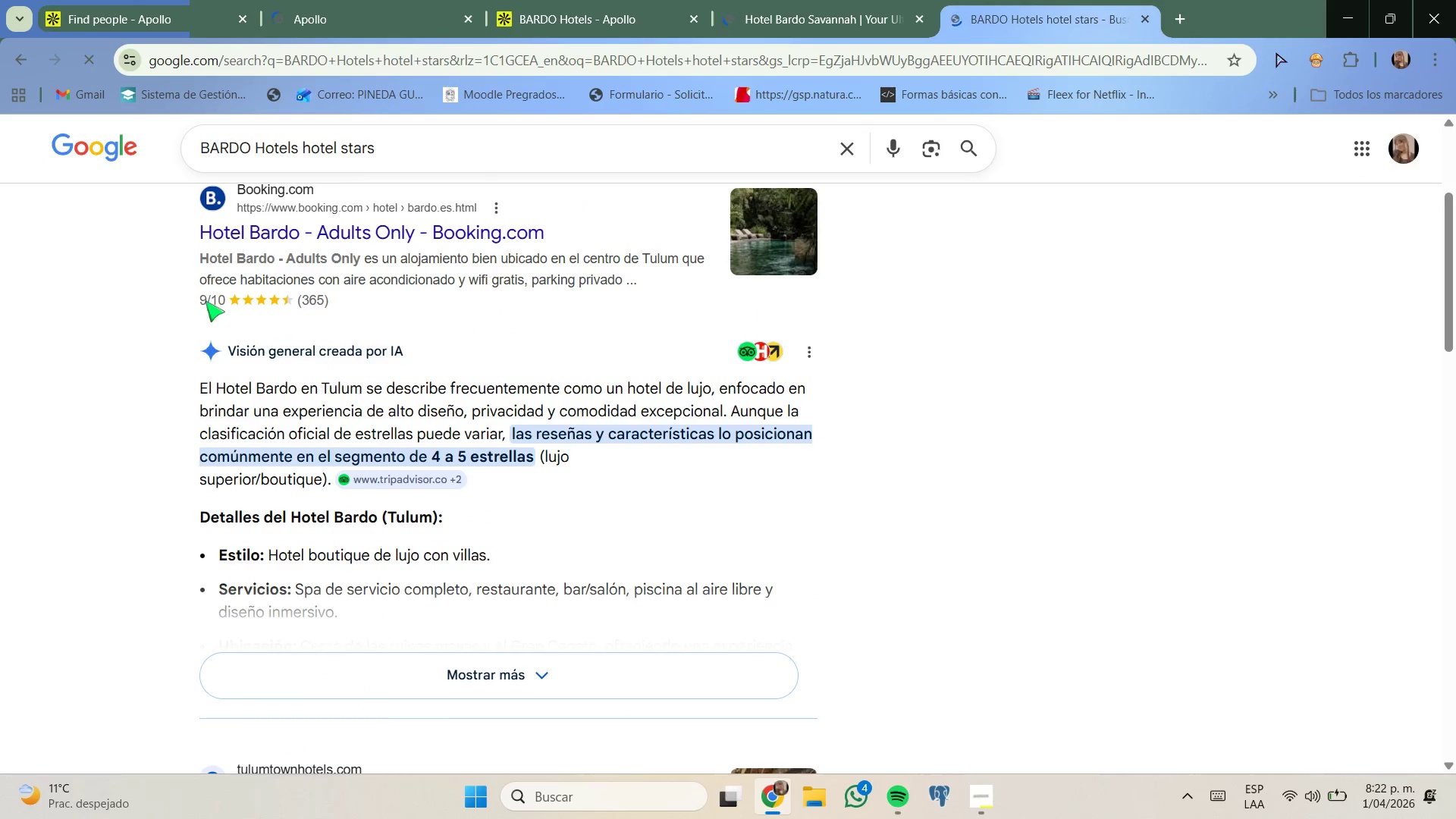 
left_click_drag(start_coordinate=[205, 300], to_coordinate=[274, 309])
 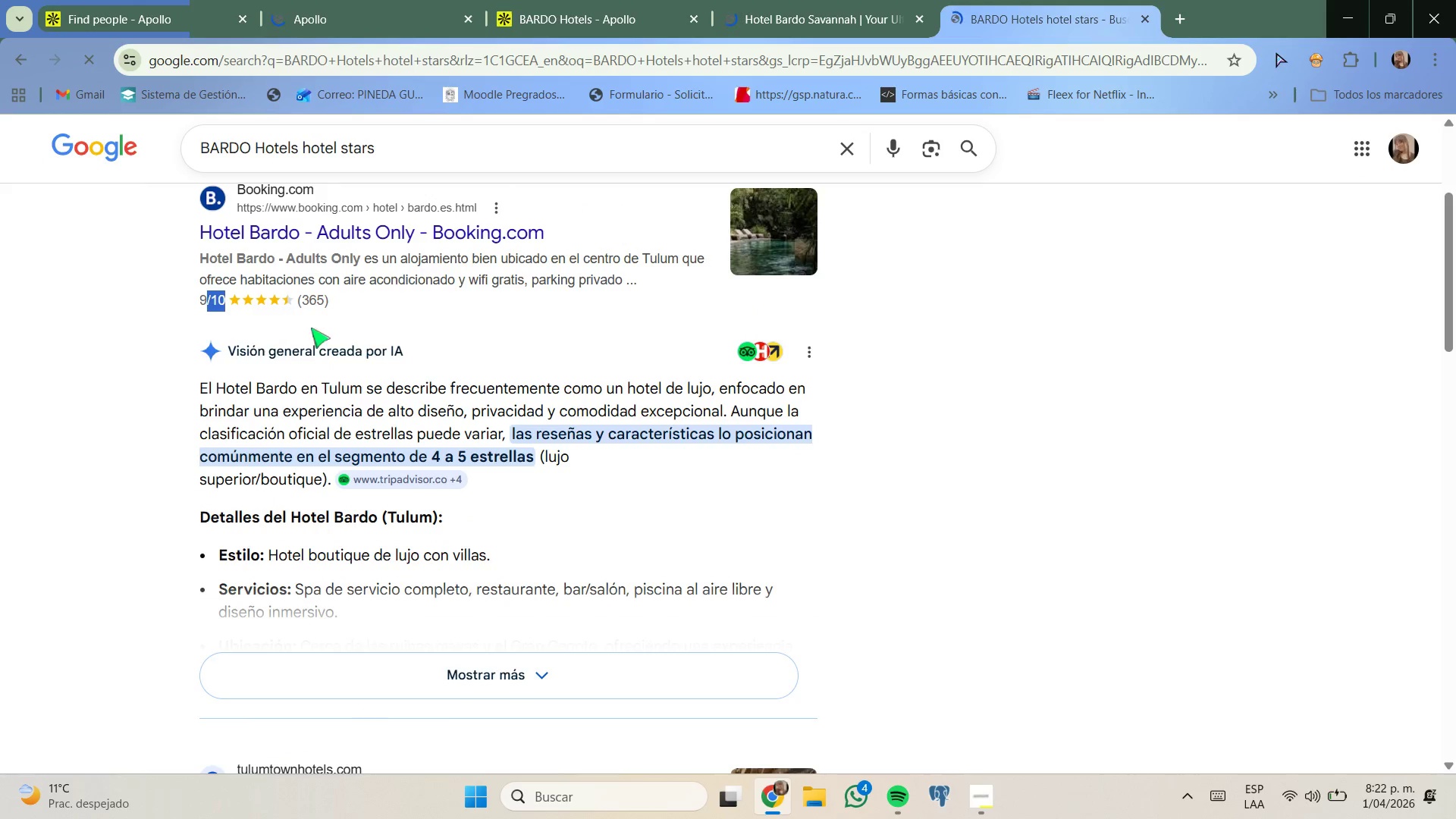 
scroll: coordinate [347, 356], scroll_direction: down, amount: 8.0
 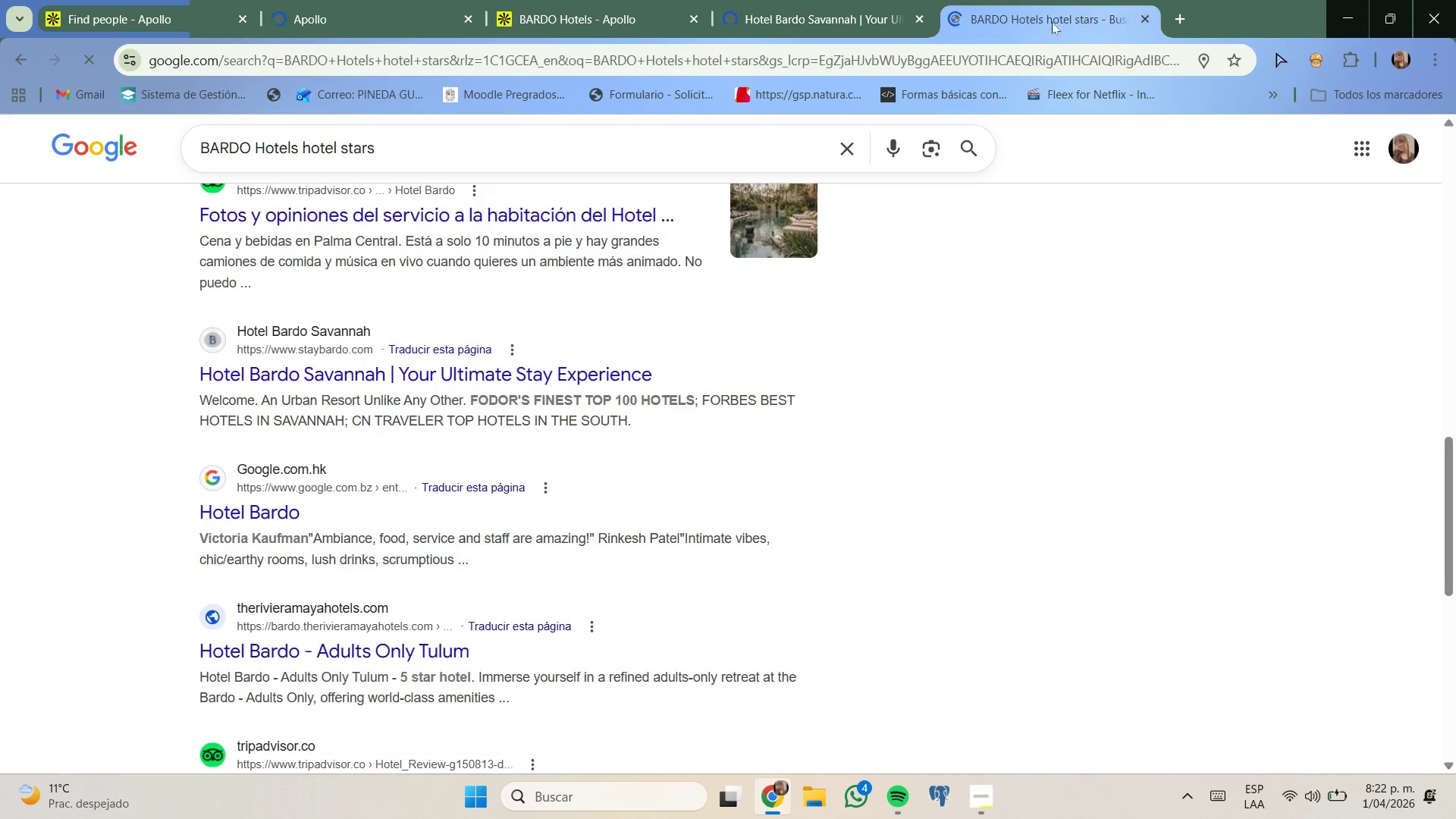 
left_click([595, 5])
 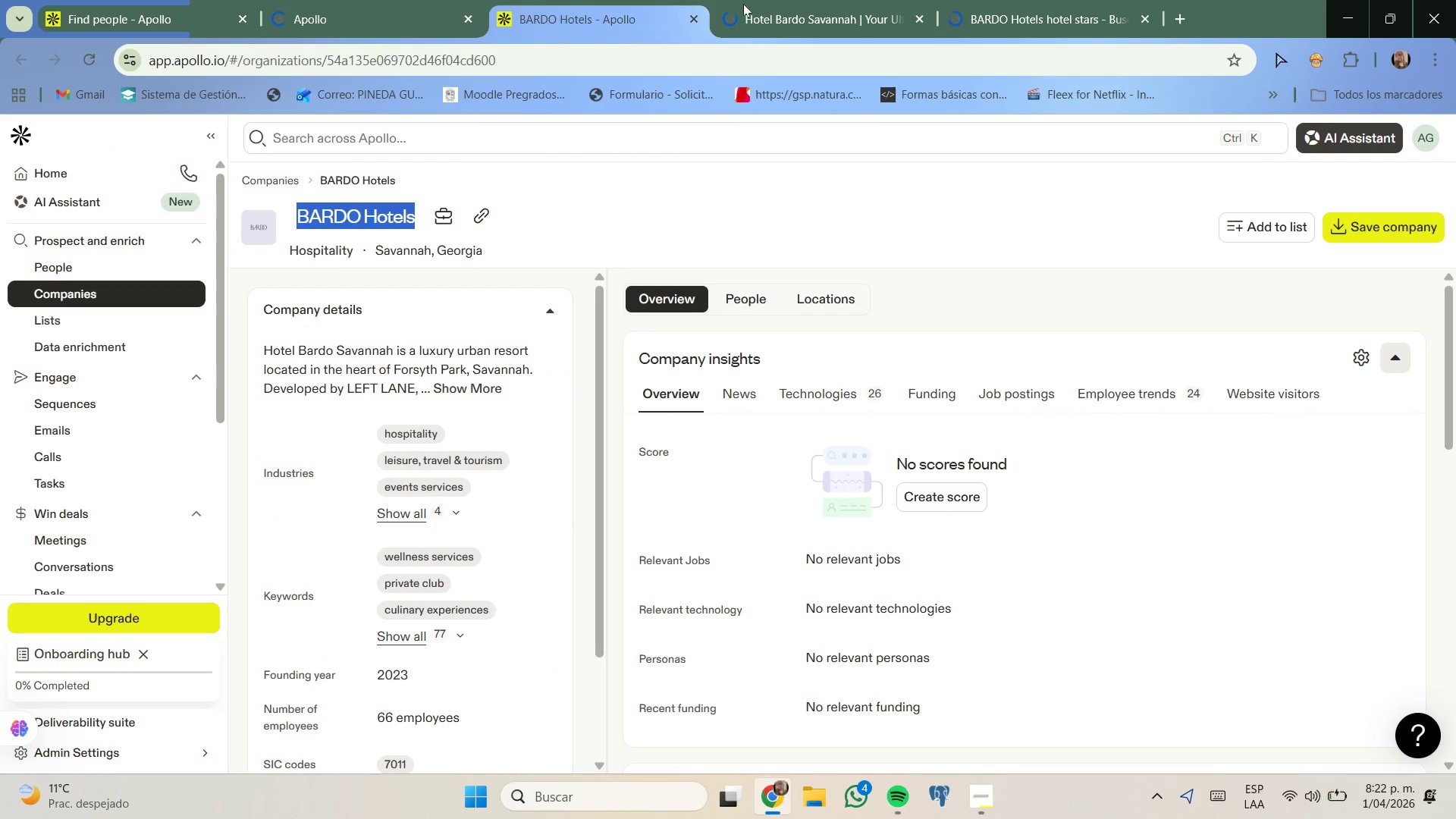 
left_click([817, 0])
 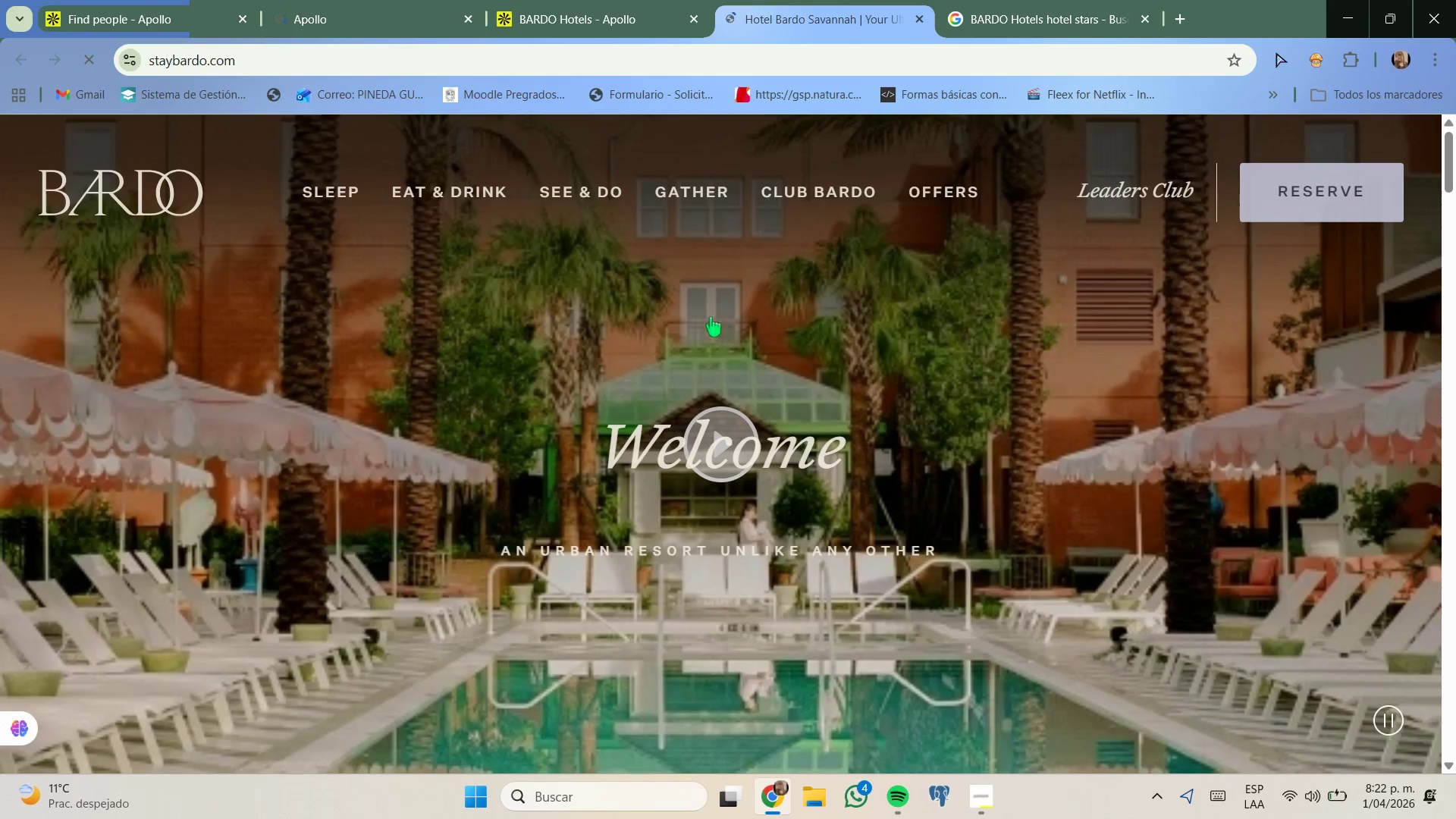 
scroll: coordinate [582, 308], scroll_direction: down, amount: 2.0
 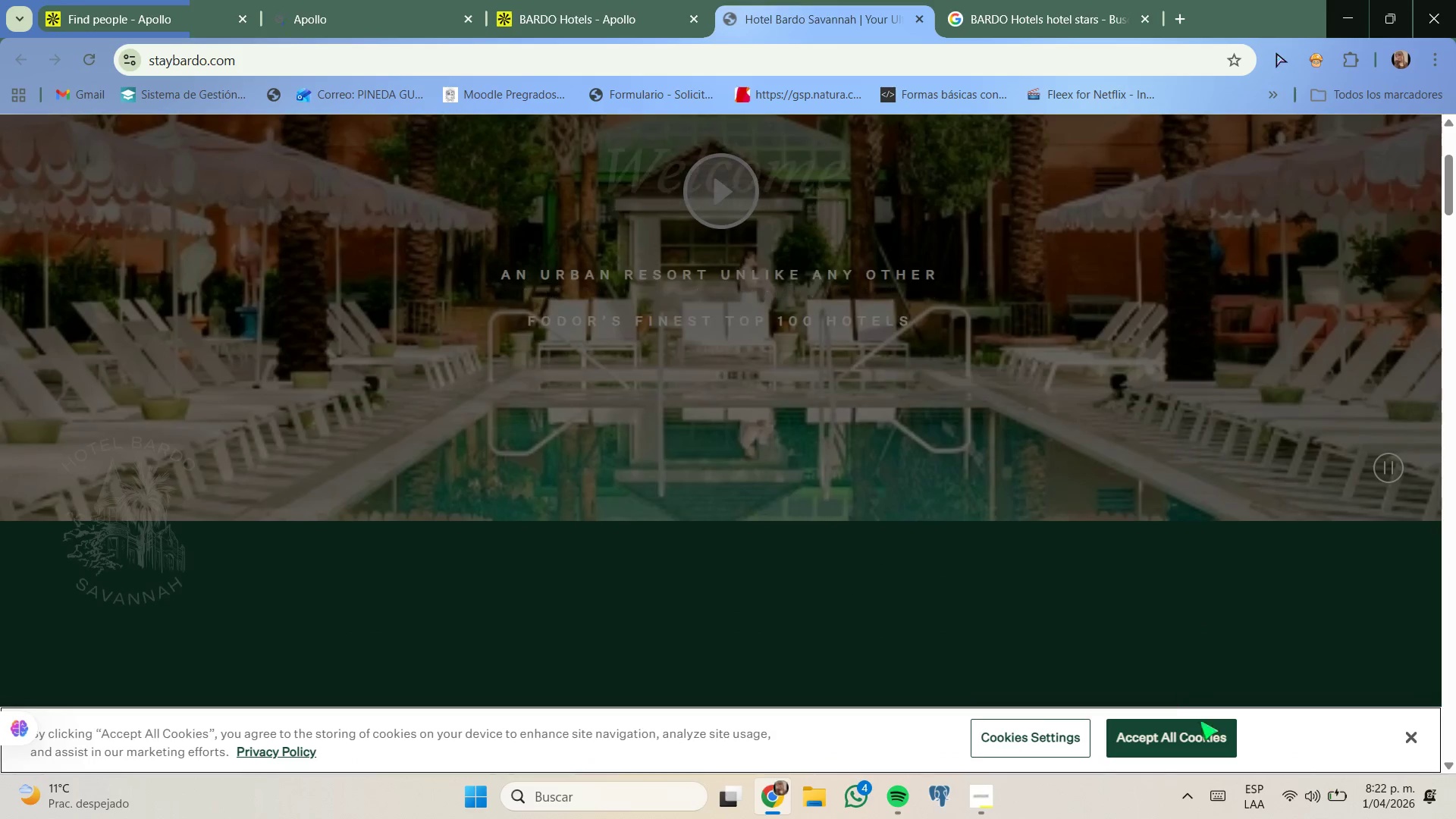 
left_click([1205, 736])
 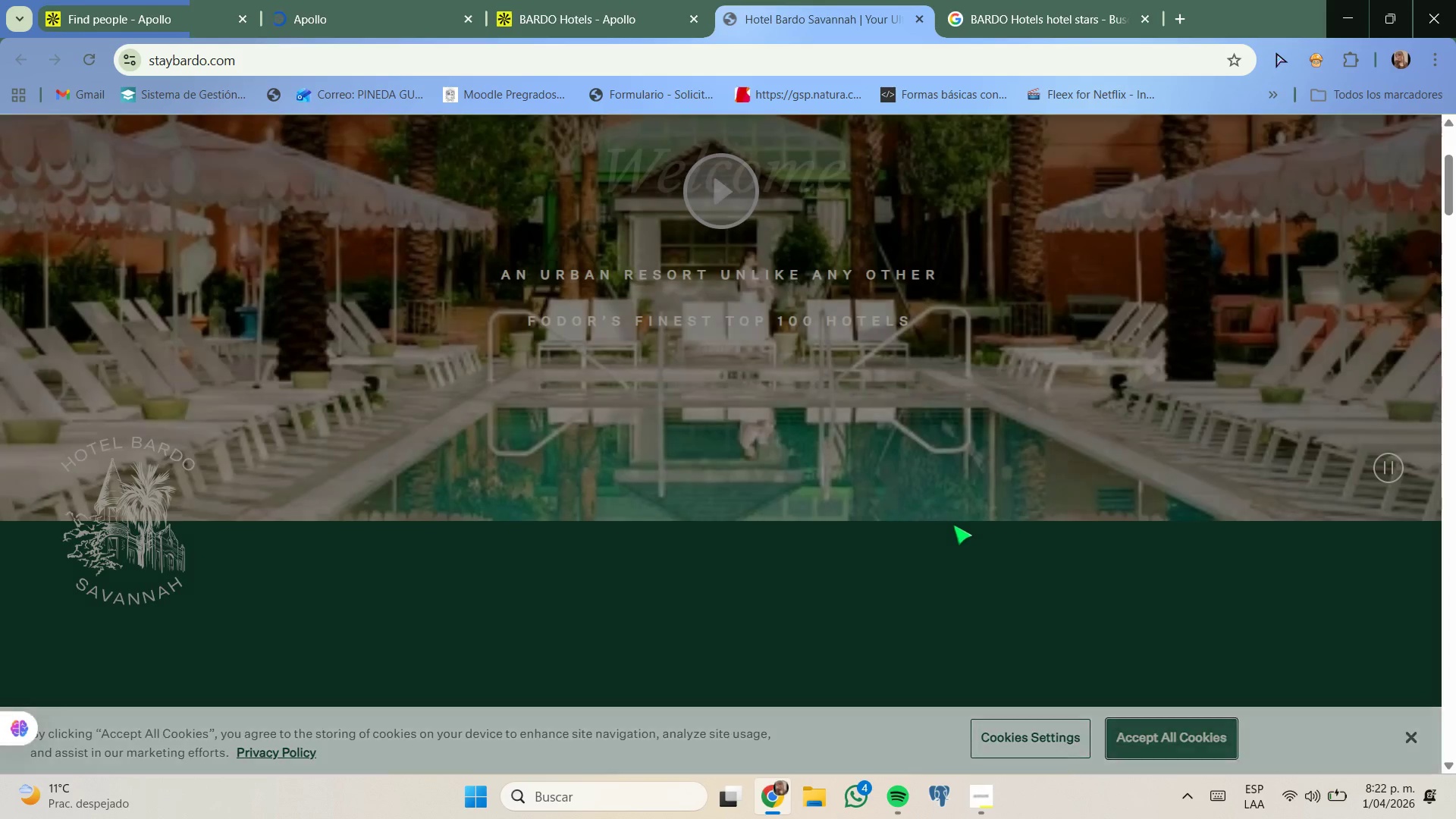 
scroll: coordinate [953, 525], scroll_direction: down, amount: 9.0
 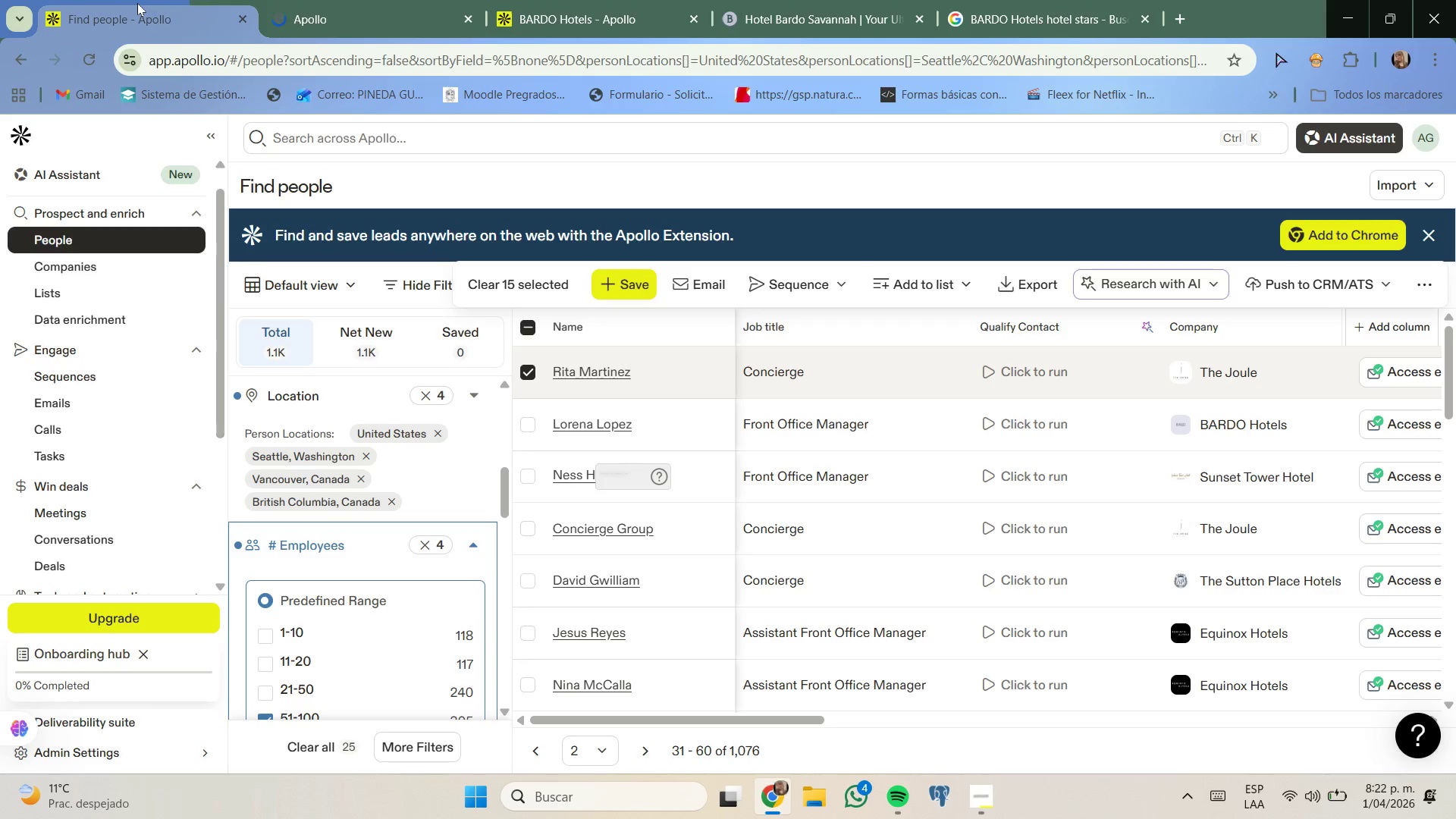 
left_click([524, 422])
 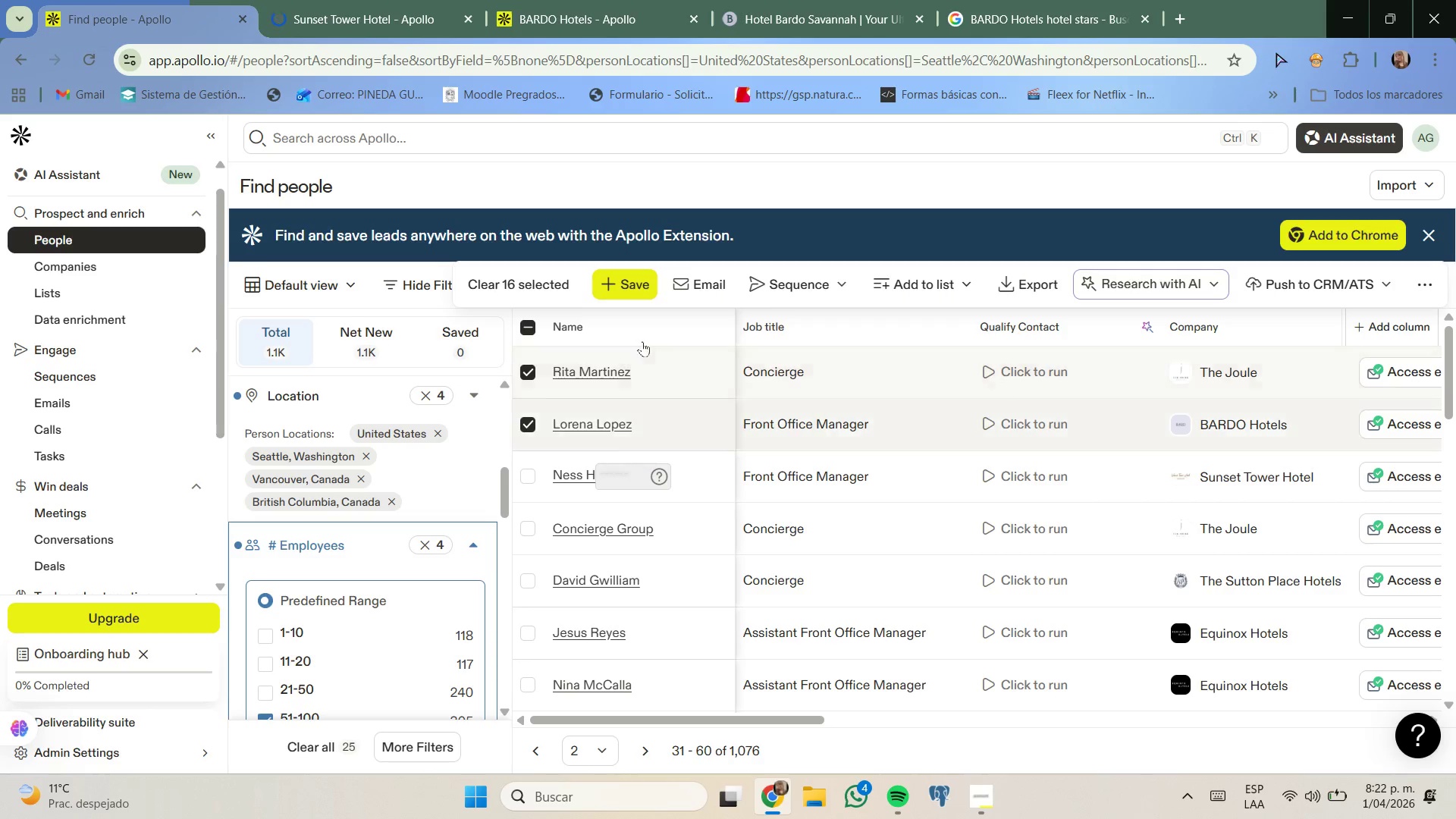 
left_click([696, 24])
 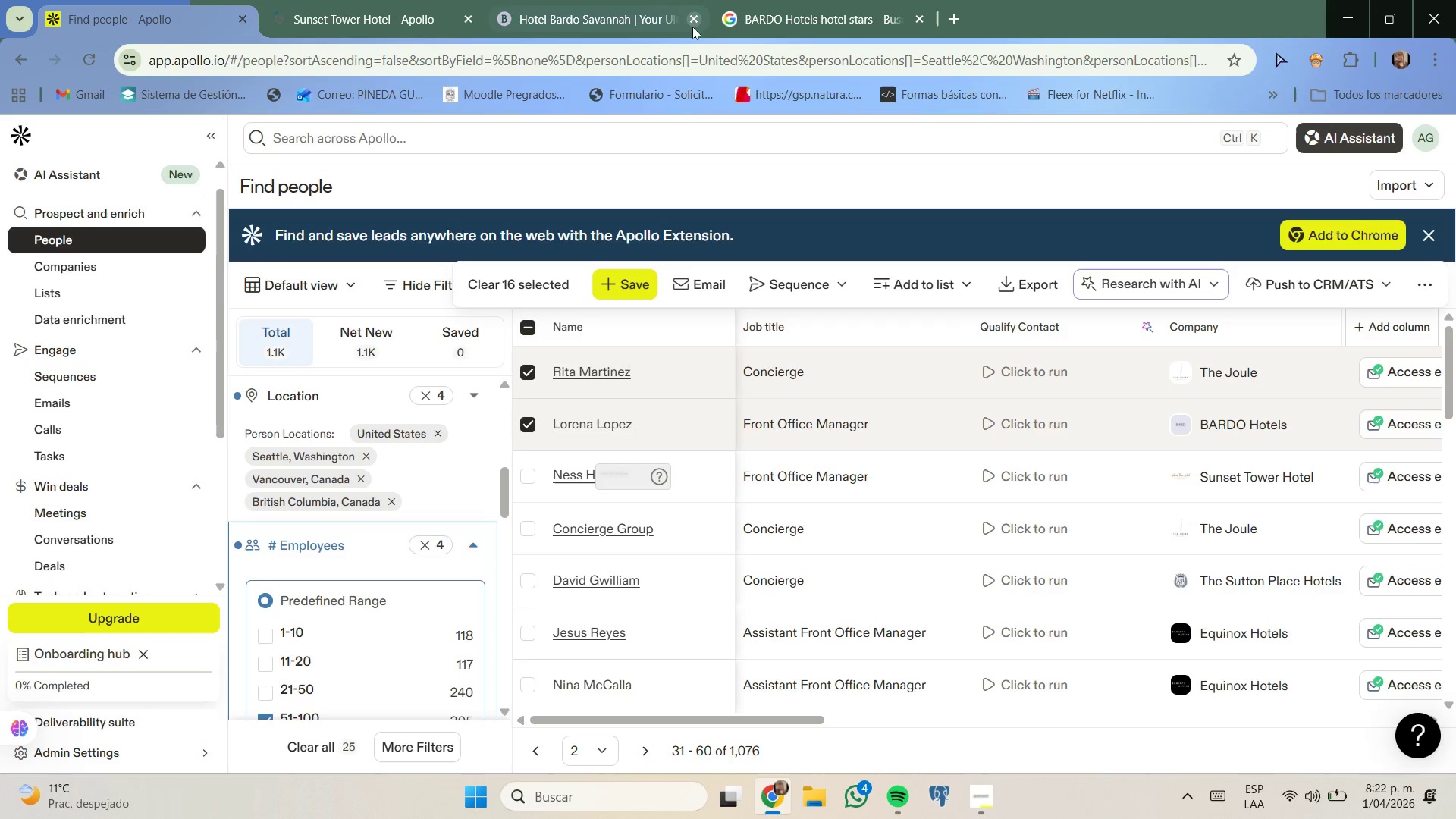 
left_click([692, 21])
 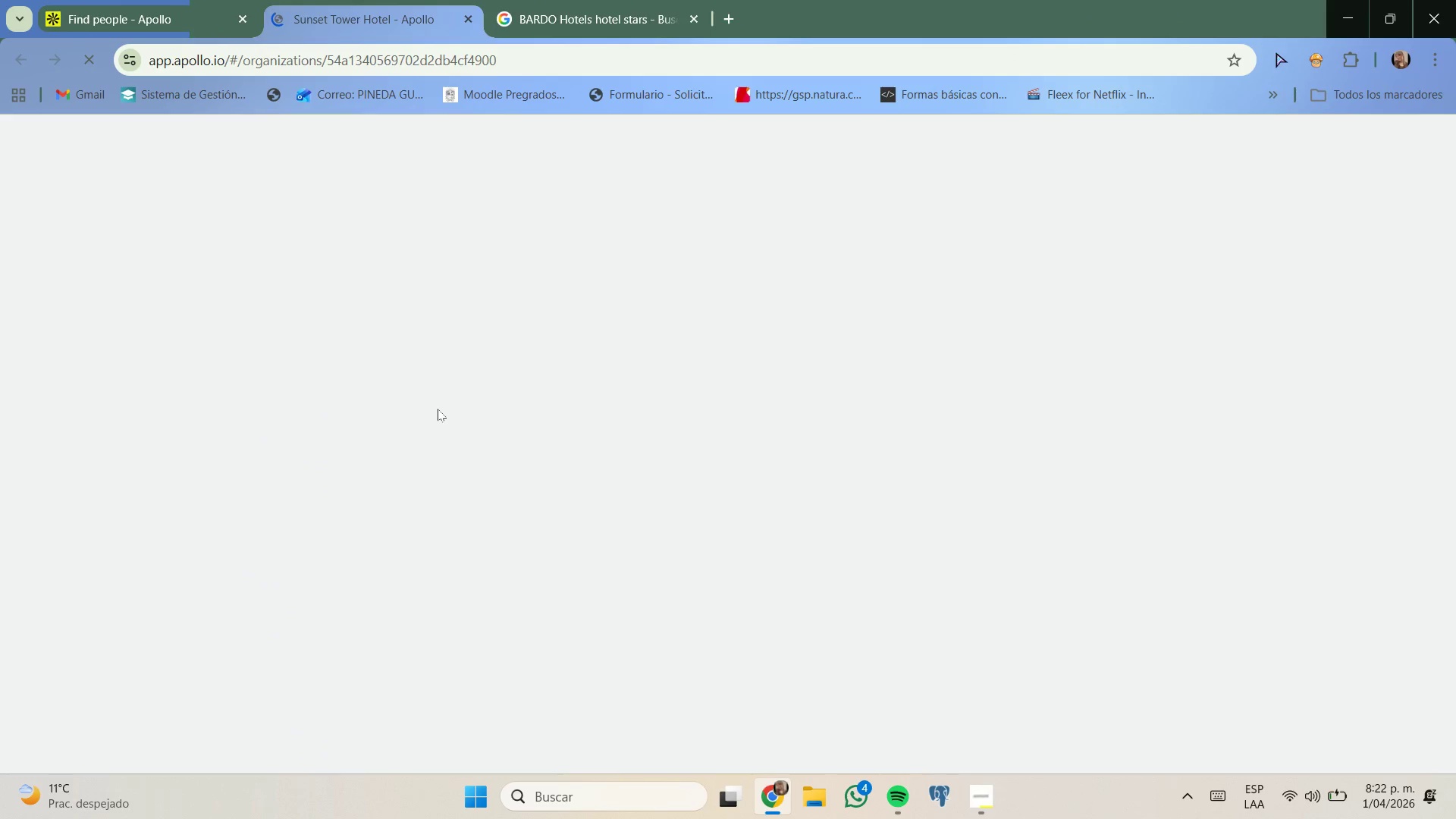 
left_click([202, 0])
 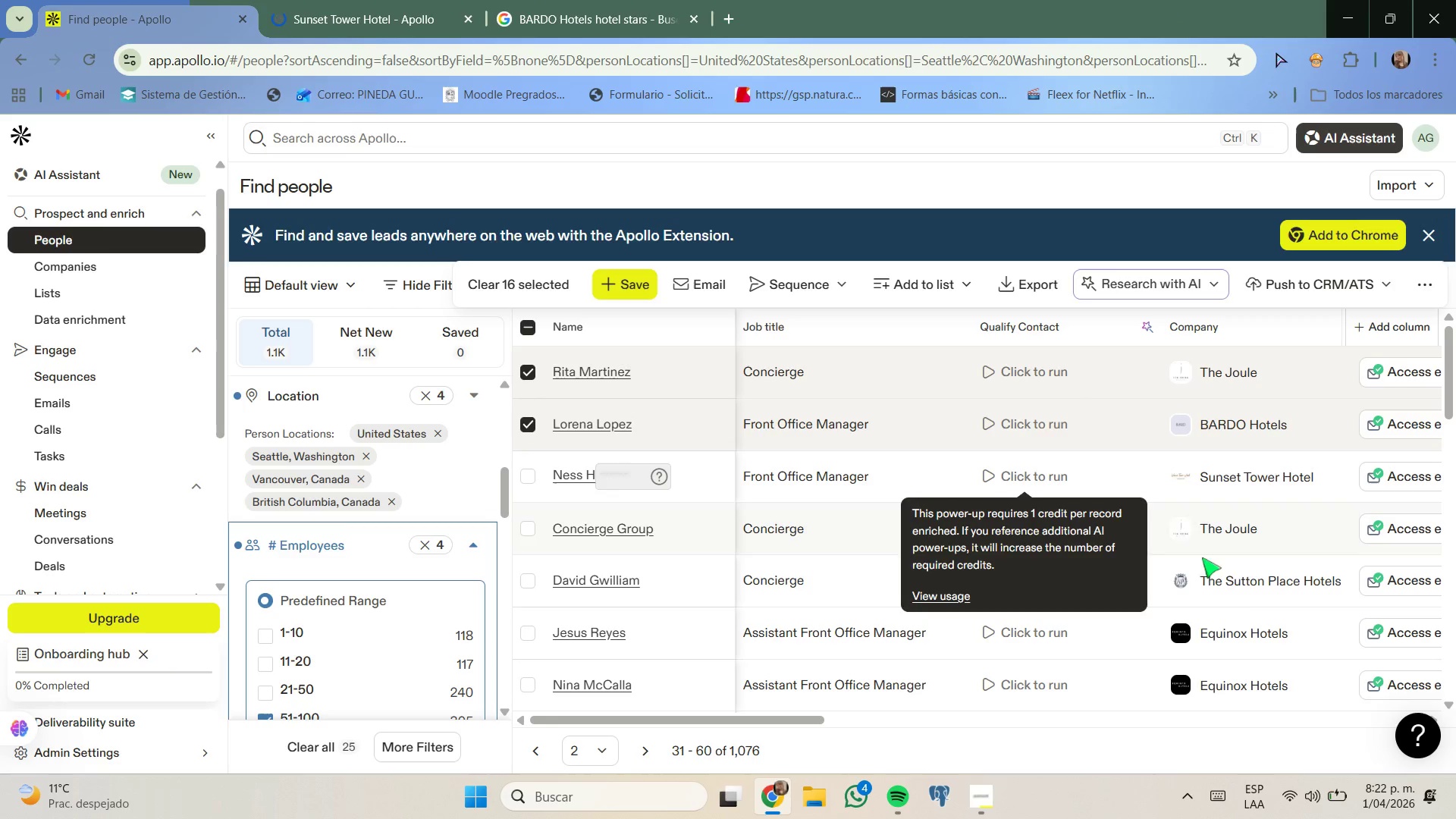 
right_click([1243, 587])
 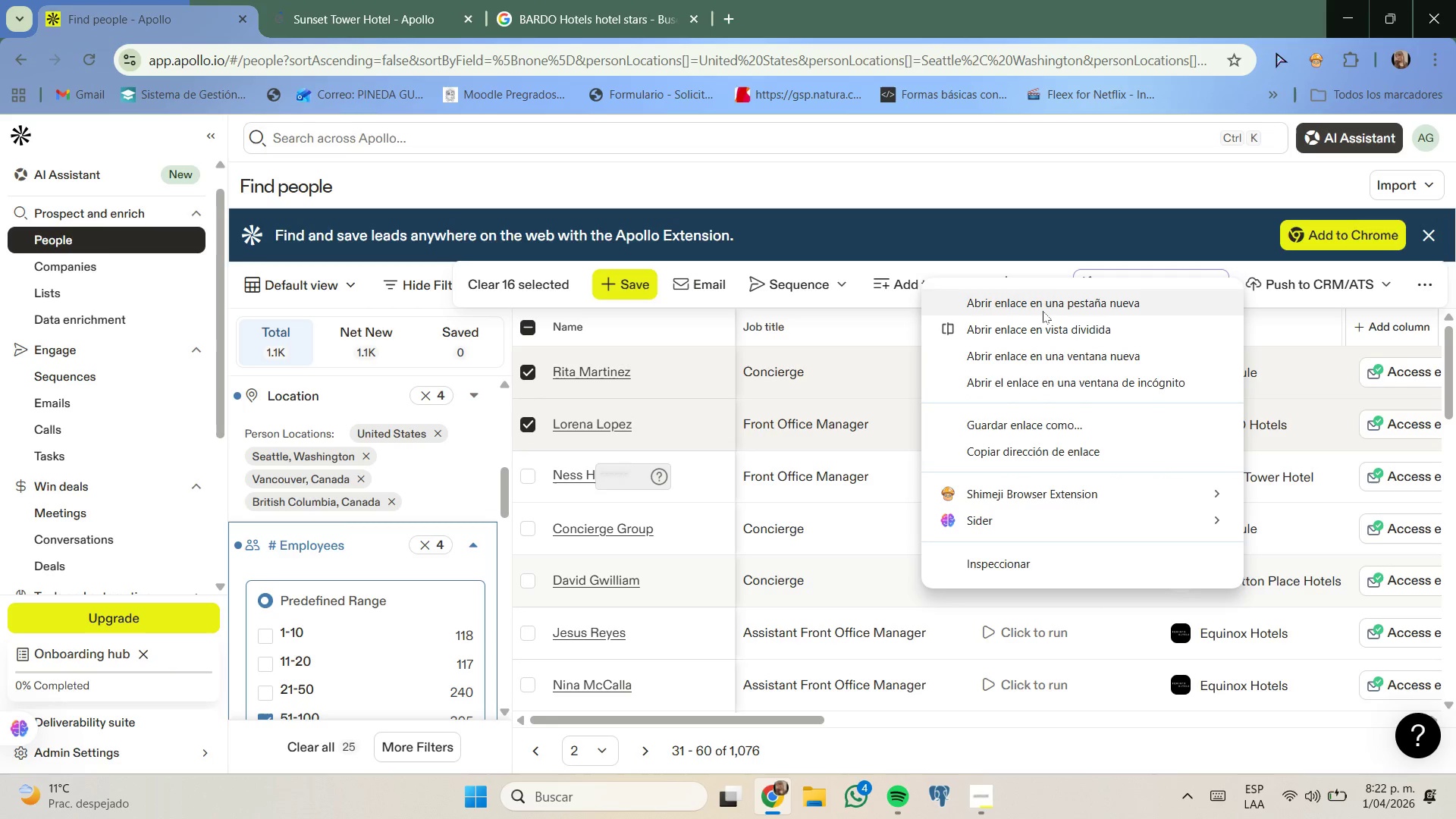 
left_click([1043, 311])
 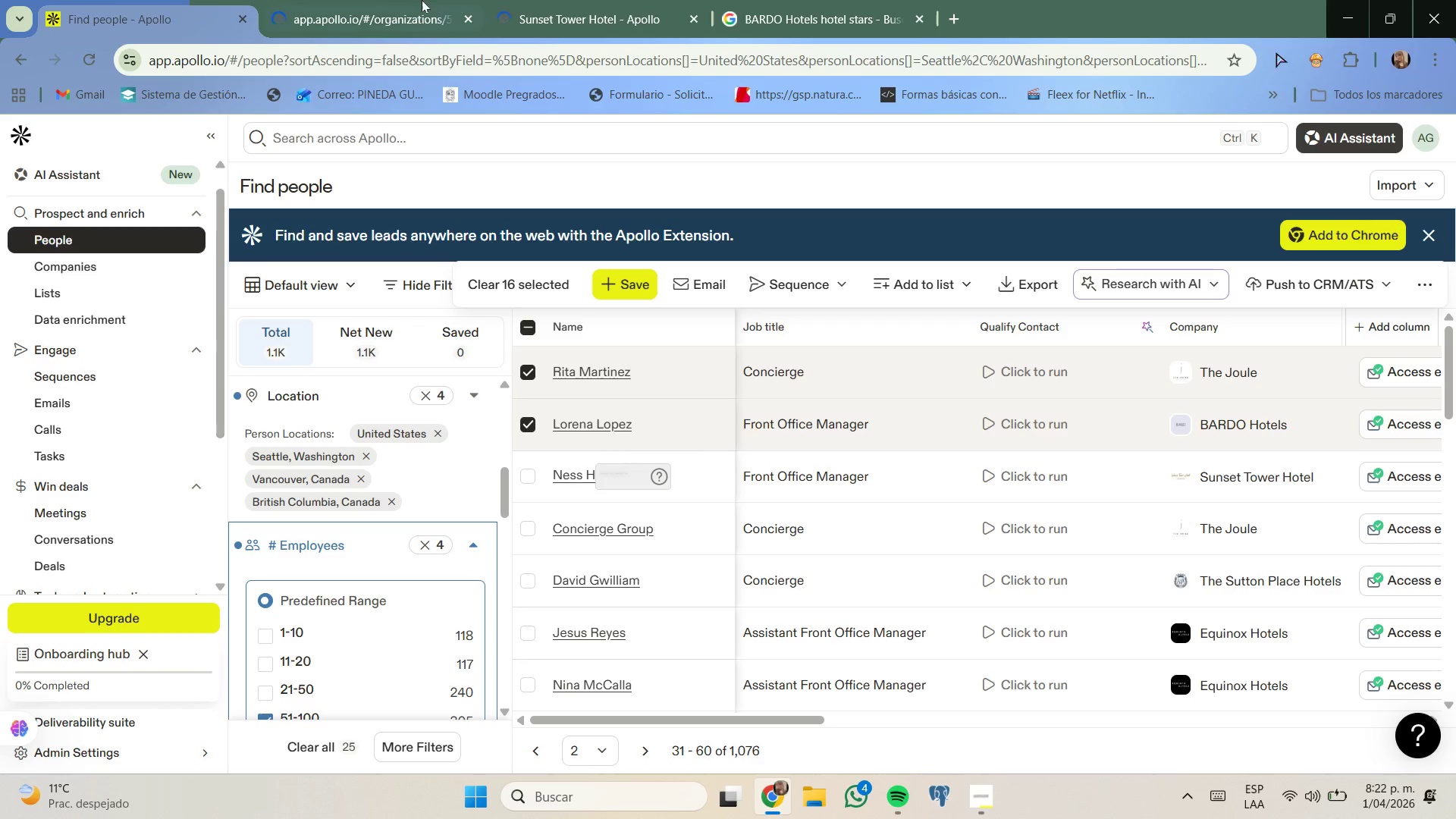 
left_click([570, 0])
 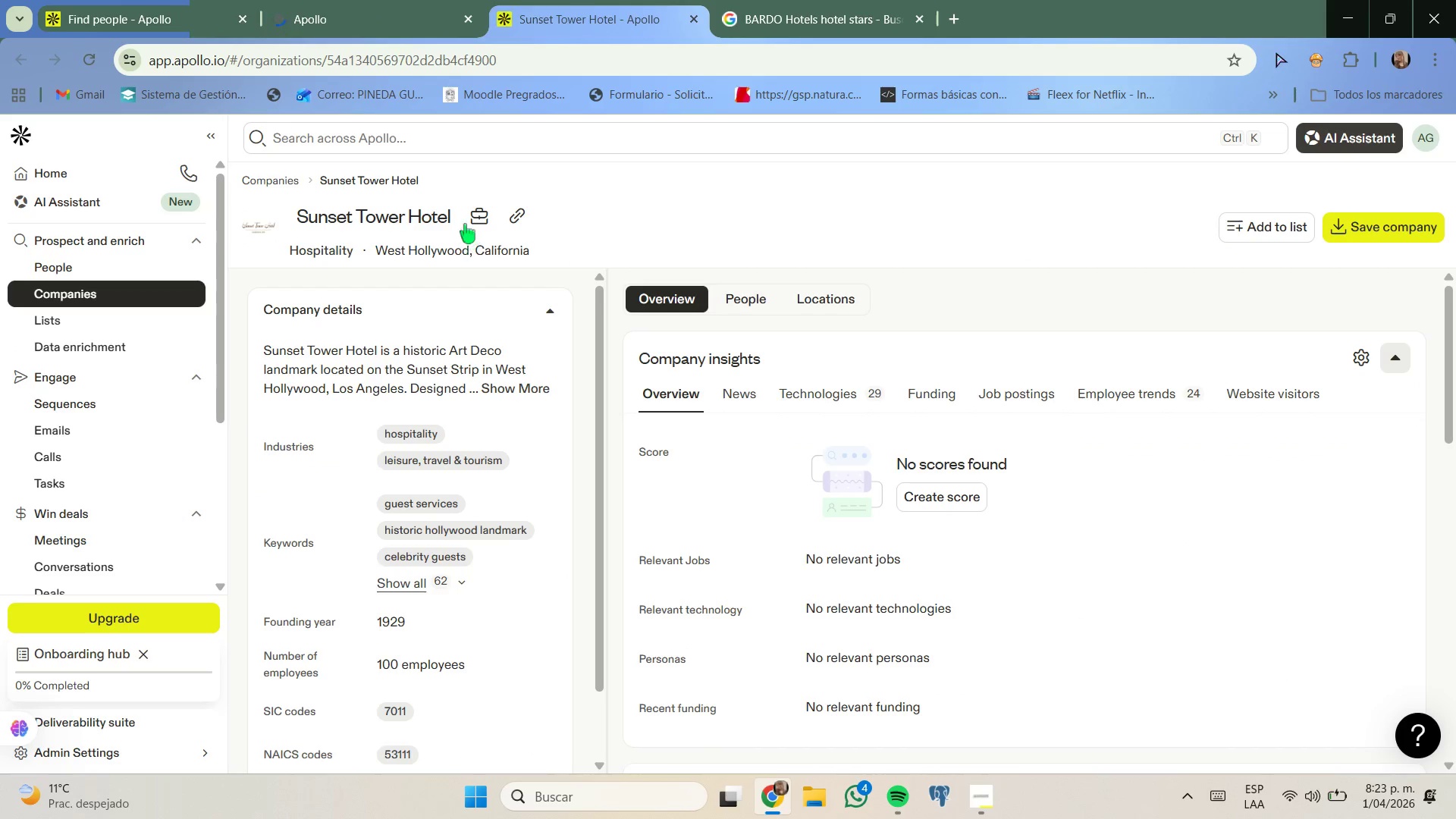 
left_click([512, 219])
 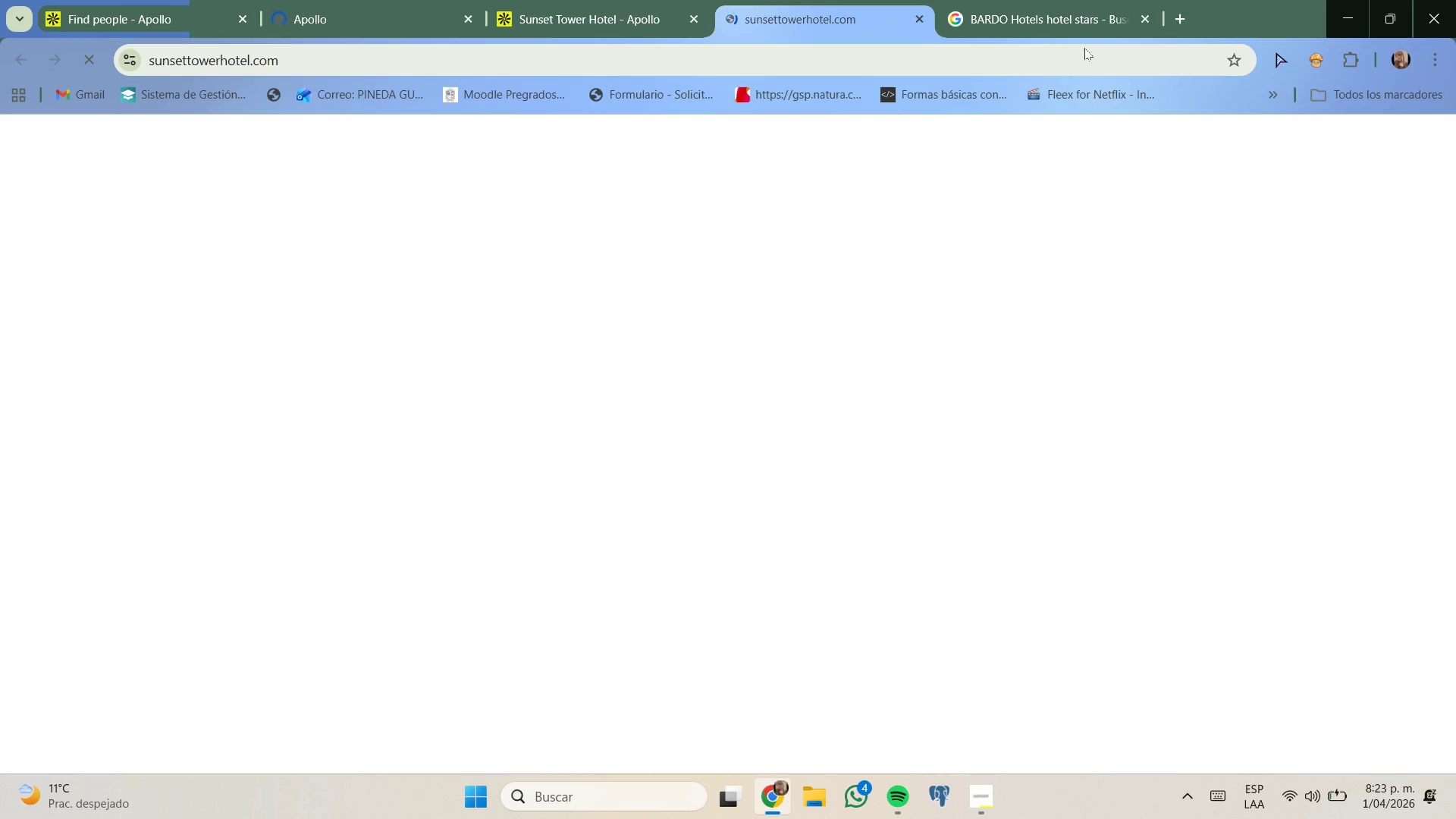 
left_click([1147, 21])
 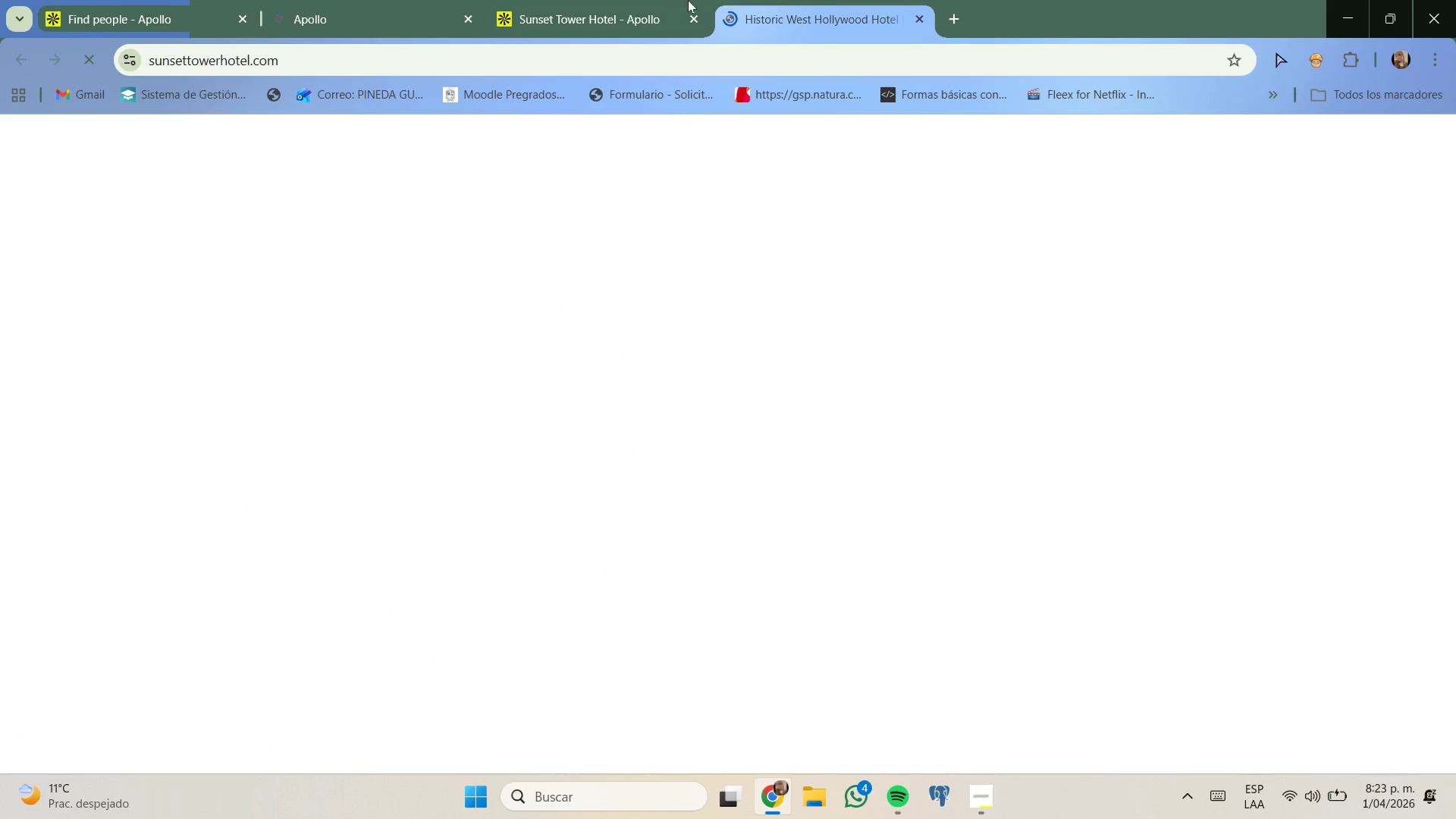 
left_click([657, 0])
 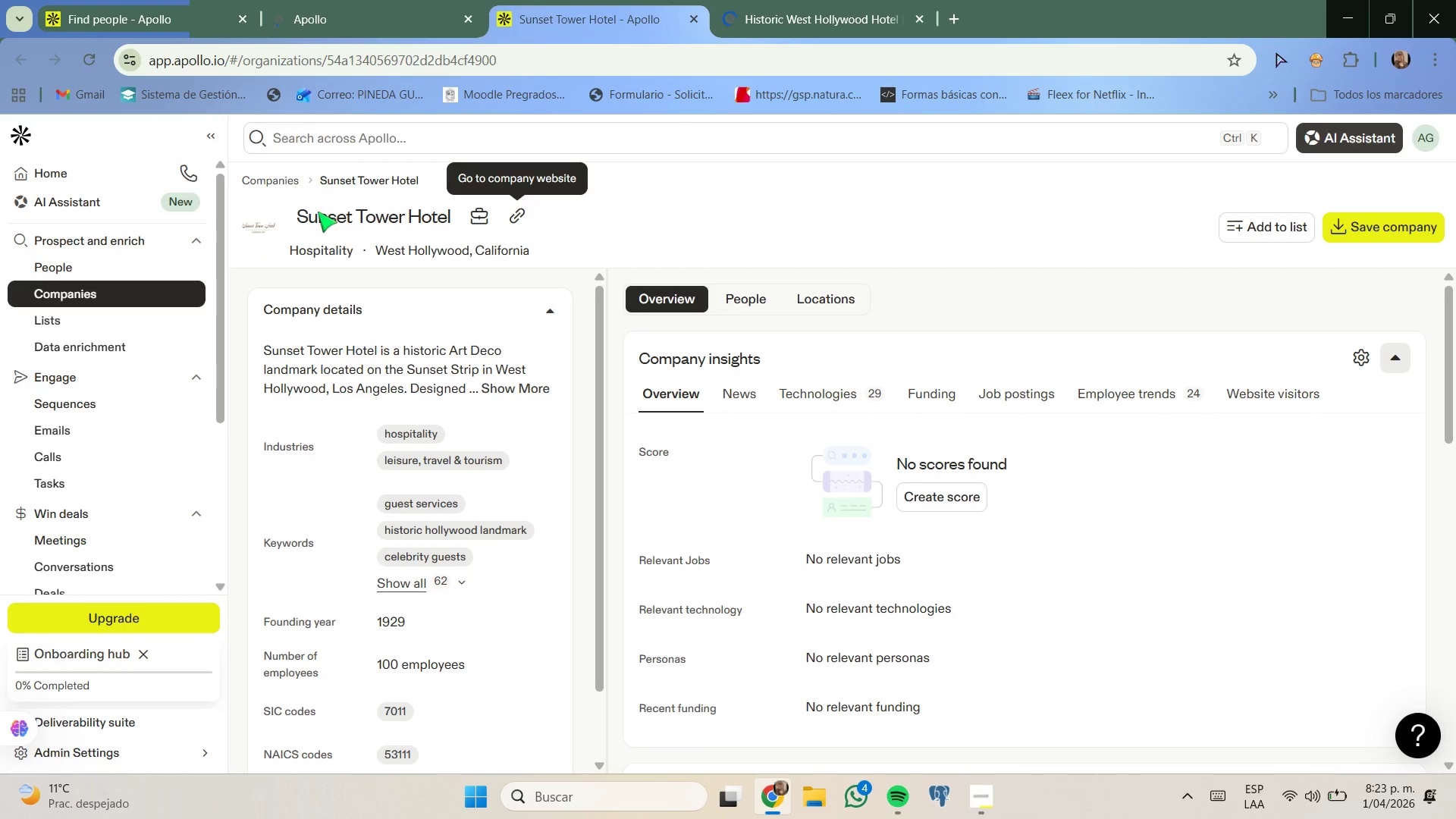 
left_click_drag(start_coordinate=[299, 213], to_coordinate=[450, 207])
 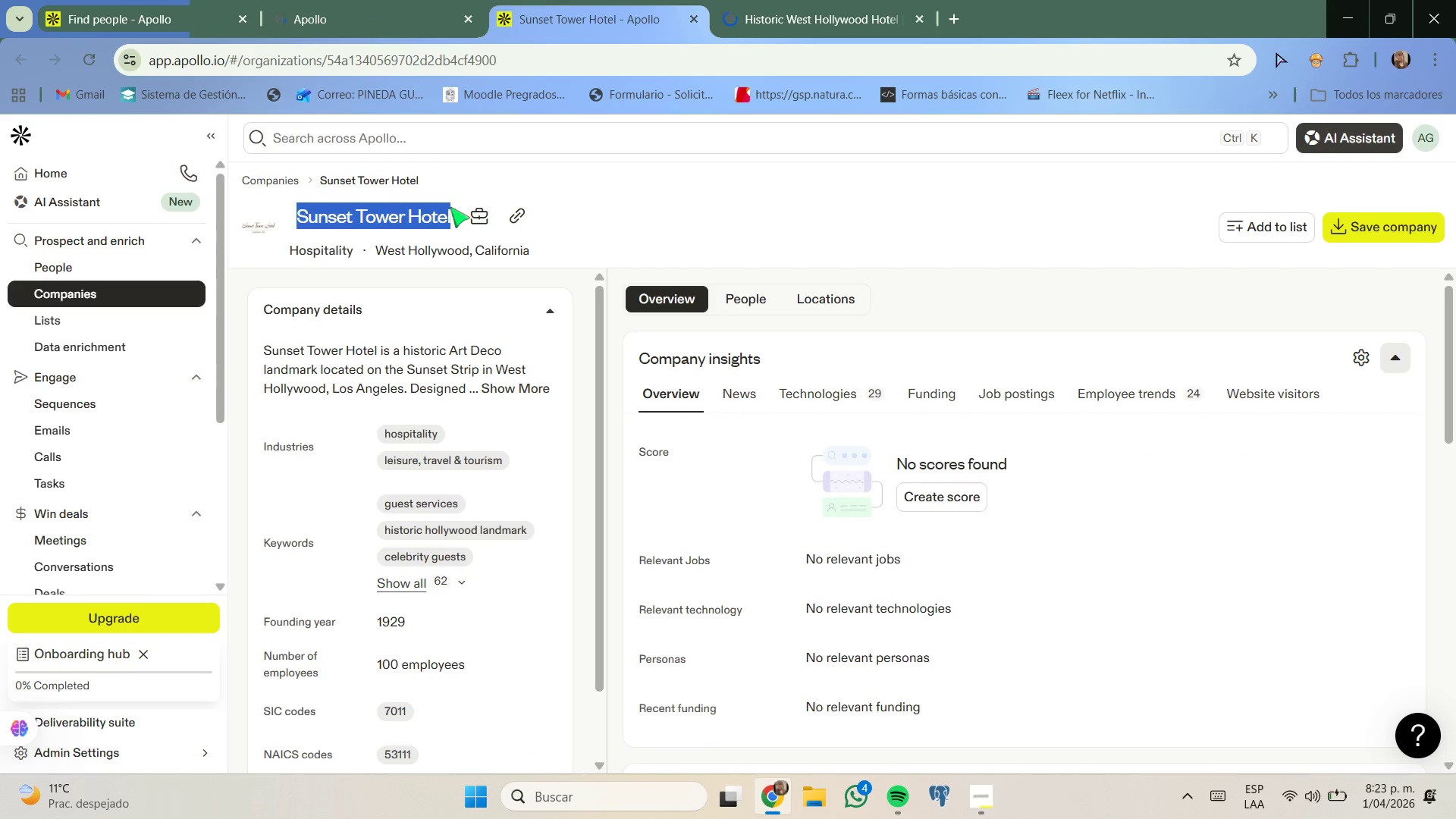 
key(Control+ControlLeft)
 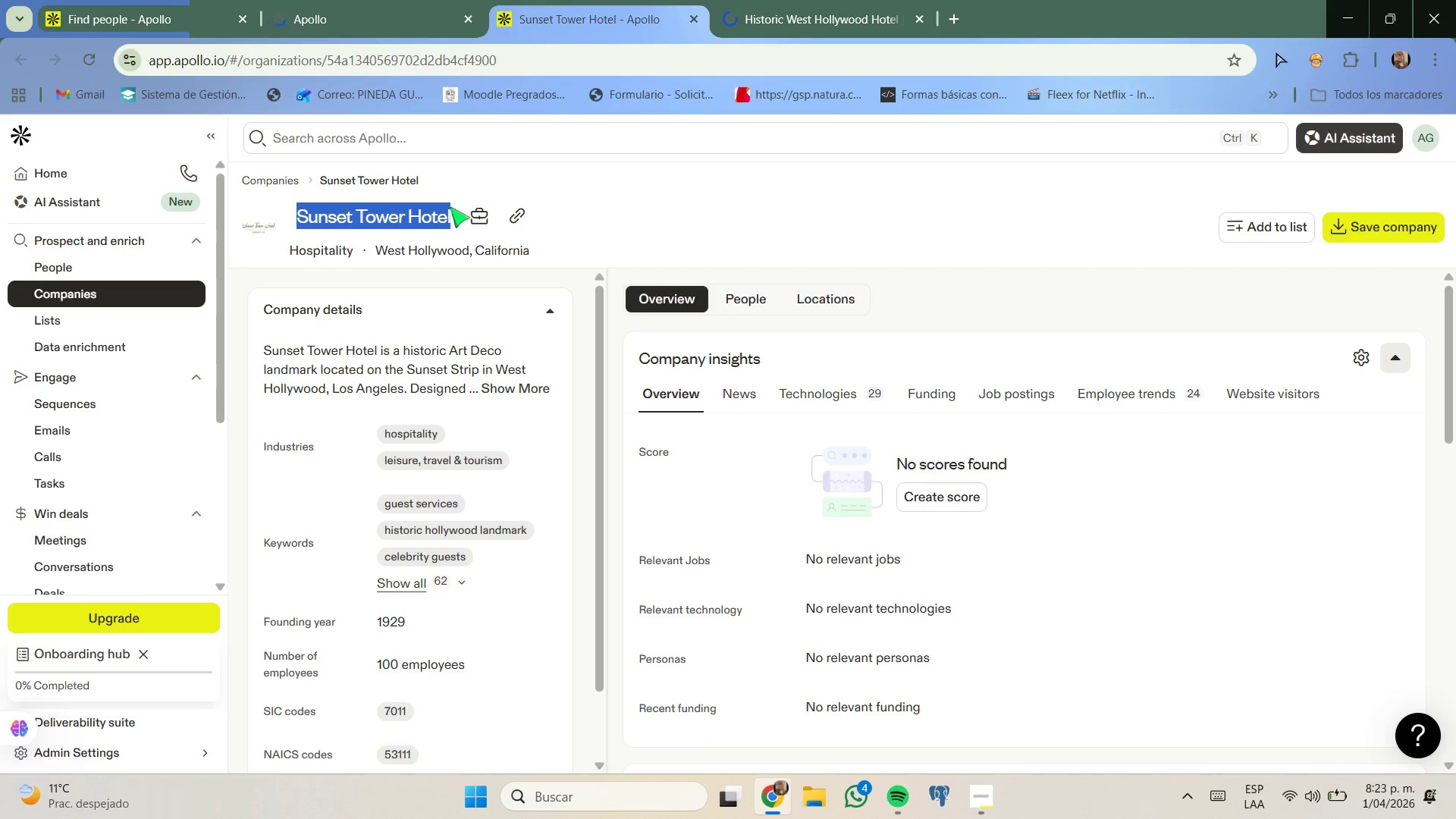 
key(Control+C)
 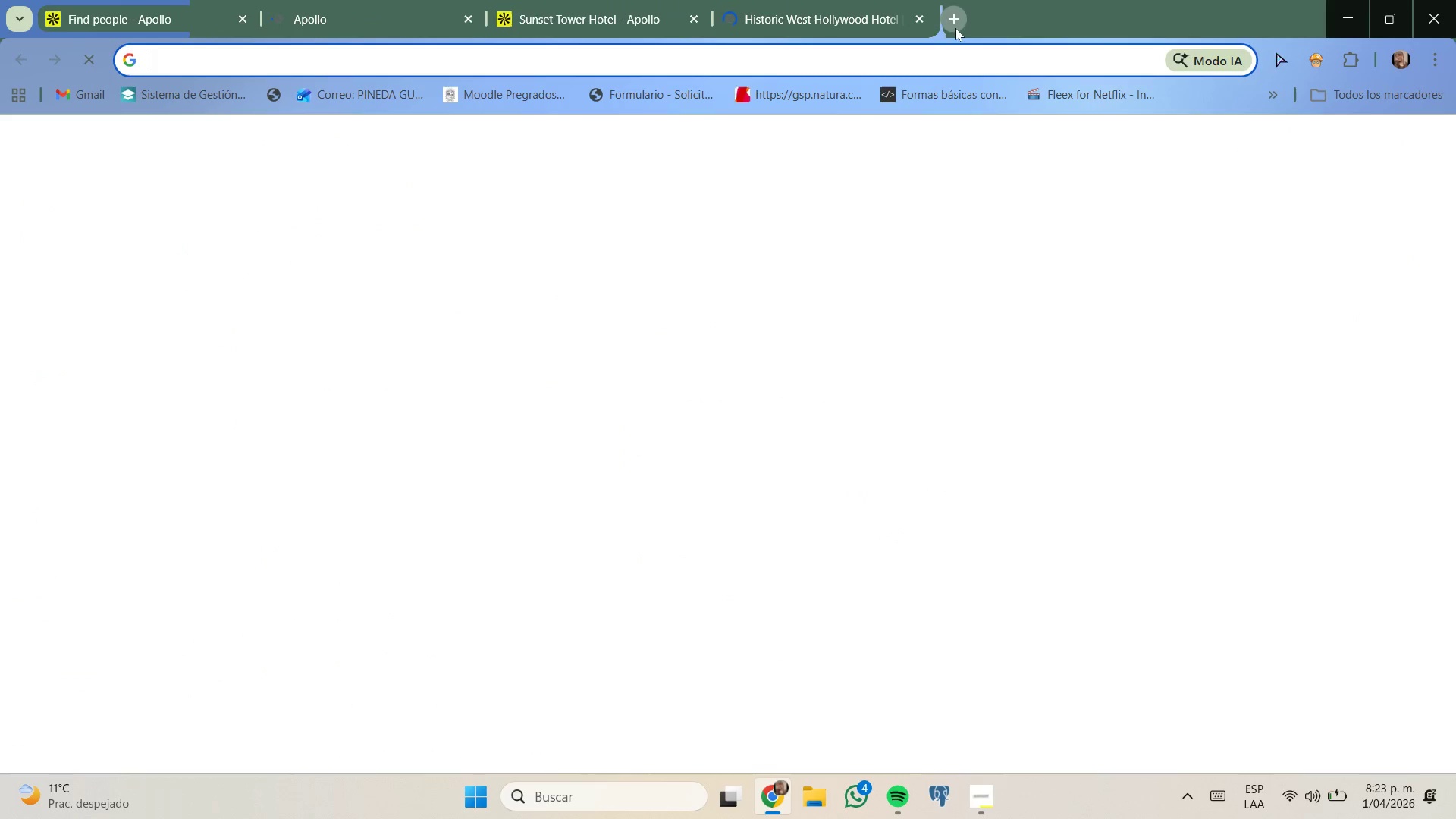 
key(Control+ControlLeft)
 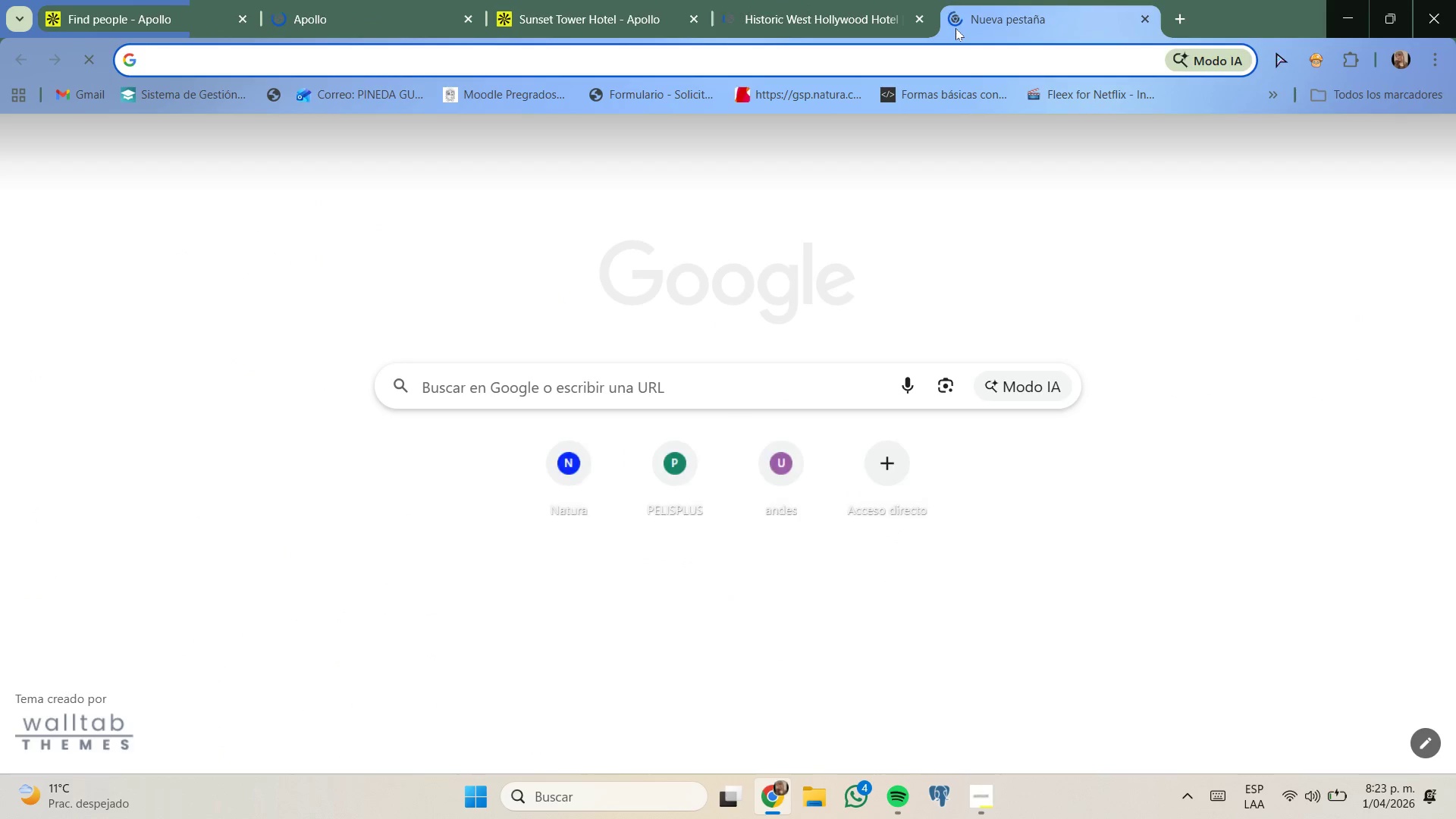 
key(Control+V)
 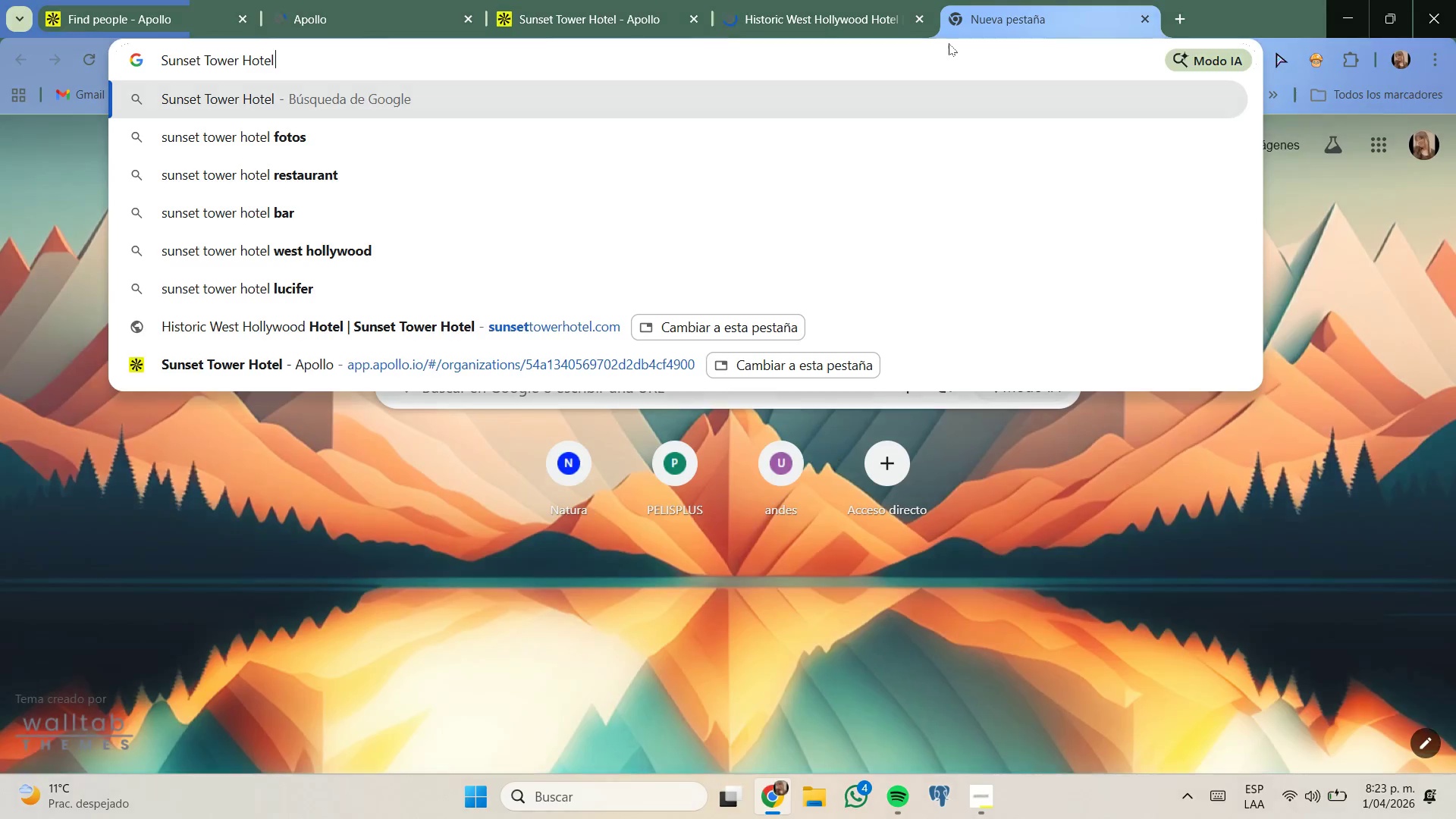 
type( stars)
 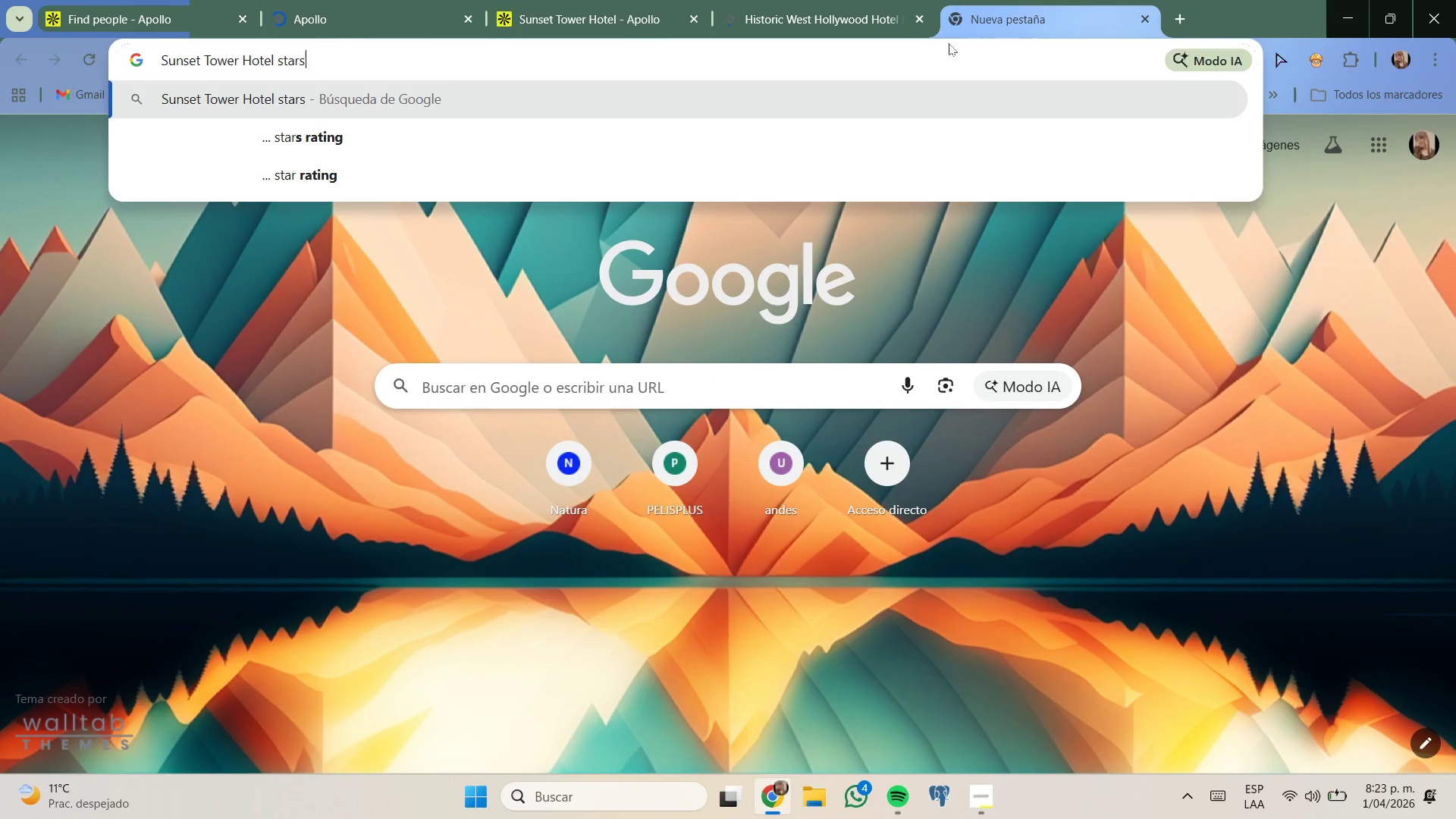 
key(Enter)
 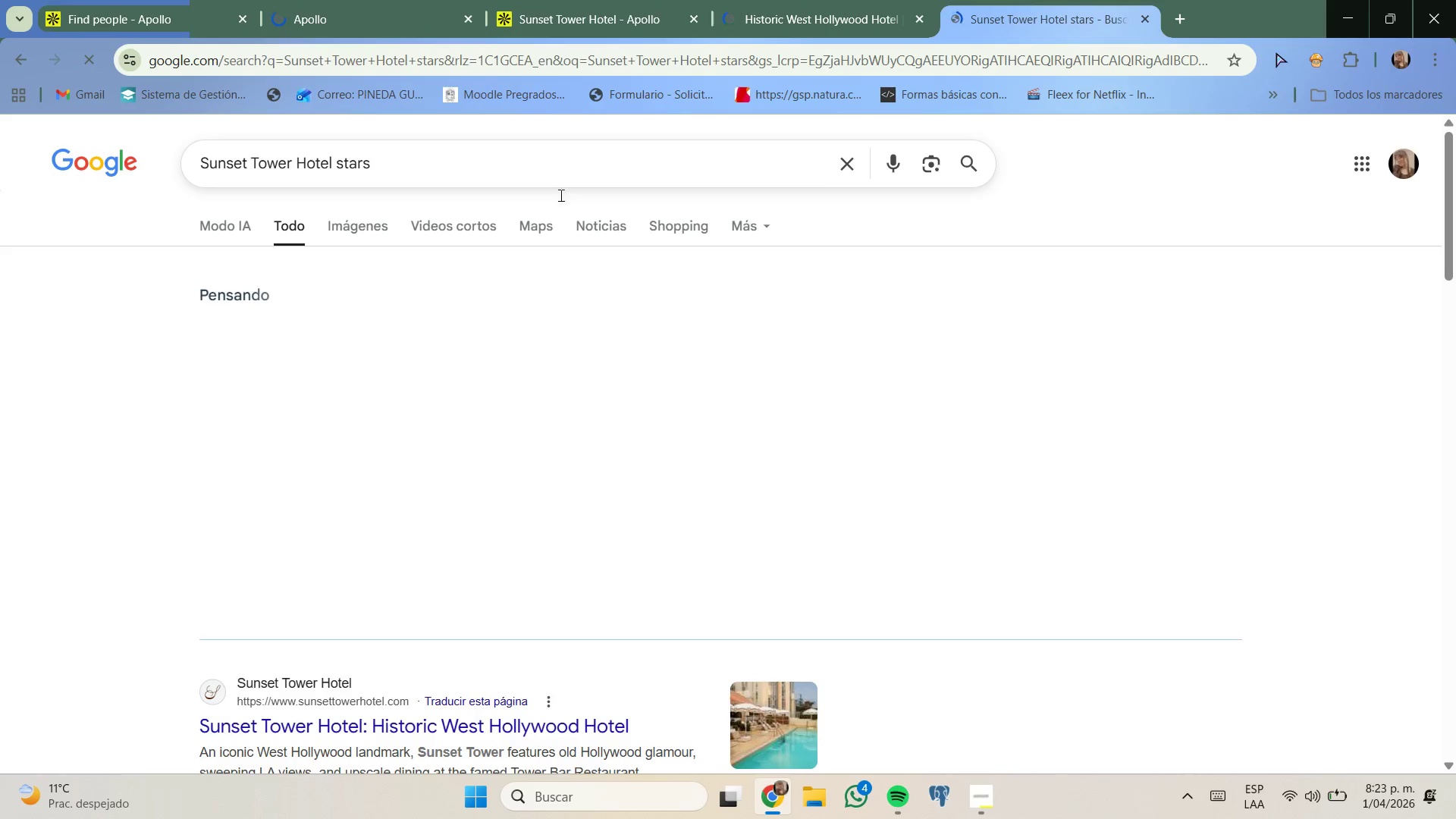 
scroll: coordinate [567, 306], scroll_direction: down, amount: 6.0
 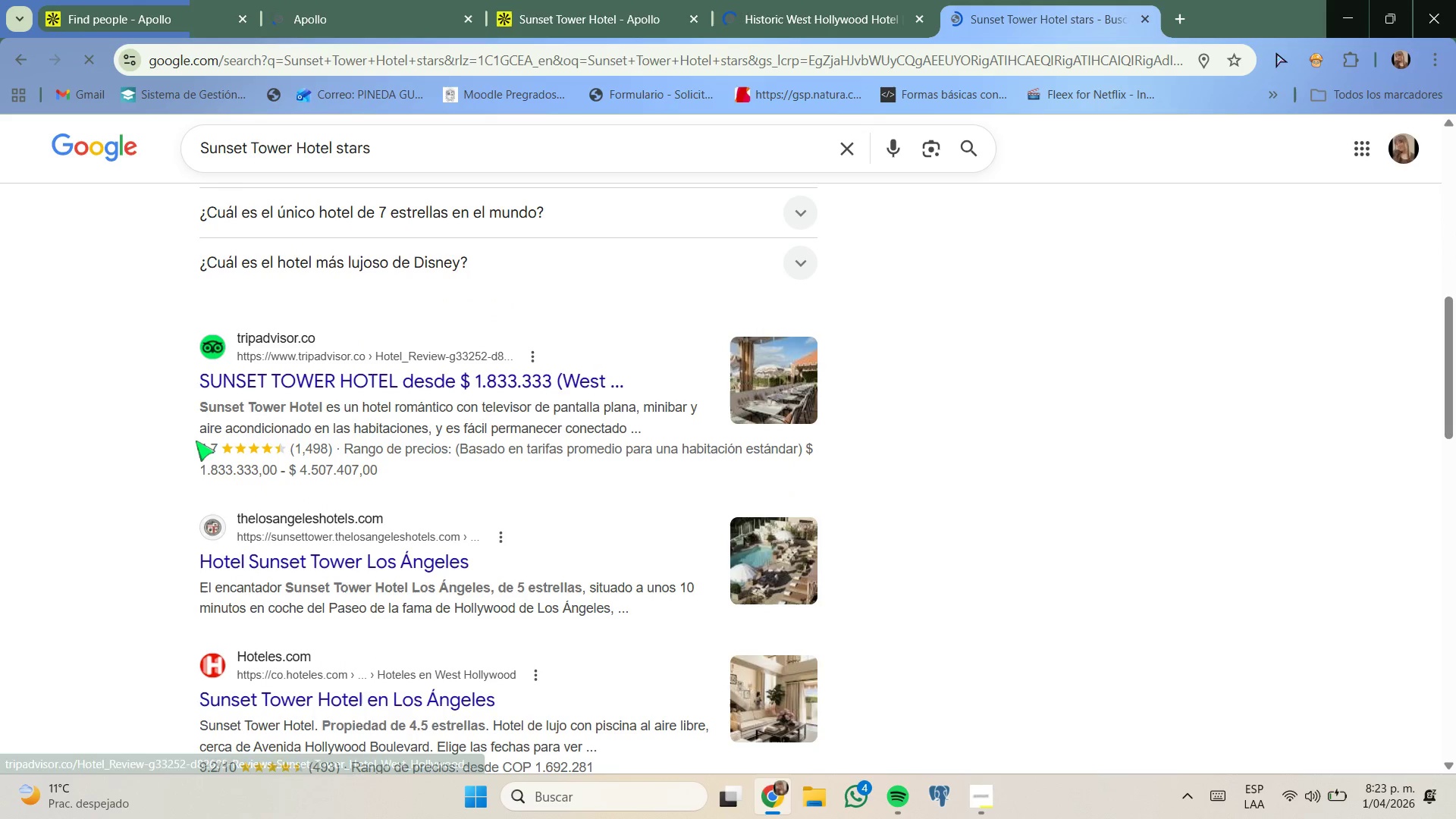 
left_click_drag(start_coordinate=[198, 445], to_coordinate=[287, 447])
 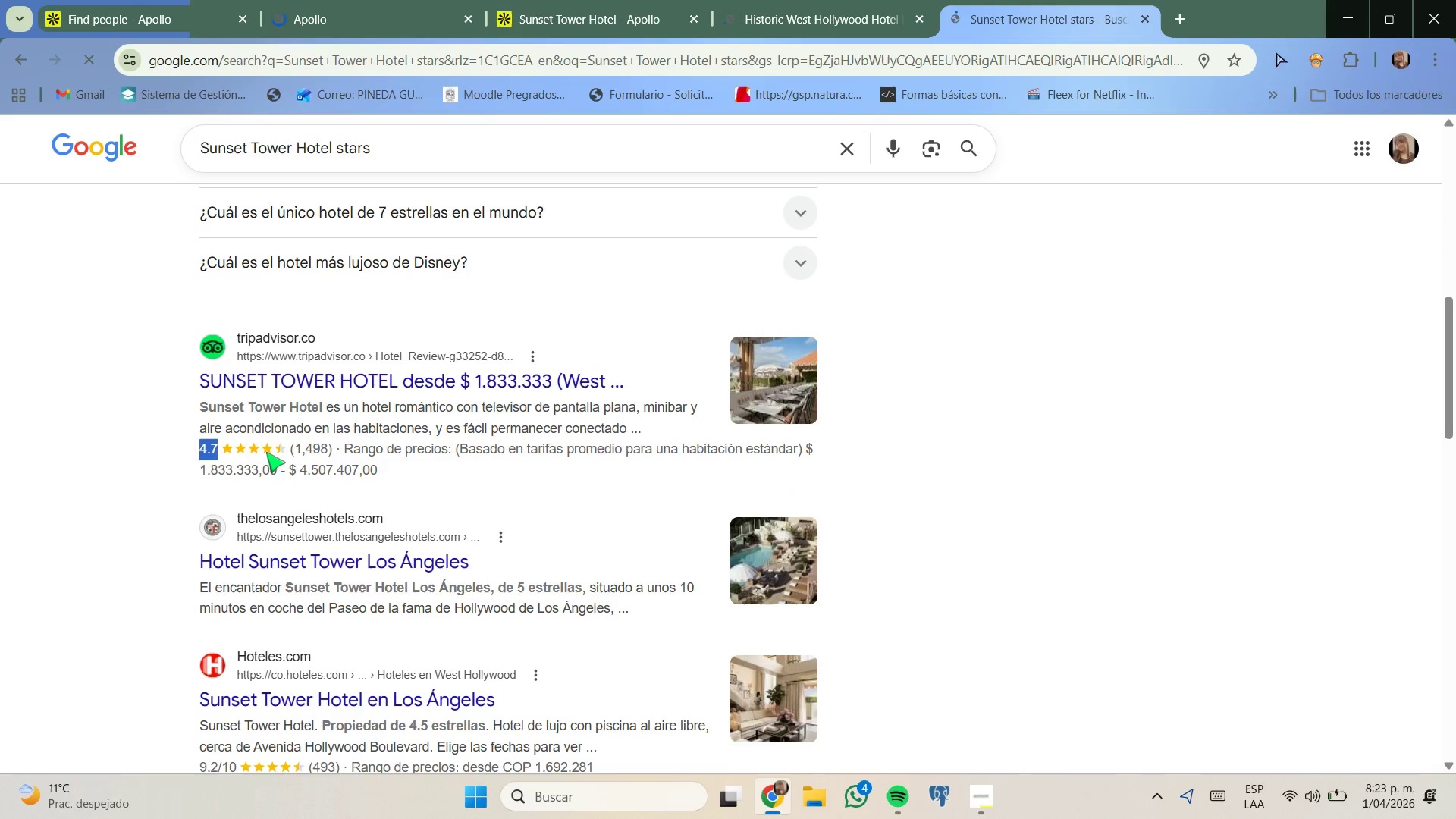 
scroll: coordinate [266, 451], scroll_direction: down, amount: 3.0
 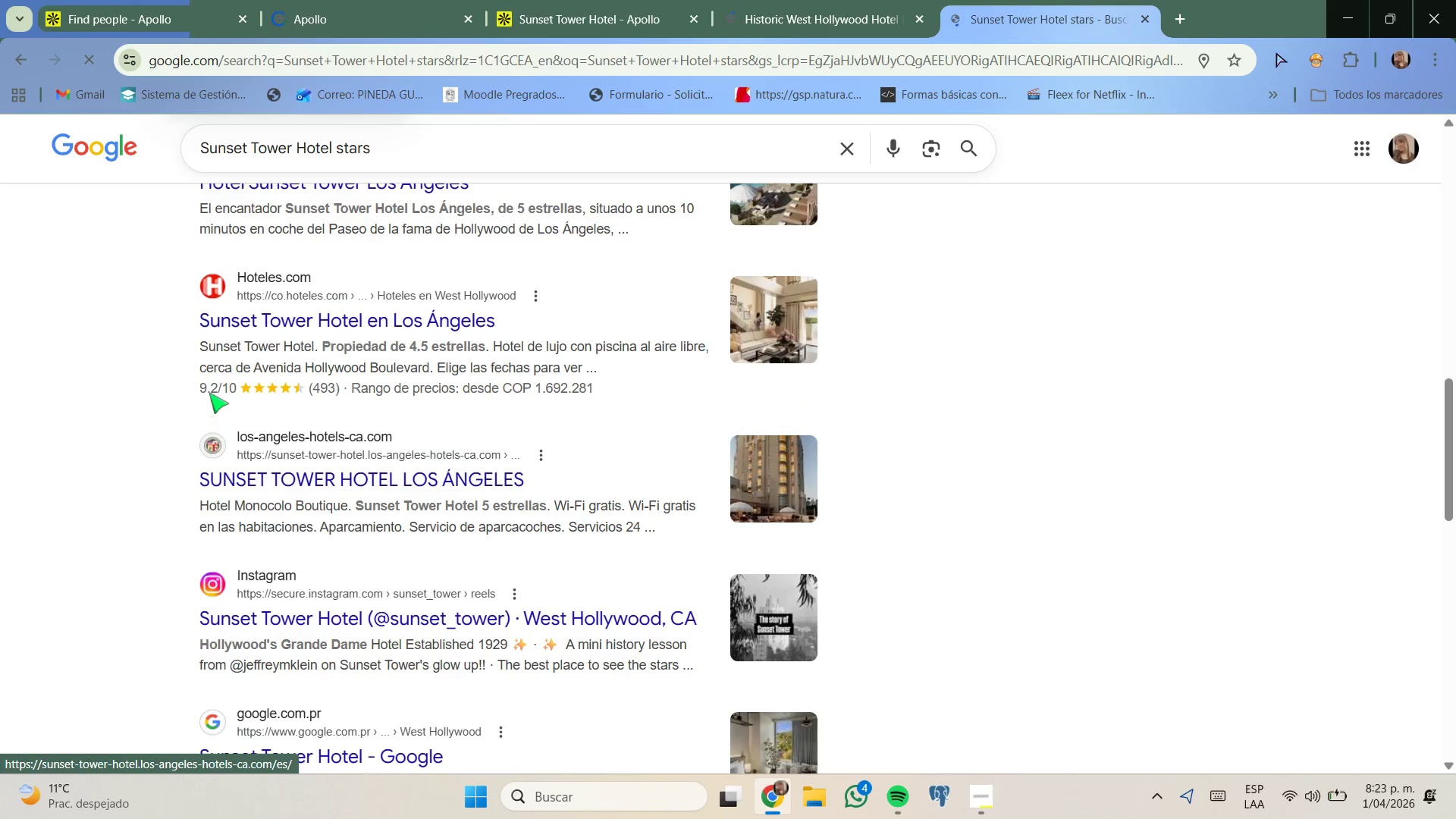 
left_click_drag(start_coordinate=[196, 389], to_coordinate=[309, 397])
 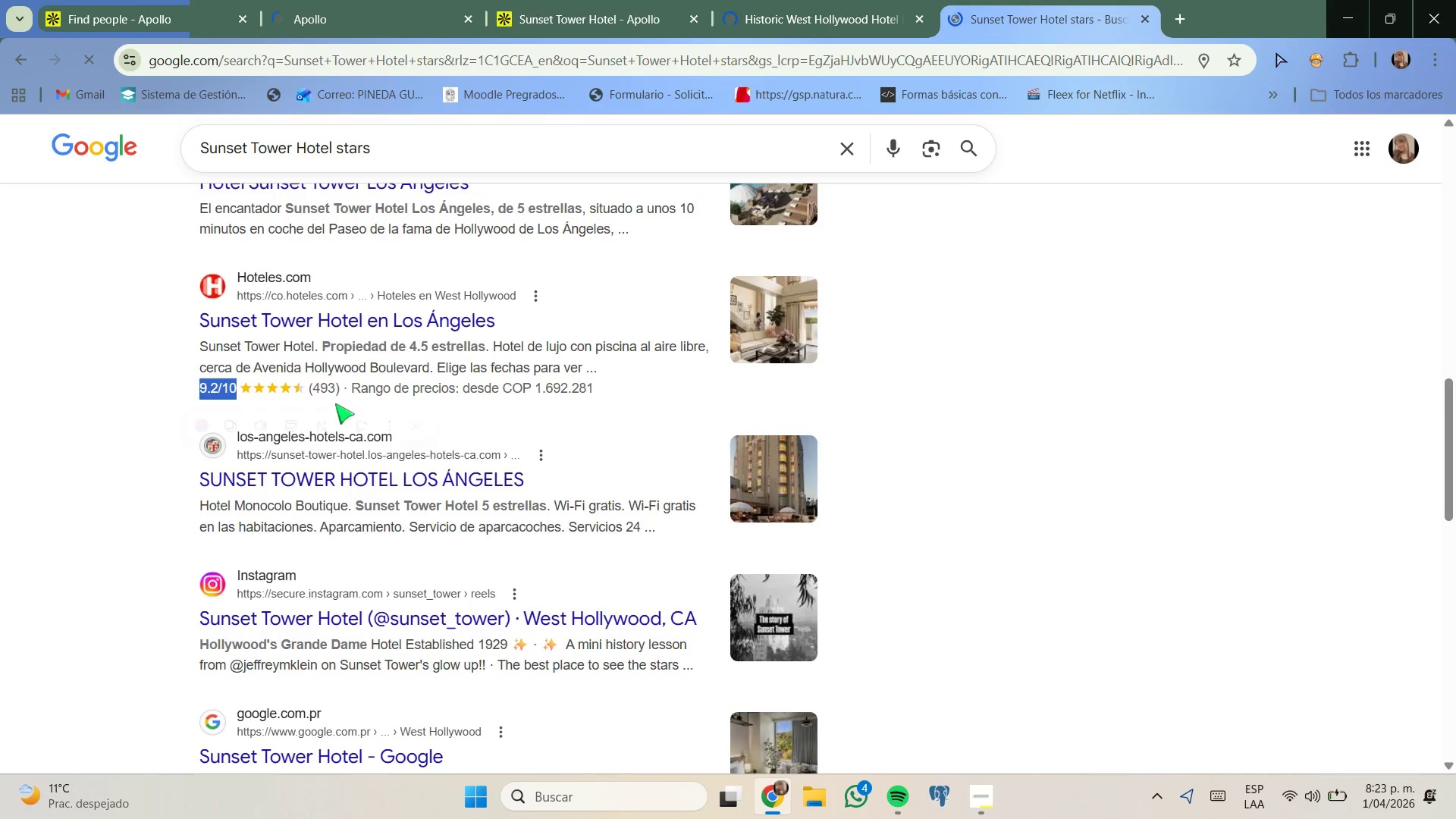 
scroll: coordinate [335, 403], scroll_direction: down, amount: 2.0
 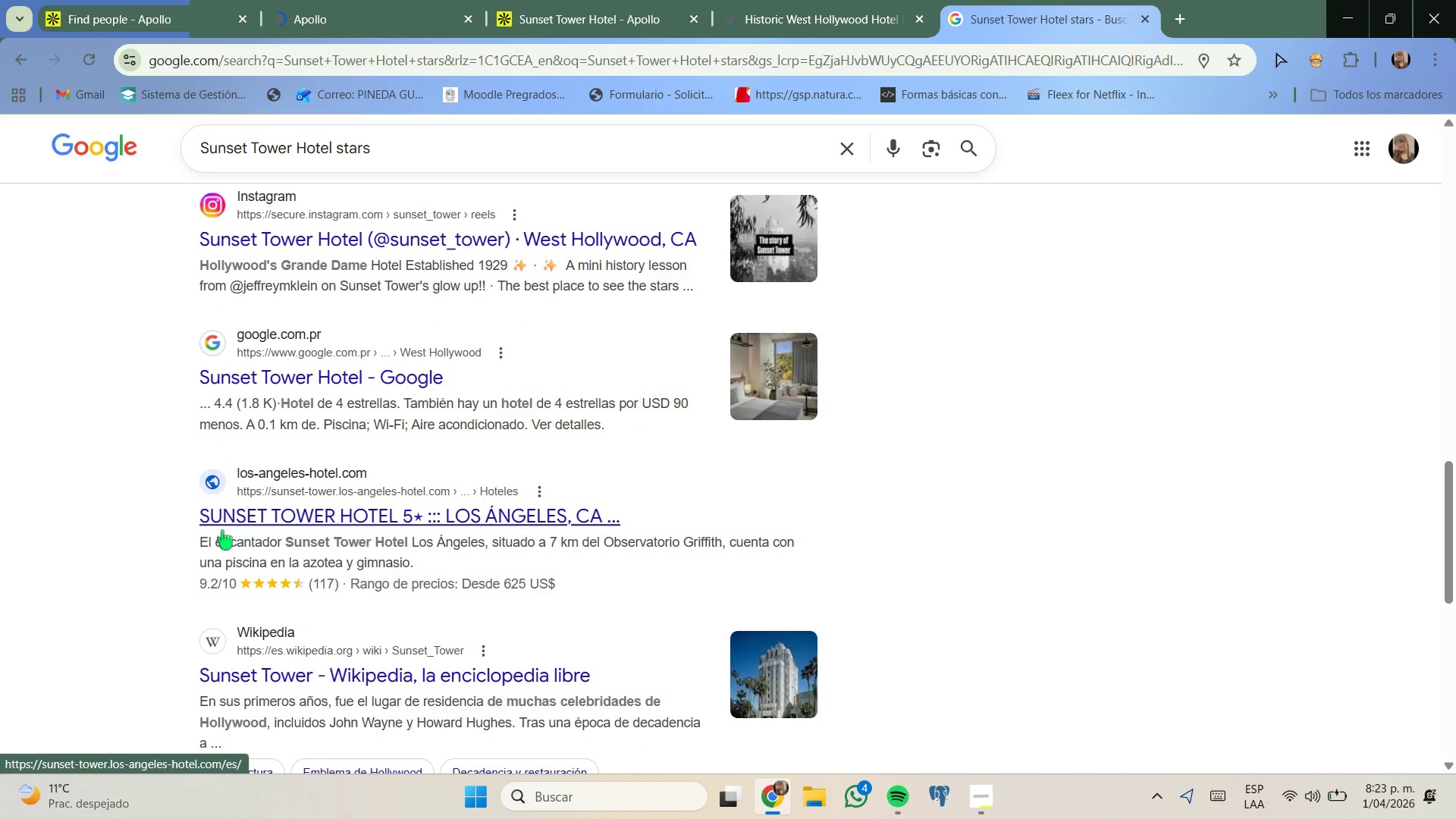 
left_click_drag(start_coordinate=[200, 577], to_coordinate=[288, 576])
 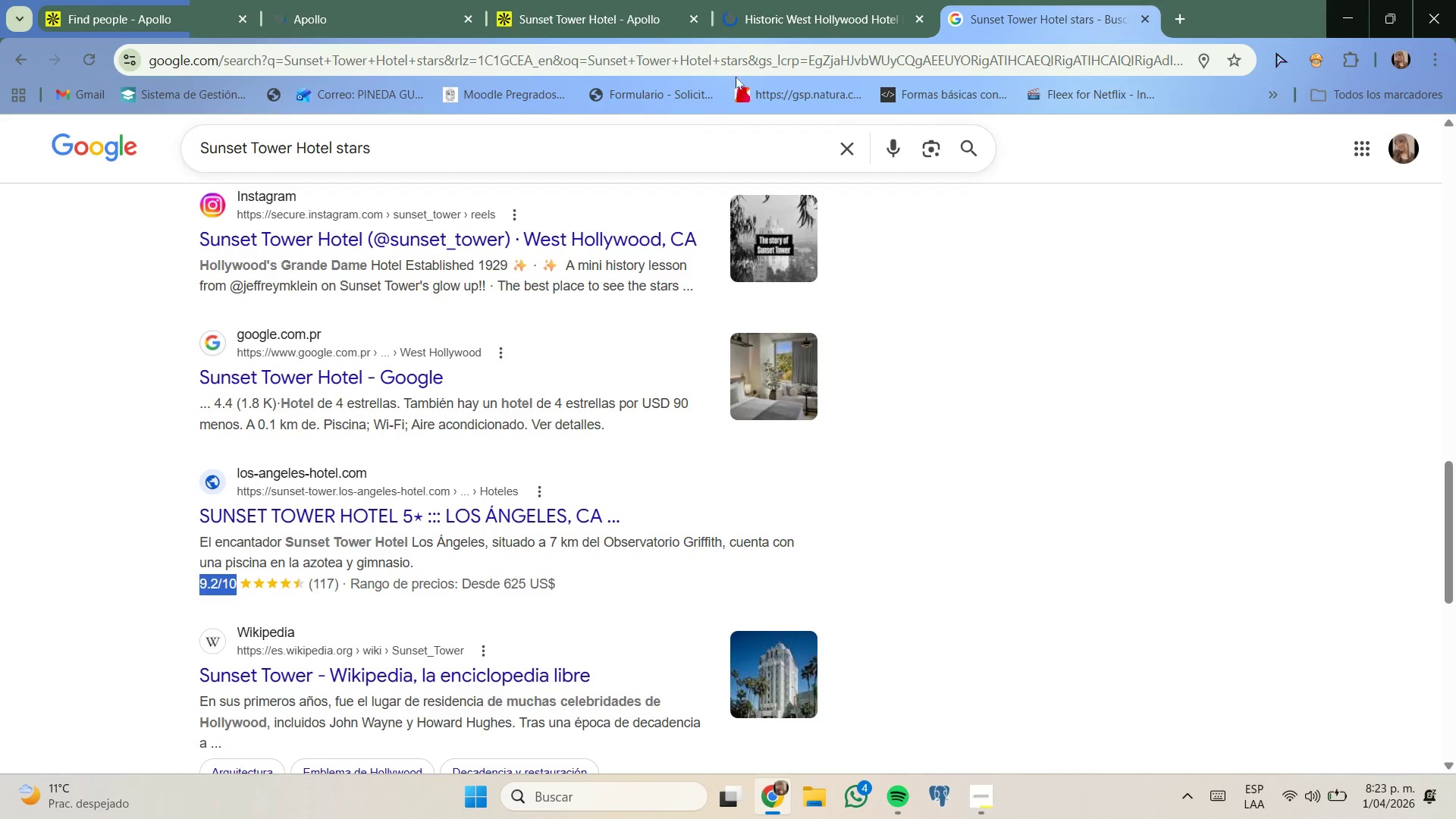 
left_click([771, 27])
 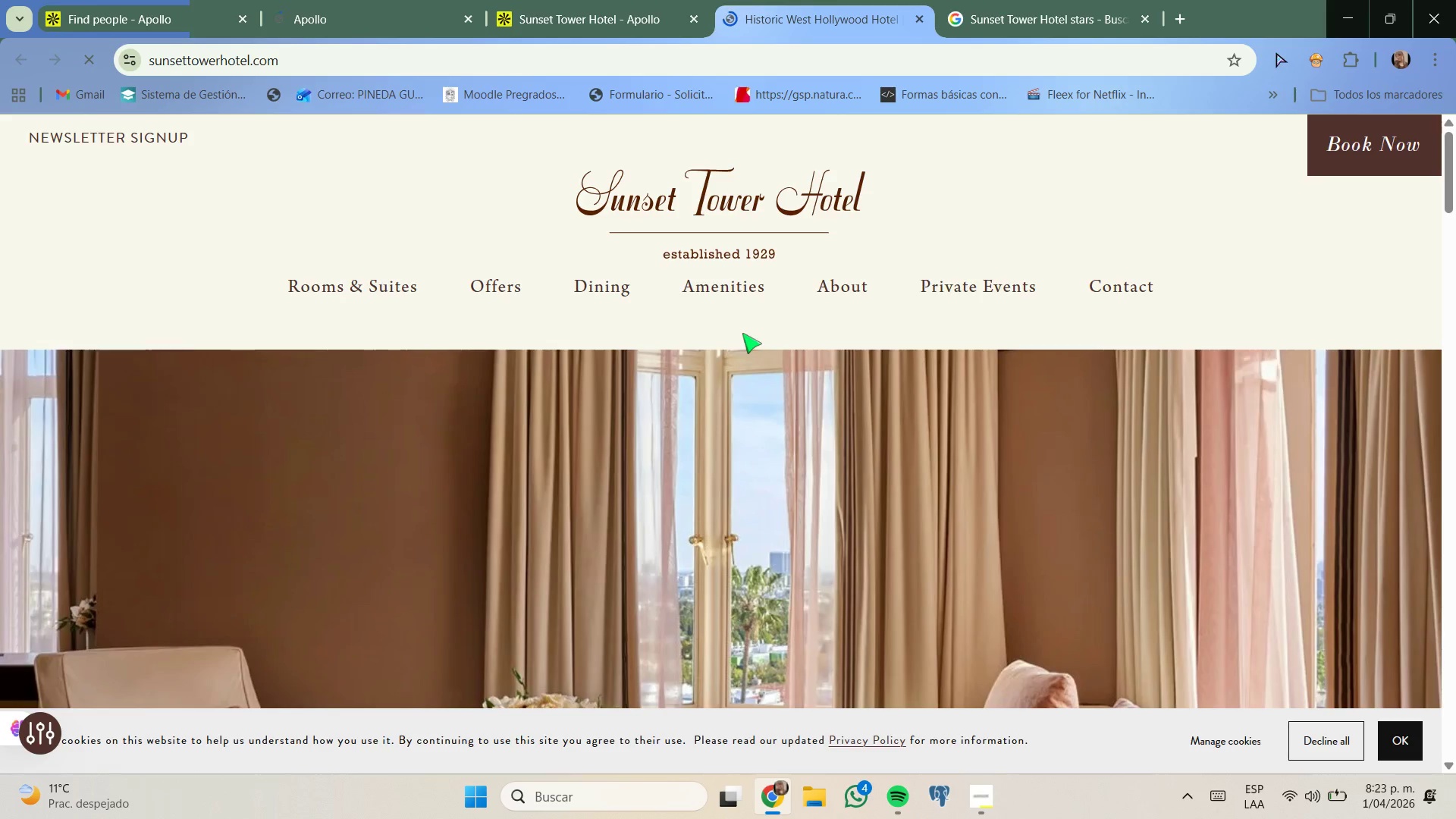 
scroll: coordinate [741, 325], scroll_direction: down, amount: 8.0
 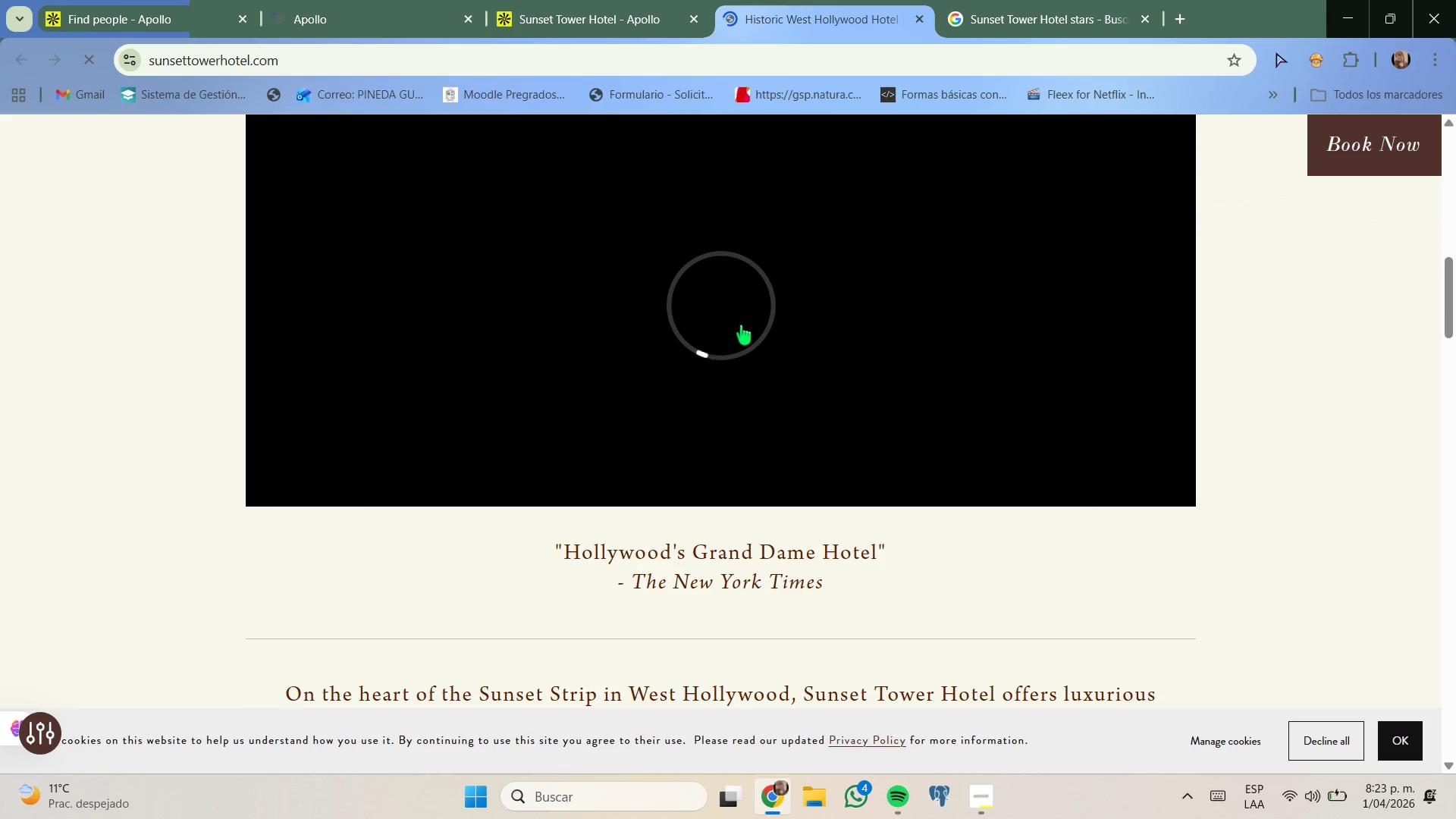 
scroll: coordinate [741, 325], scroll_direction: none, amount: 0.0
 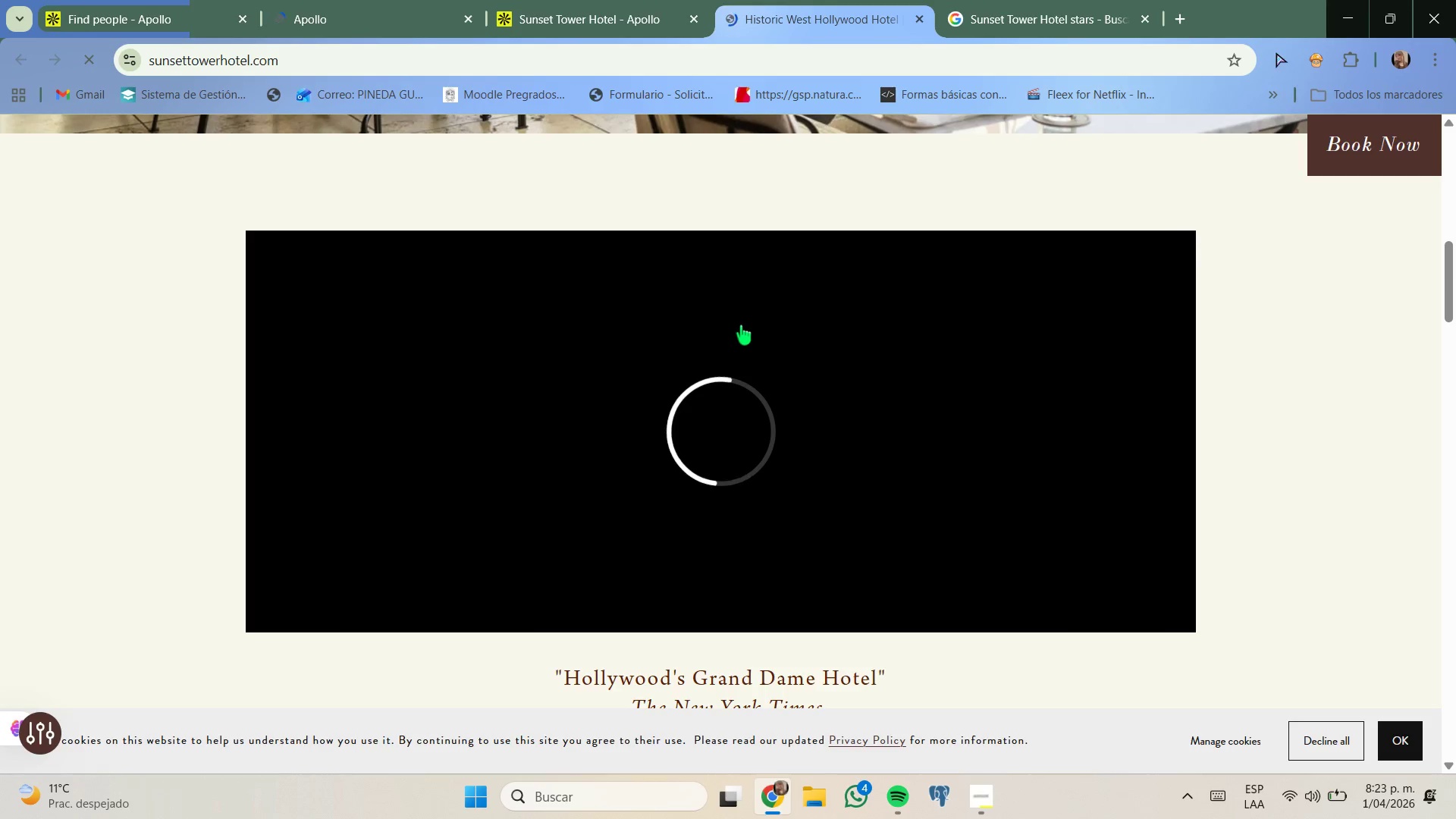 
scroll: coordinate [741, 325], scroll_direction: down, amount: 15.0
 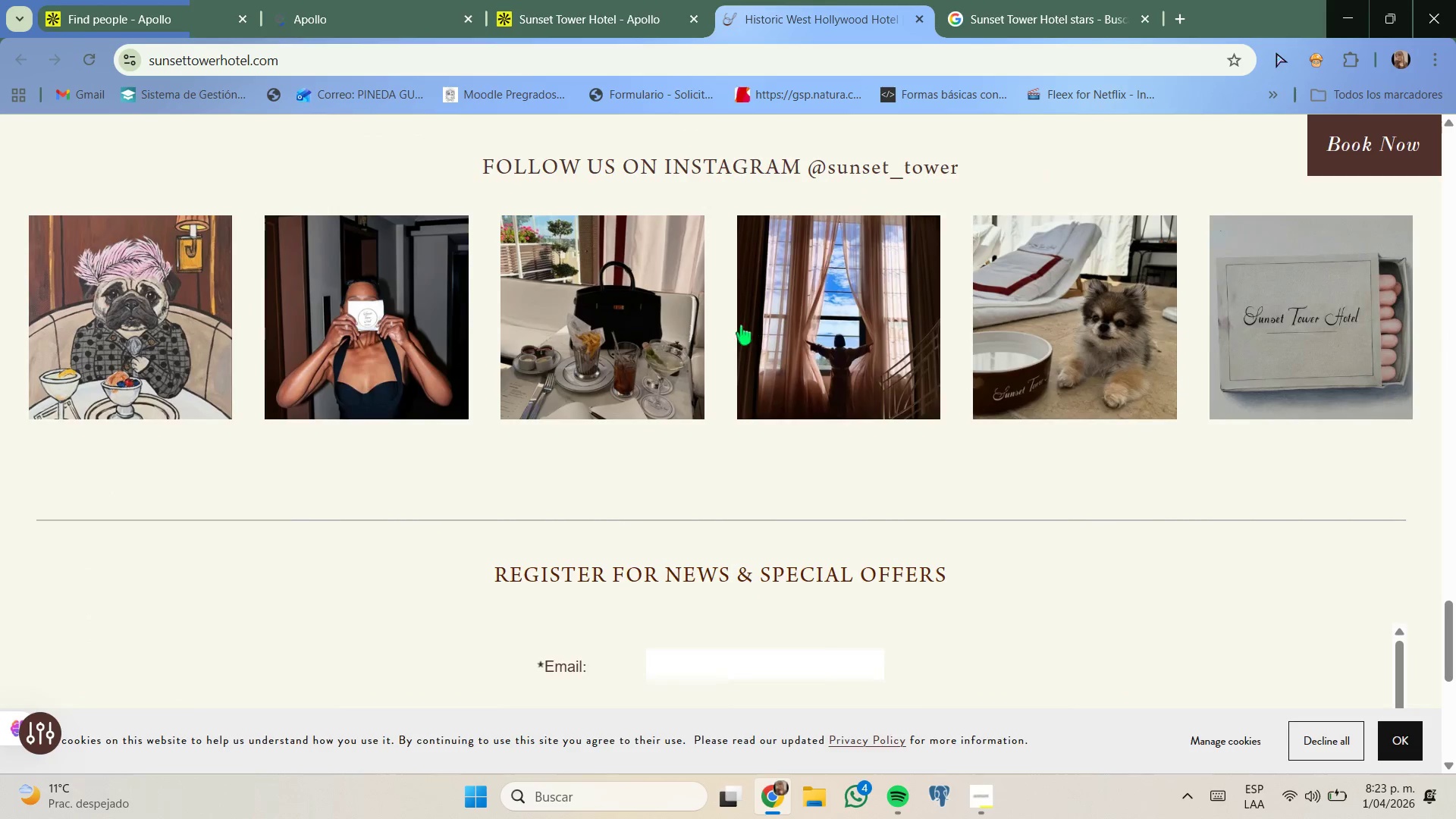 
left_click_drag(start_coordinate=[147, 0], to_coordinate=[143, 0])
 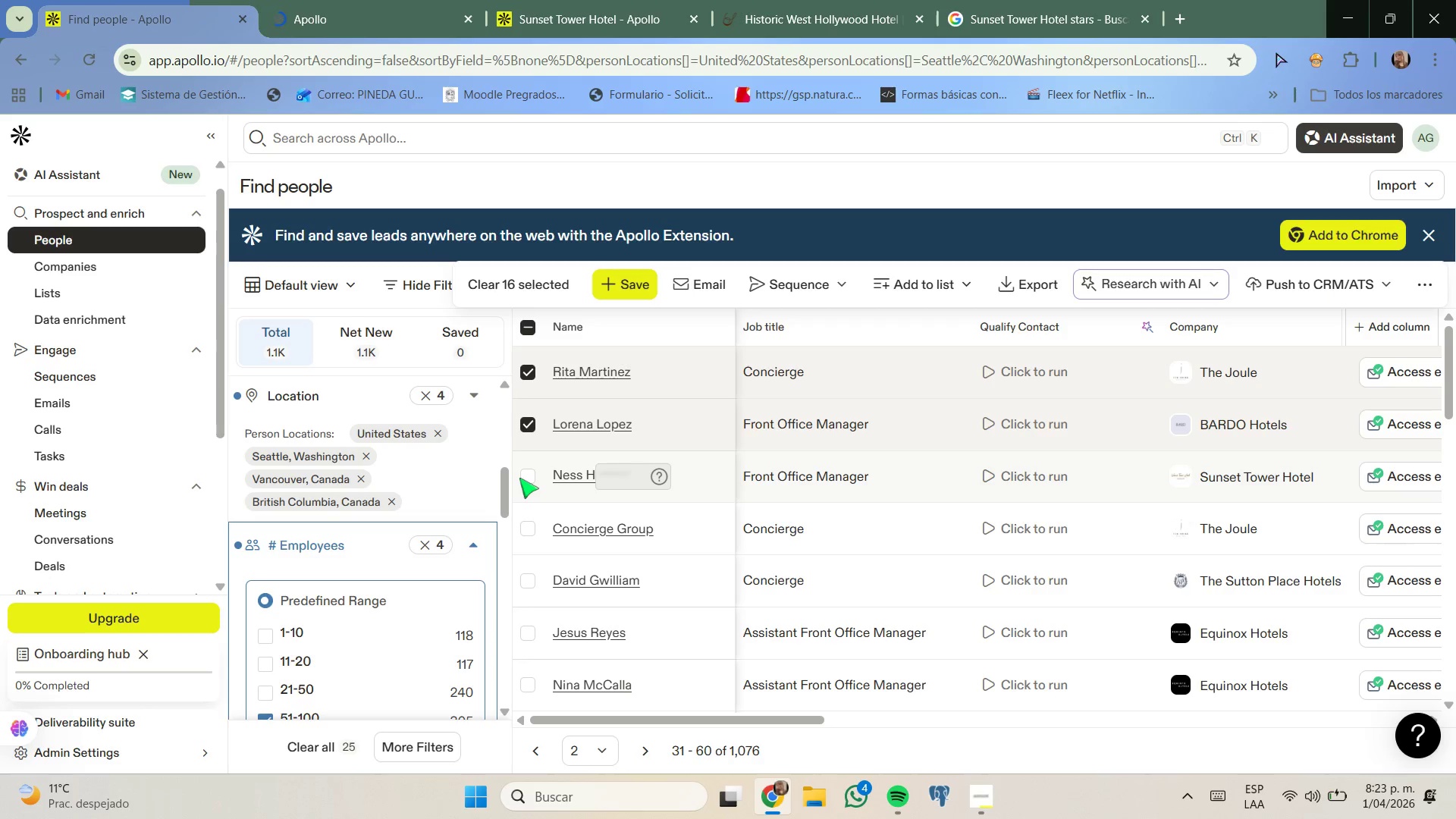 
left_click([527, 482])
 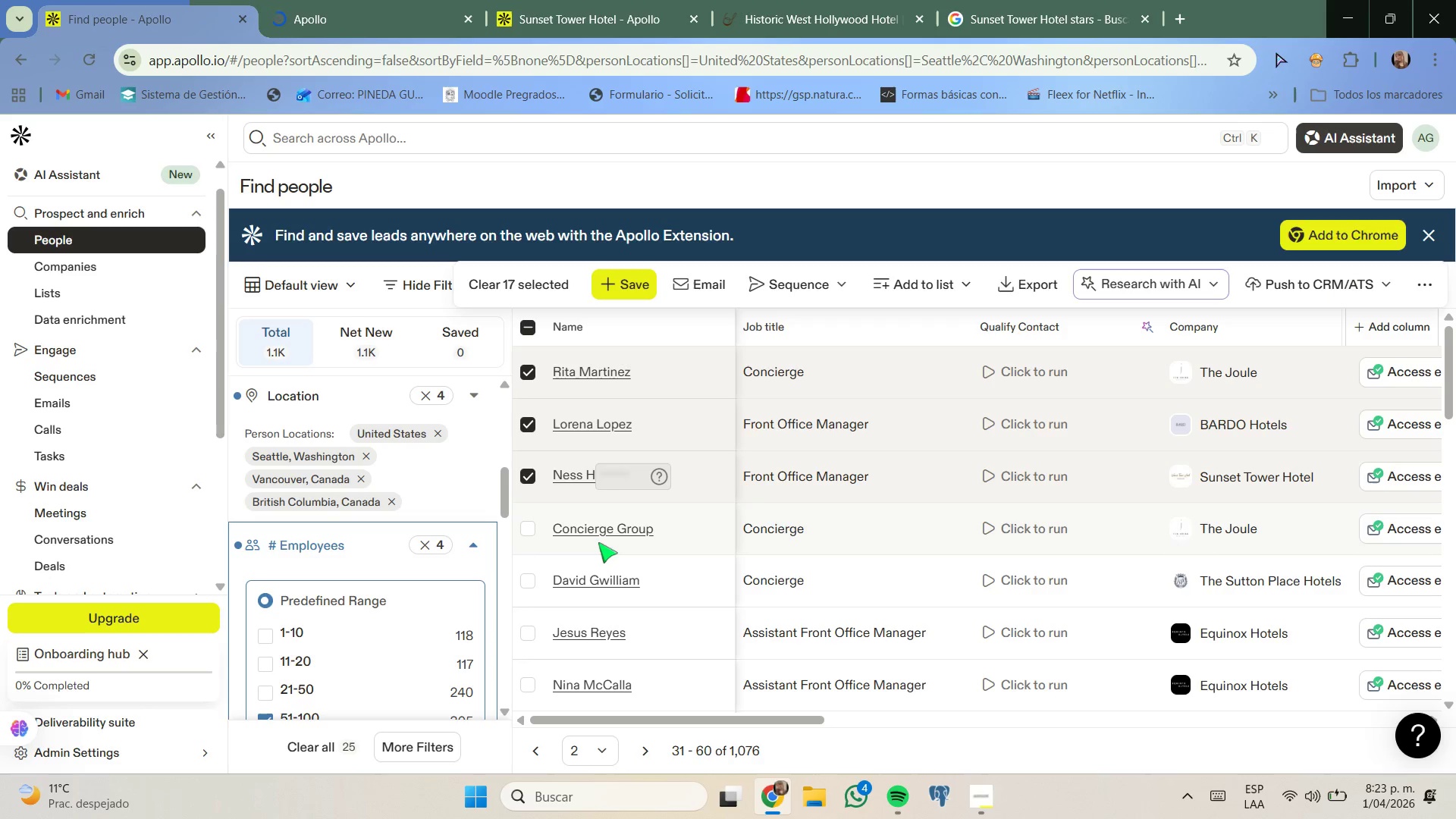 
scroll: coordinate [596, 545], scroll_direction: down, amount: 1.0
 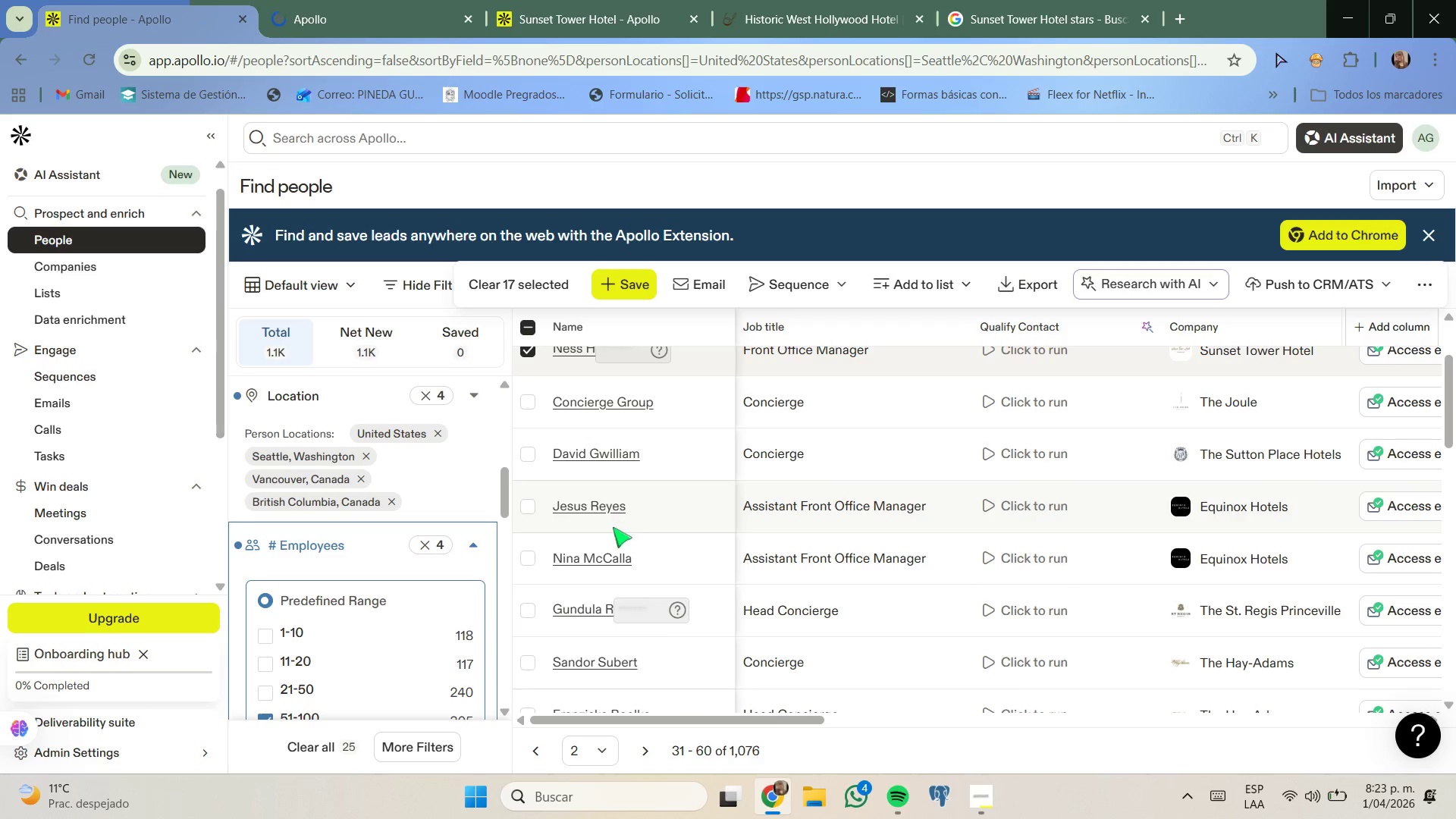 
scroll: coordinate [611, 528], scroll_direction: none, amount: 0.0
 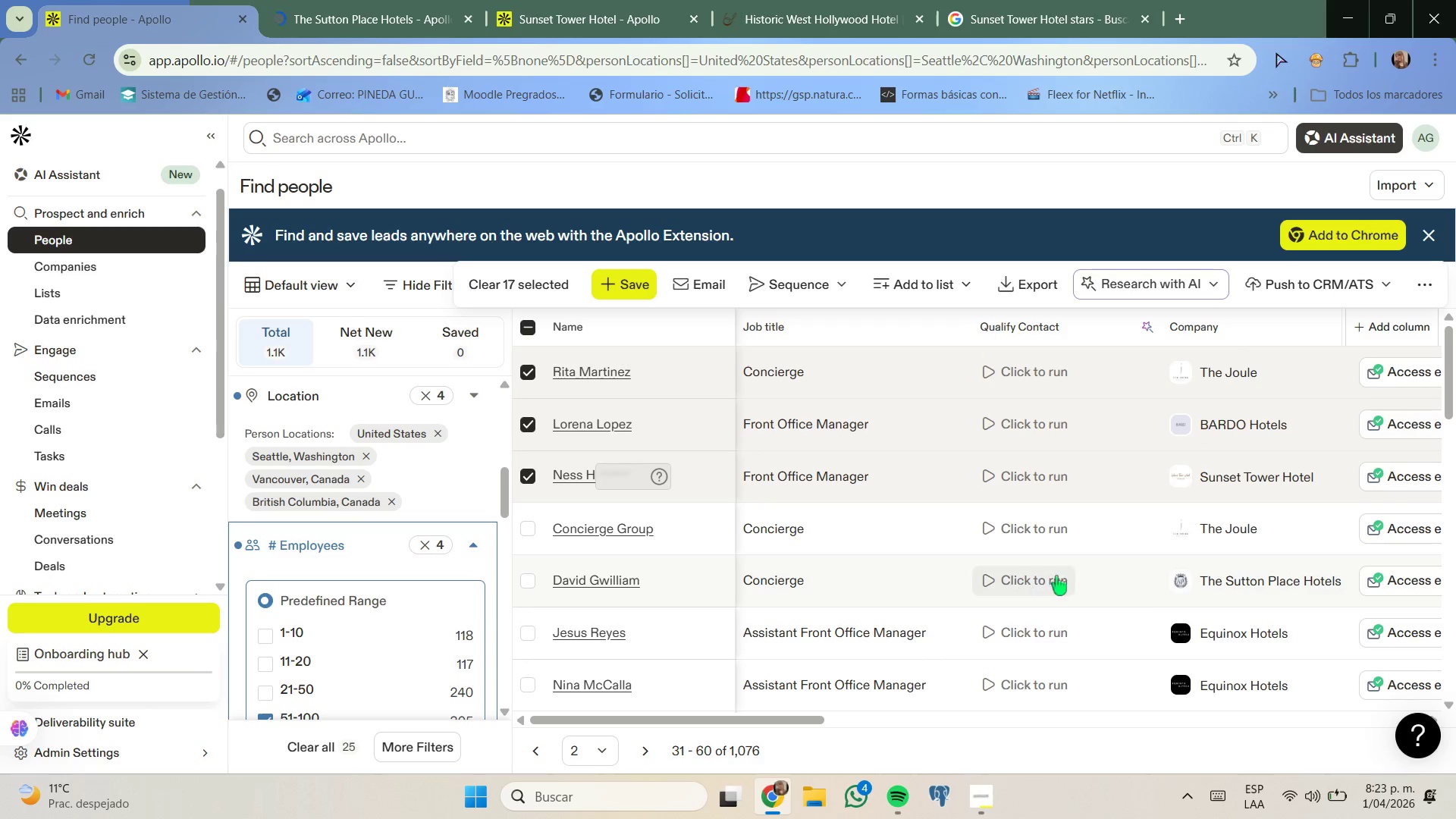 
left_click([920, 20])
 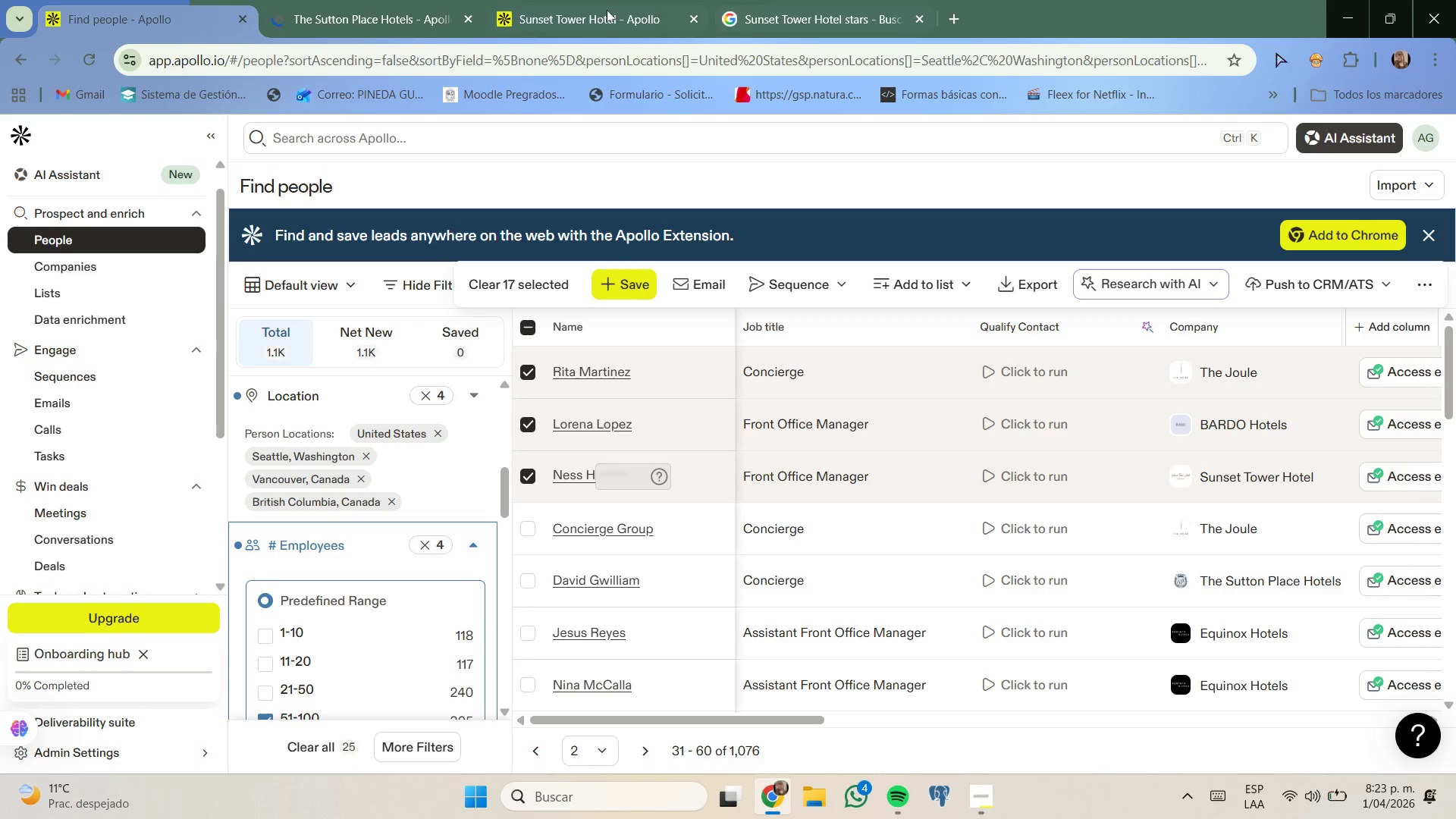 
left_click([590, 2])
 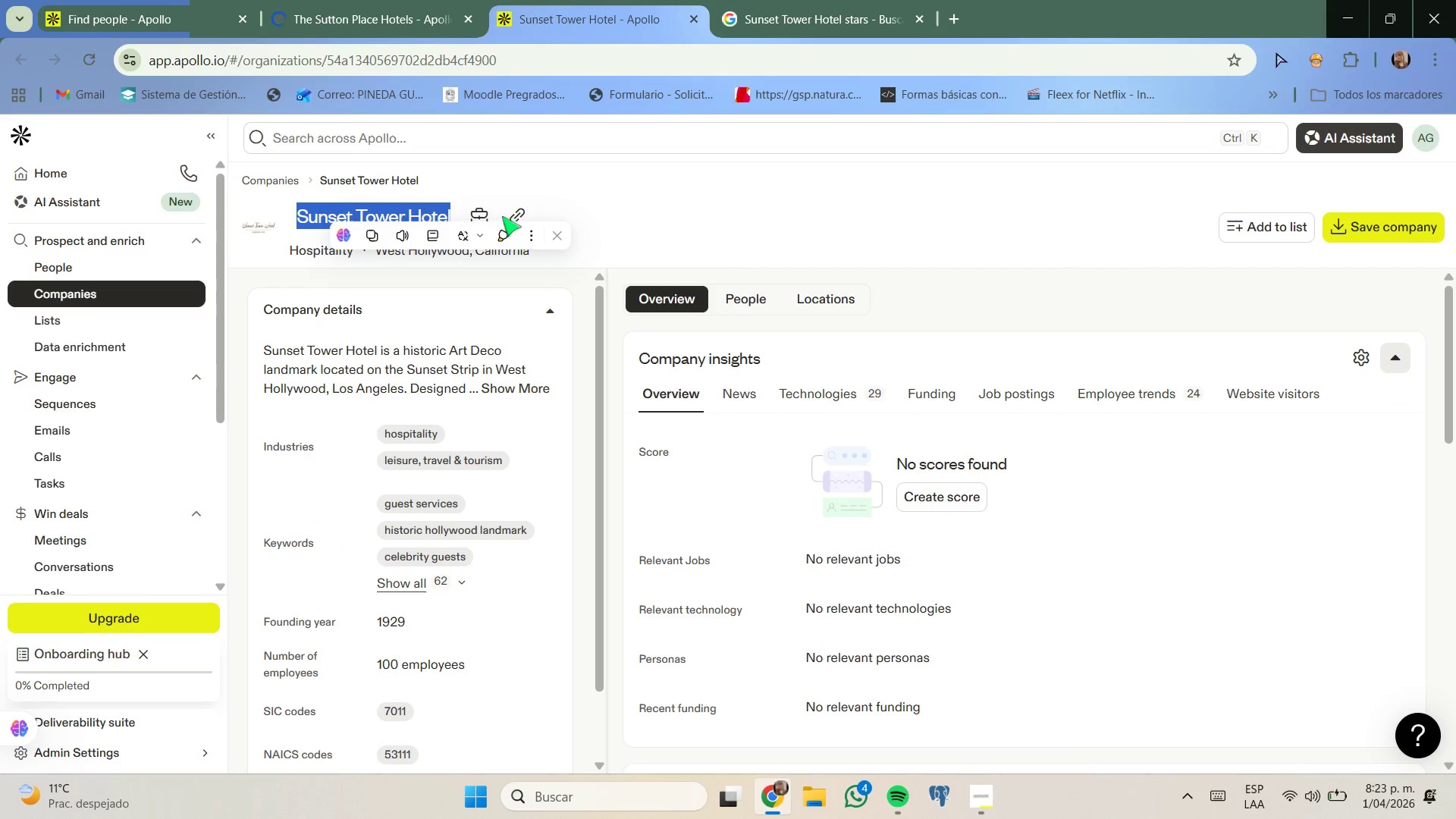 
left_click([559, 192])
 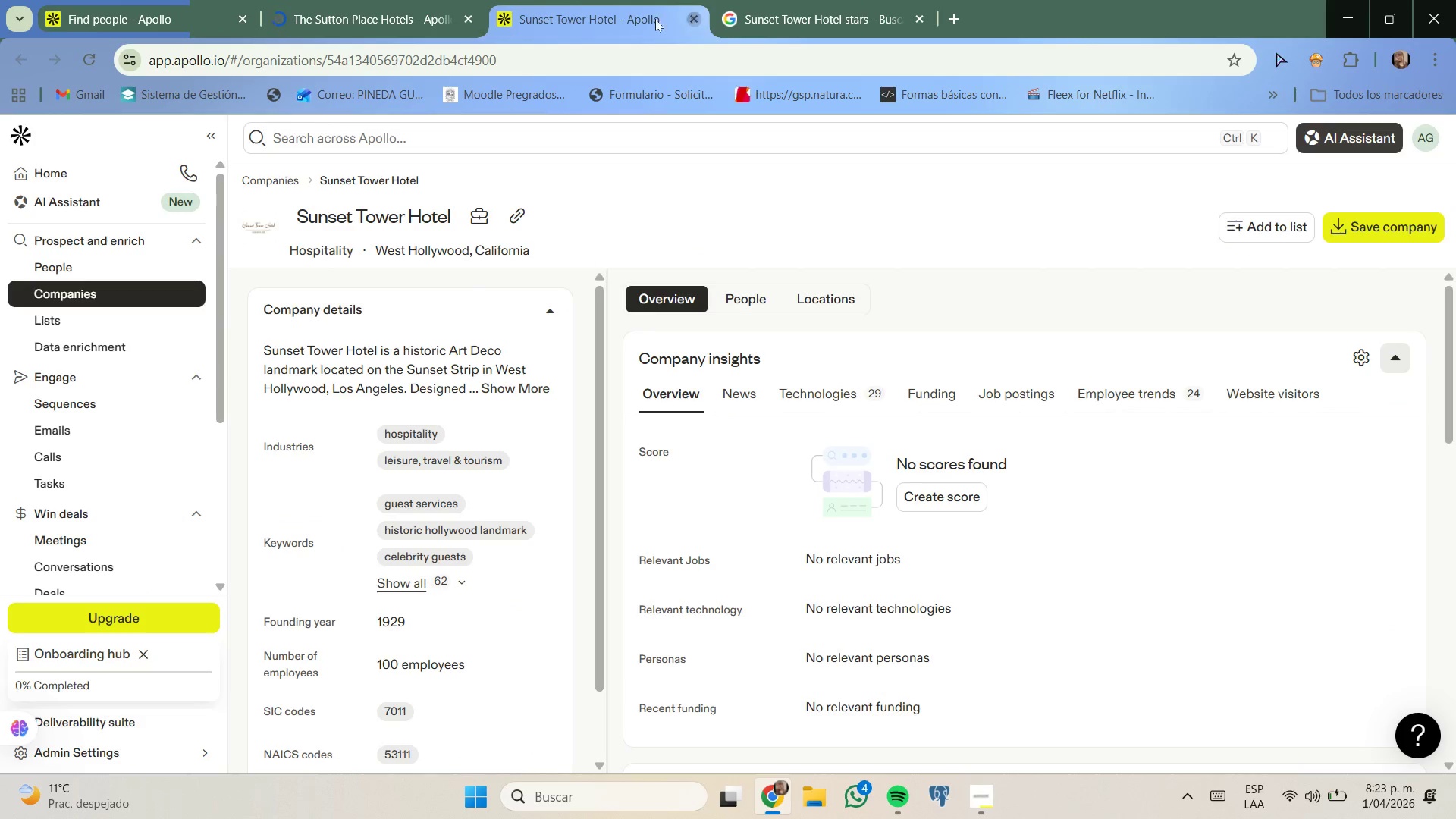 
double_click([413, 0])
 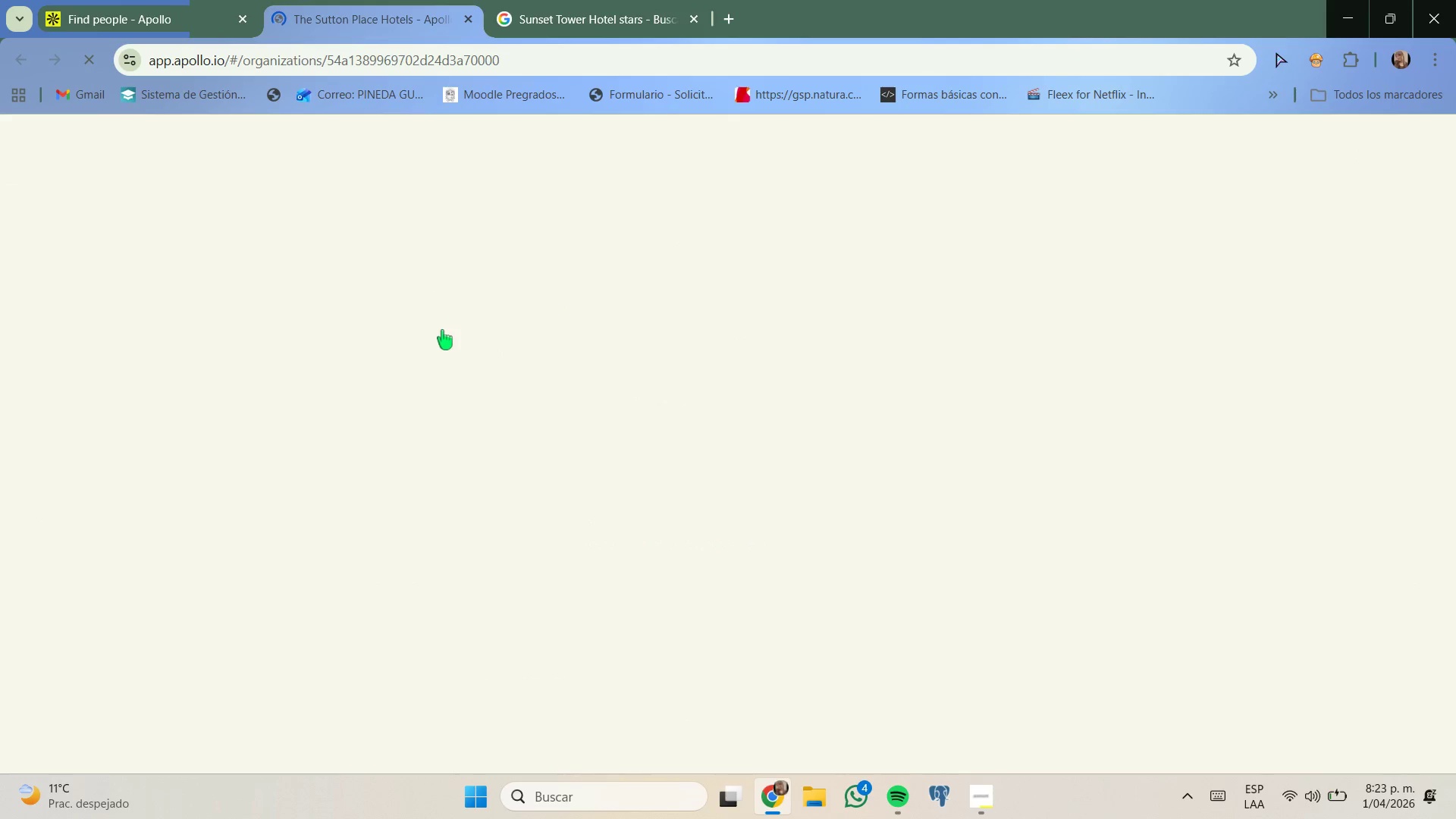 
left_click([144, 0])
 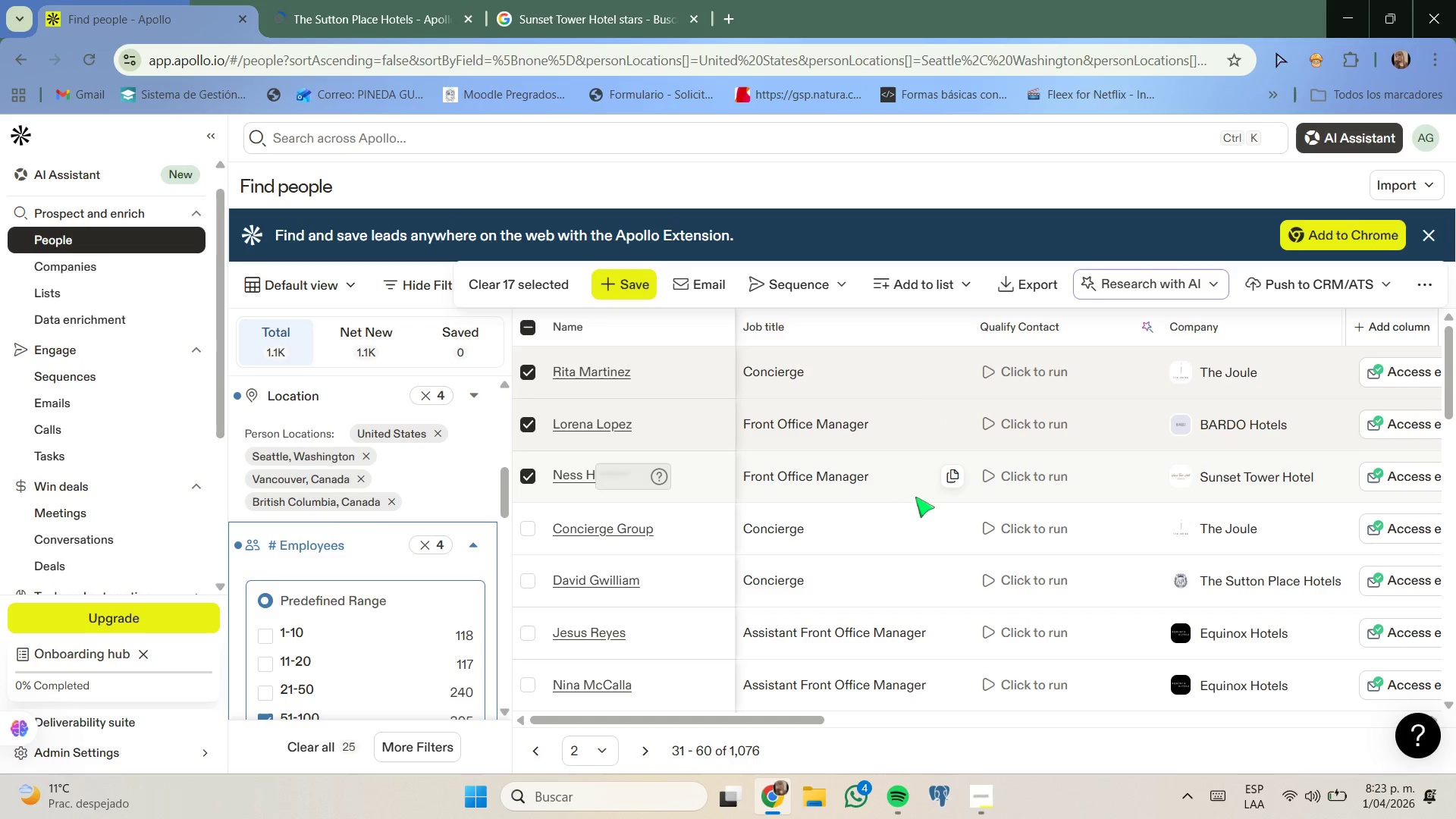 
scroll: coordinate [917, 504], scroll_direction: none, amount: 0.0
 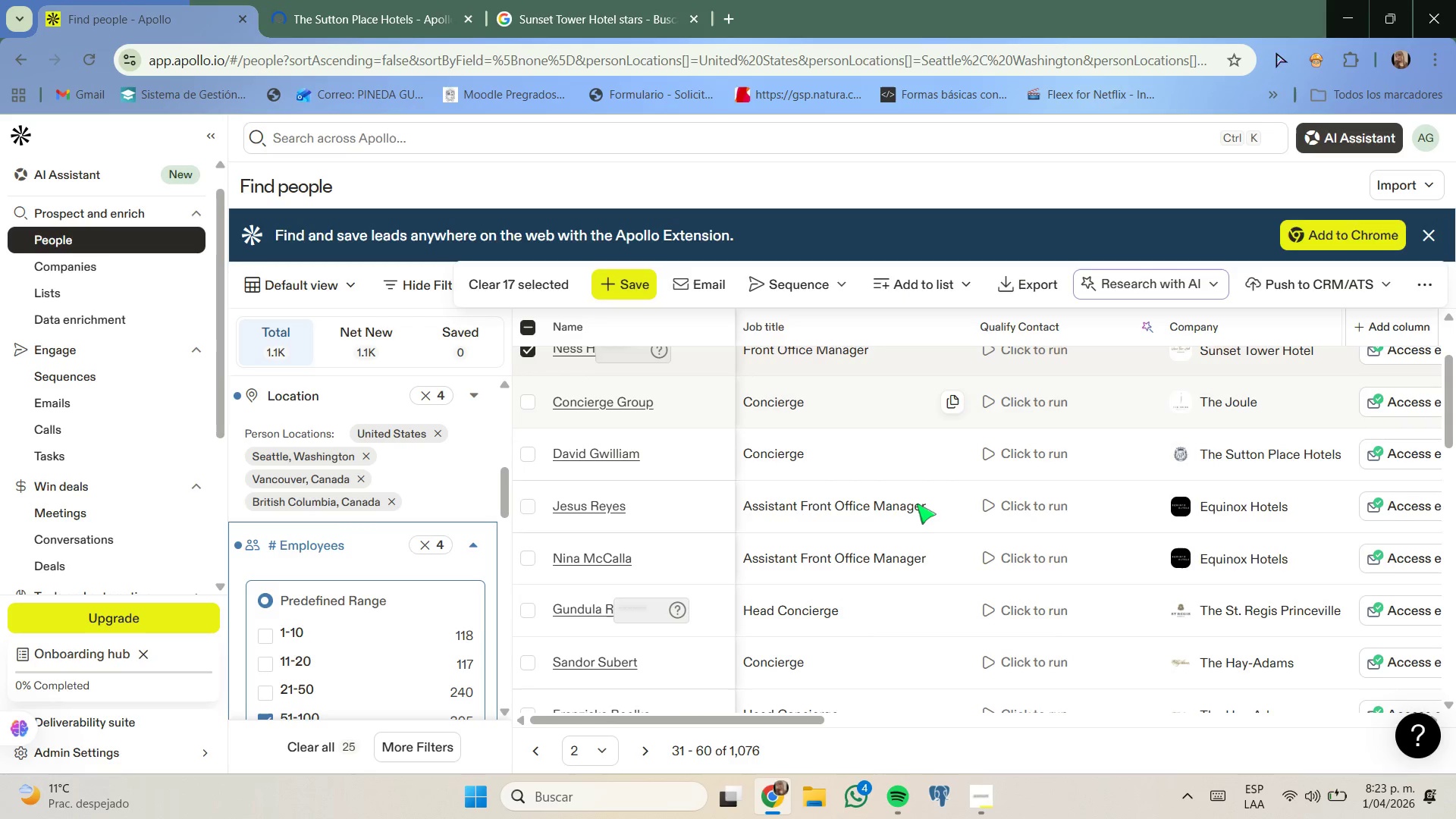 
scroll: coordinate [917, 504], scroll_direction: down, amount: 1.0
 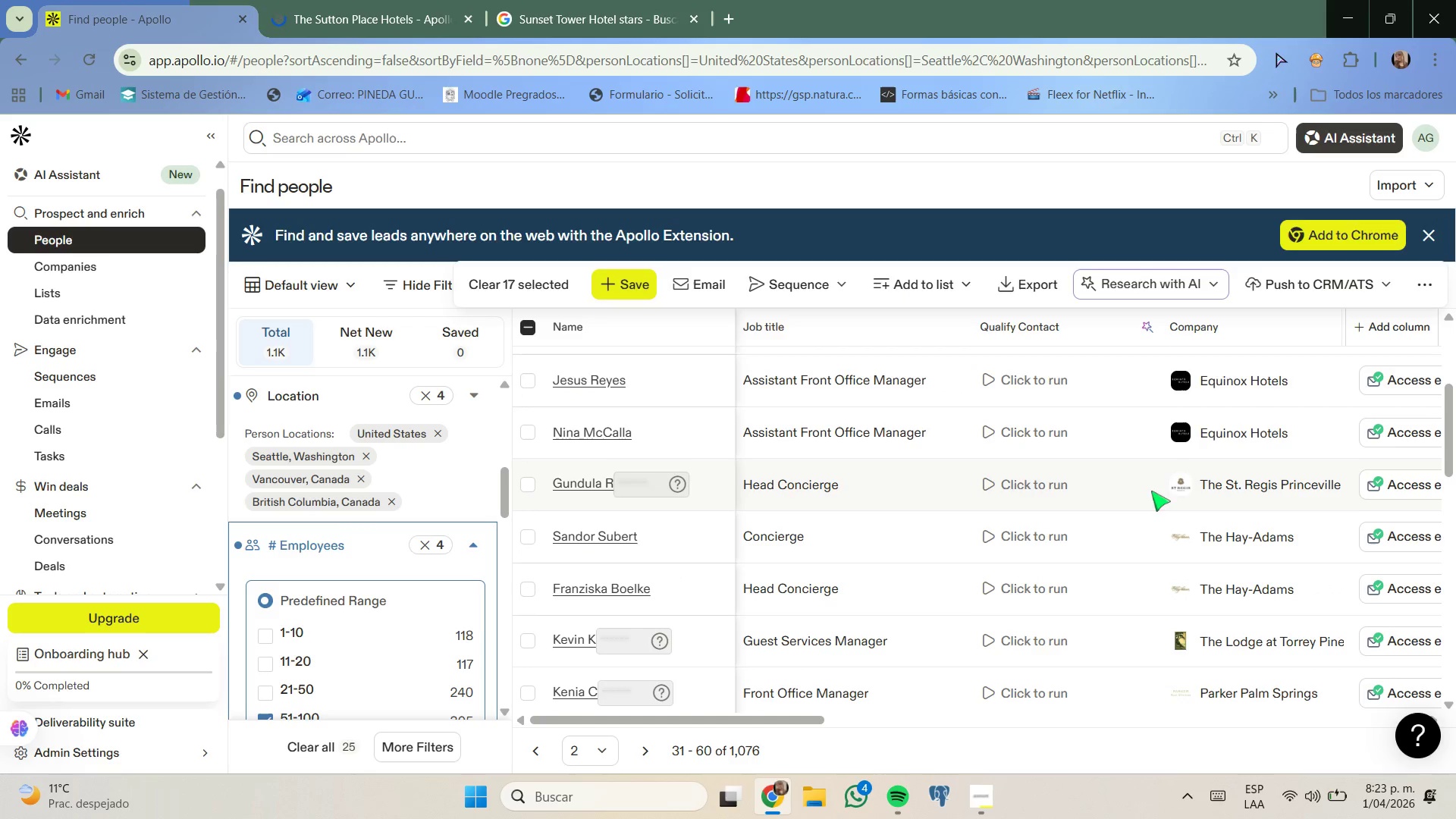 
right_click([1183, 485])
 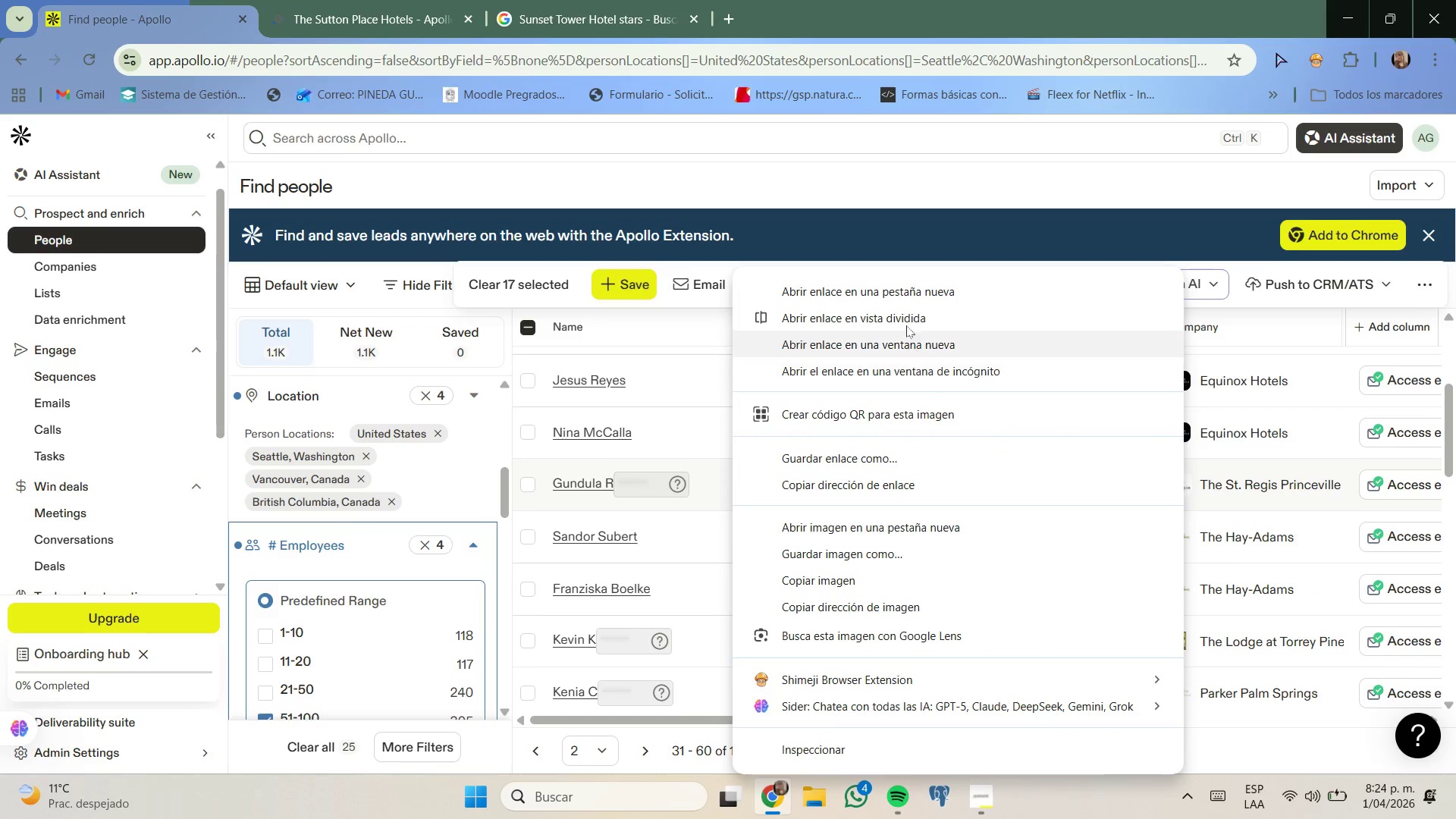 
left_click([915, 299])
 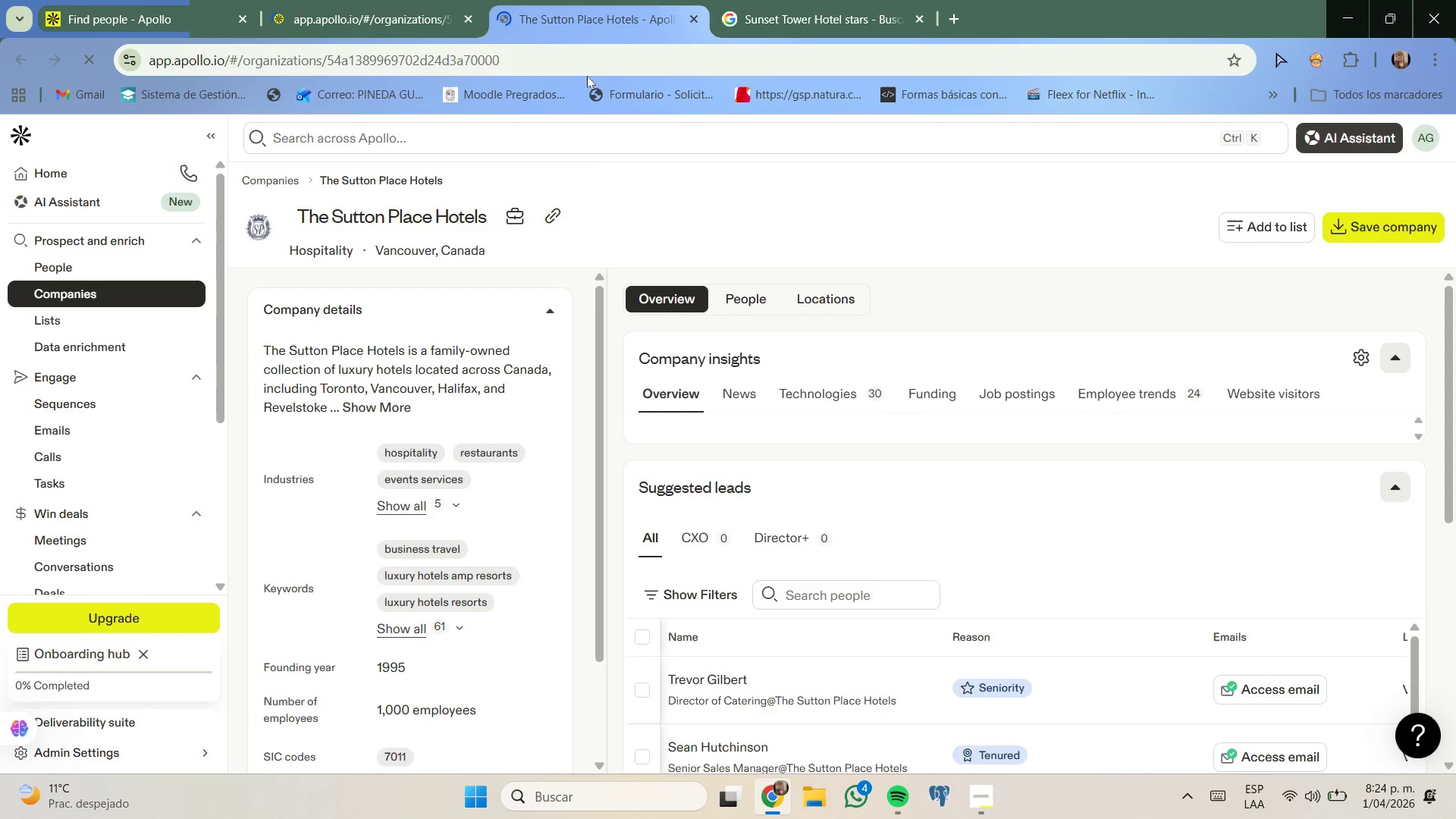 
left_click([547, 217])
 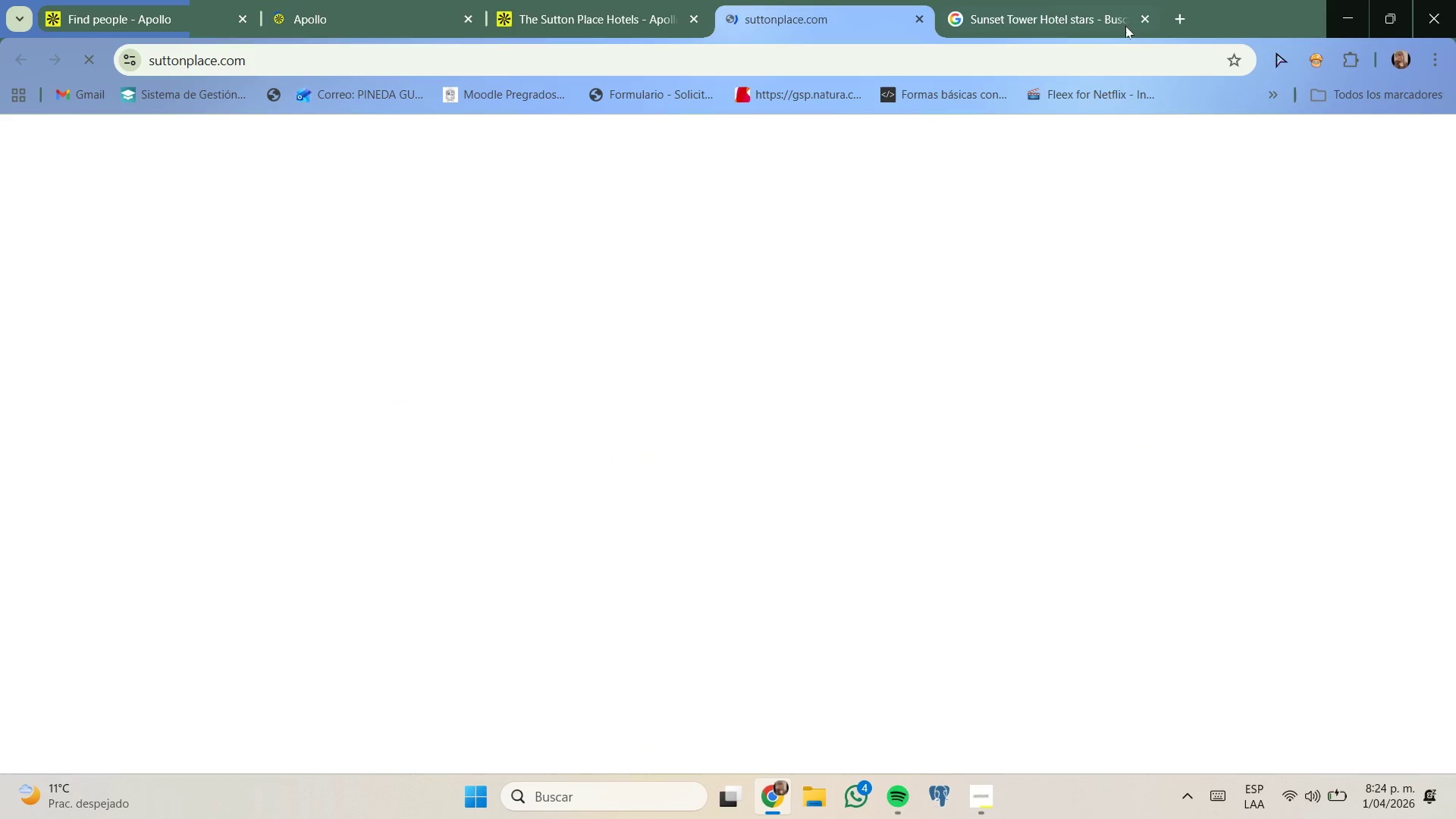 
left_click([676, 0])
 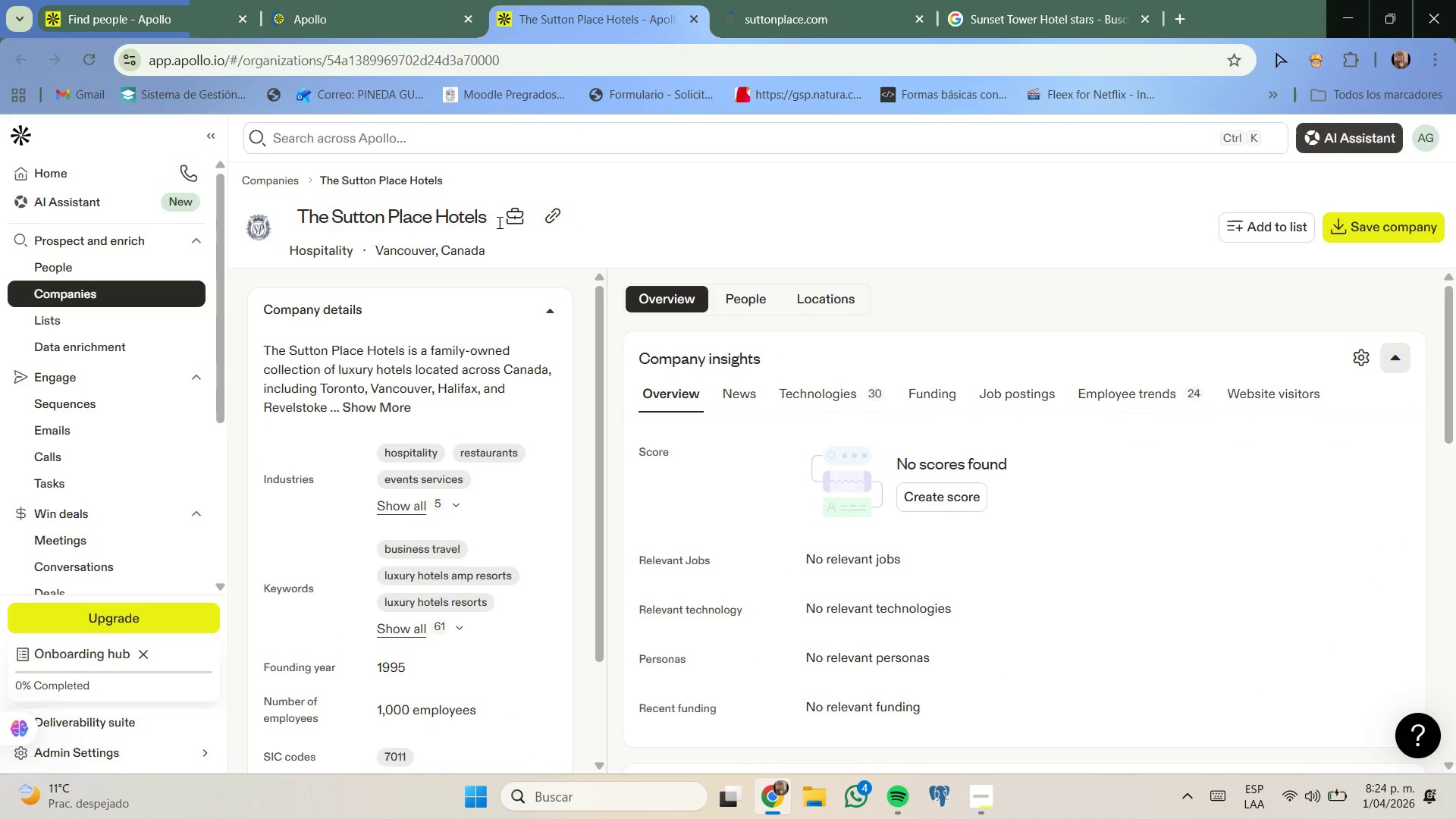 
left_click_drag(start_coordinate=[495, 214], to_coordinate=[303, 213])
 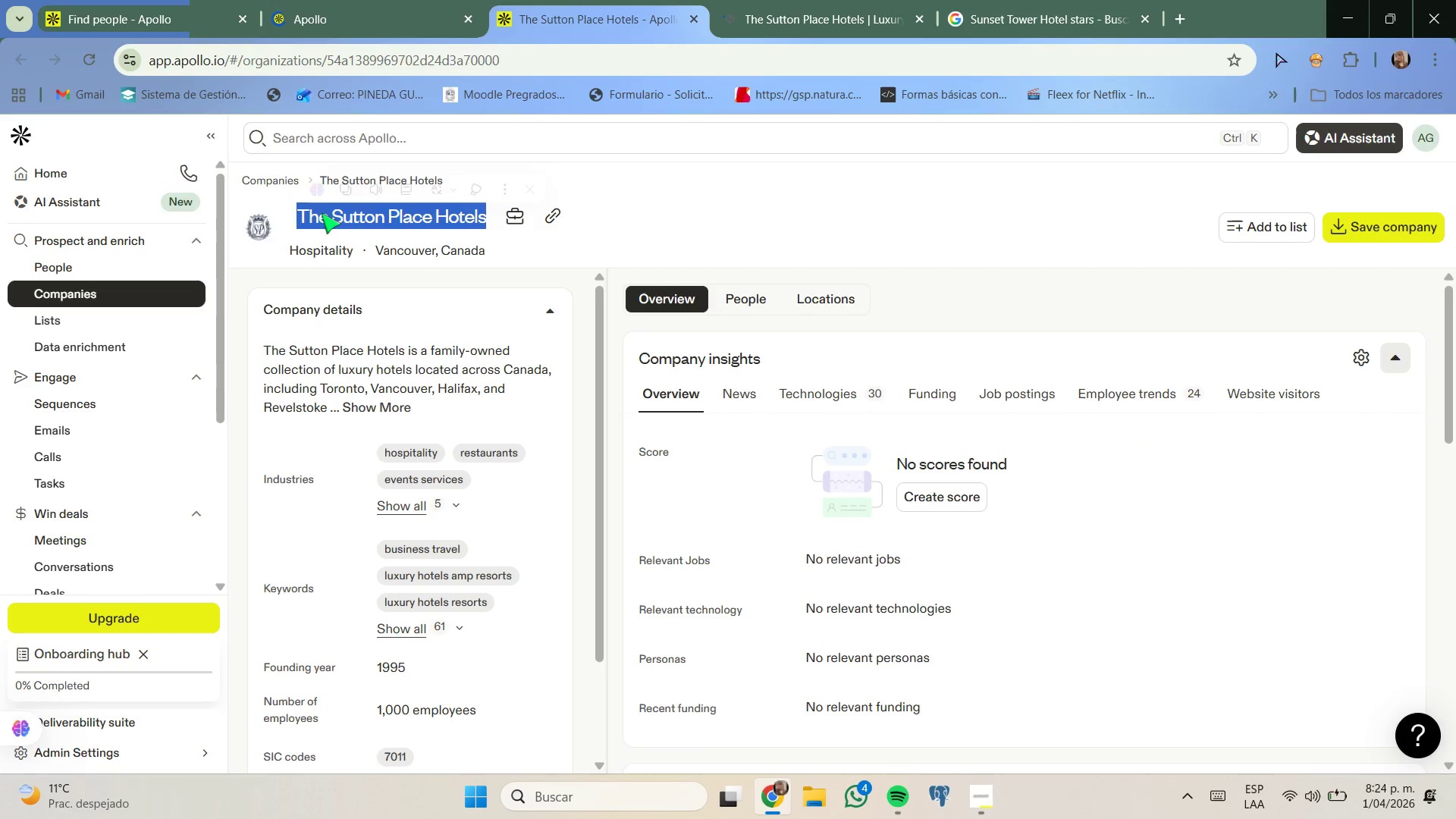 
key(Control+C)
 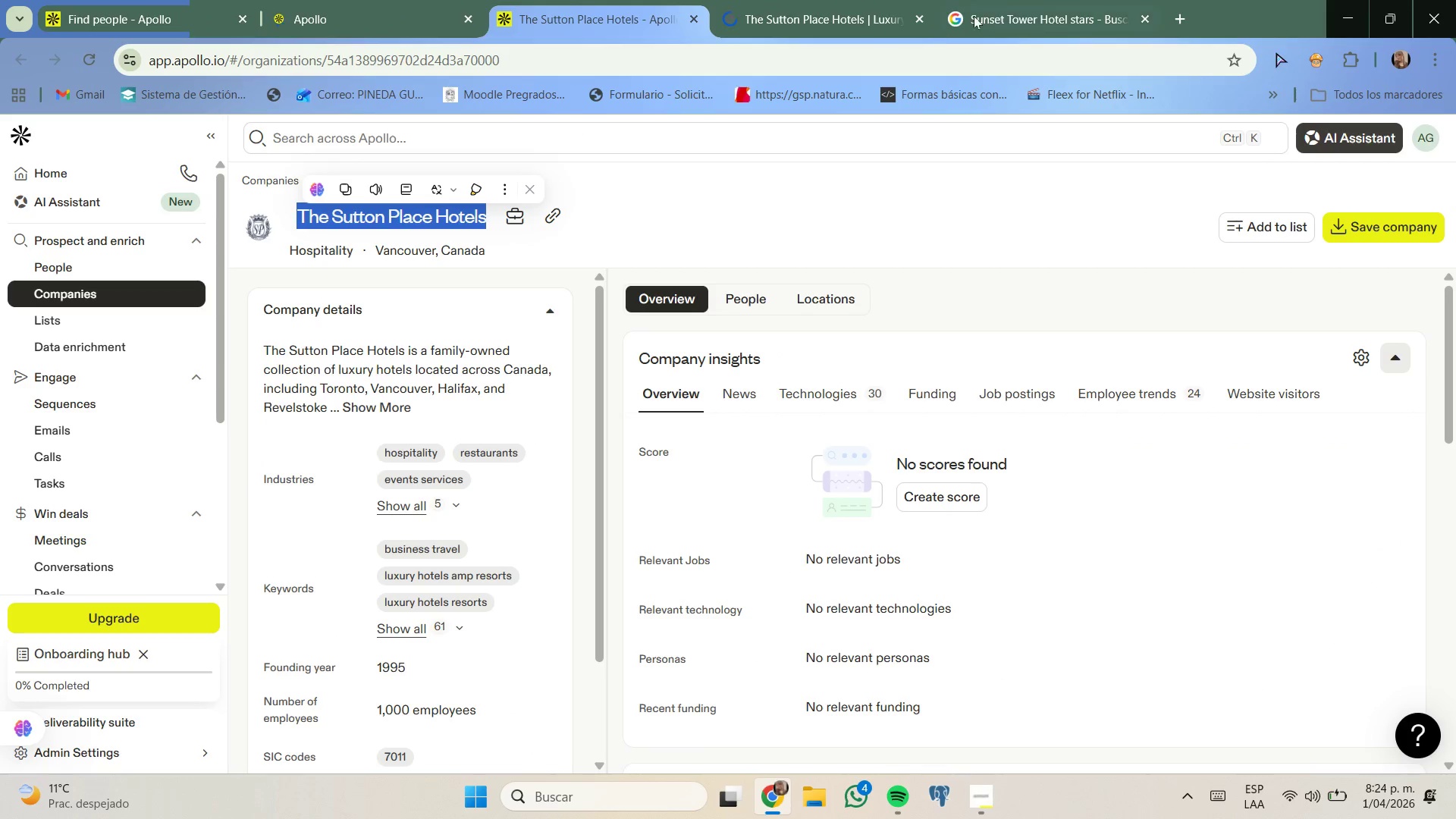 
left_click([1005, 0])
 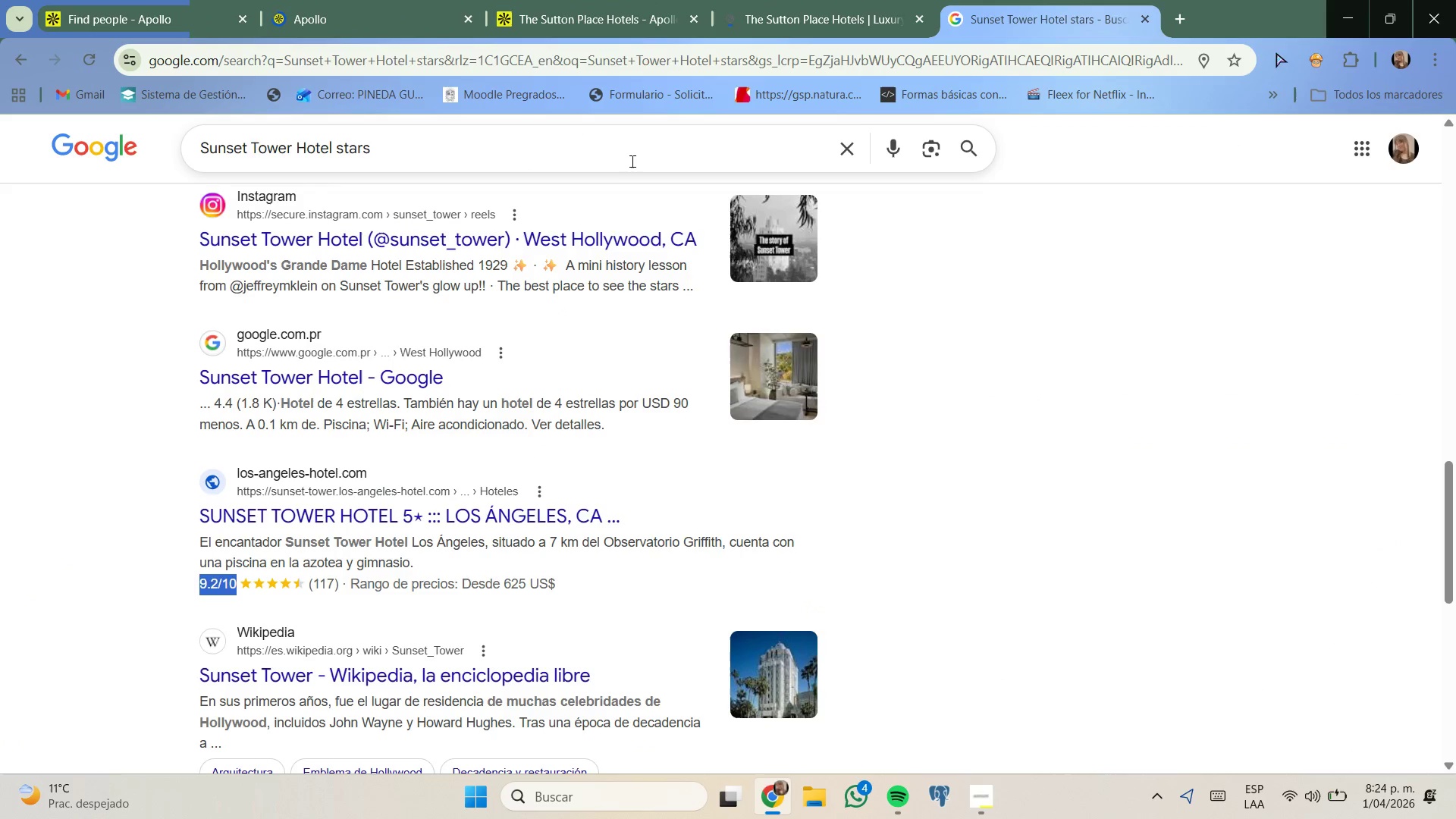 
left_click([631, 158])
 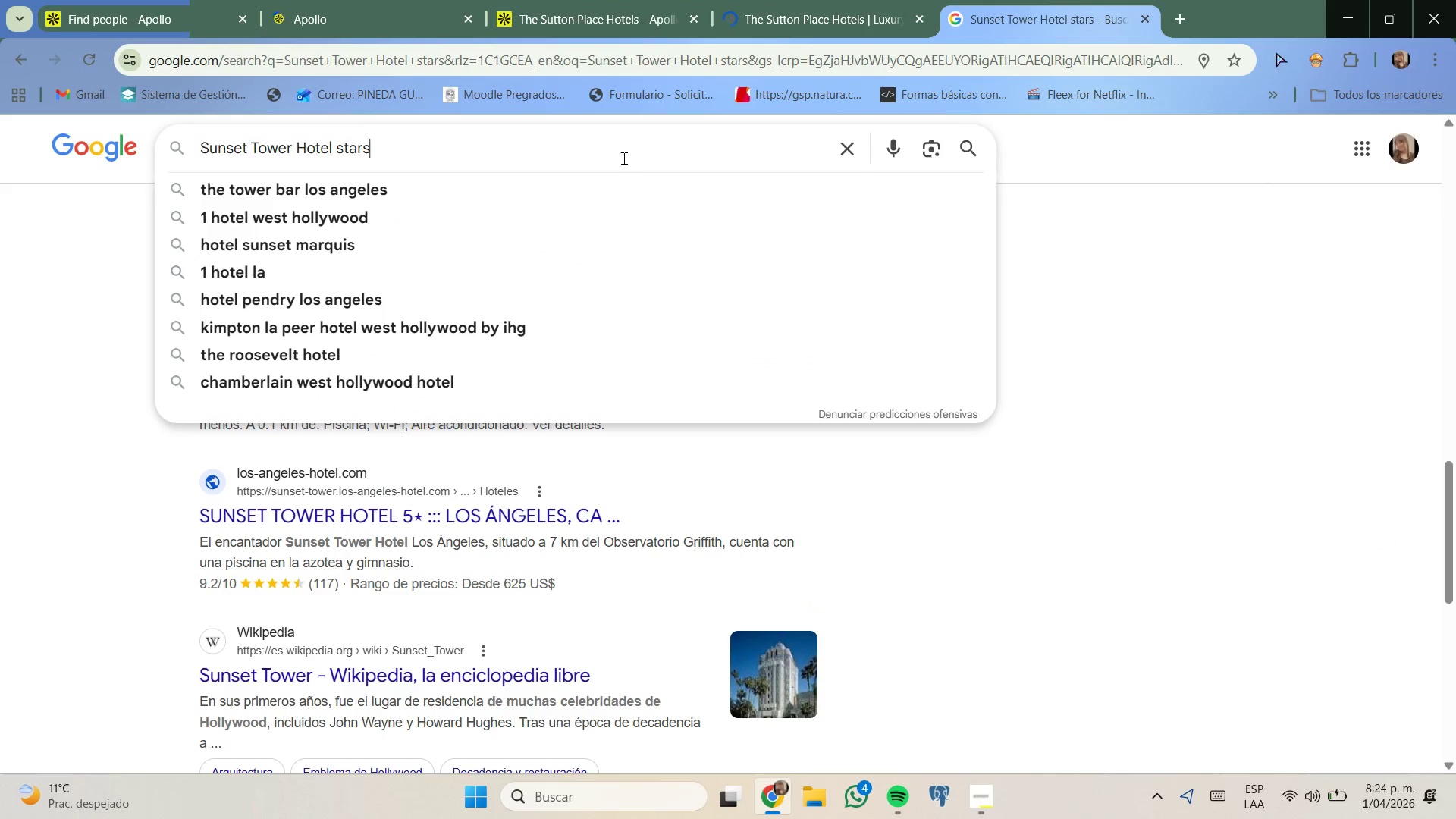 
left_click_drag(start_coordinate=[617, 157], to_coordinate=[187, 141])
 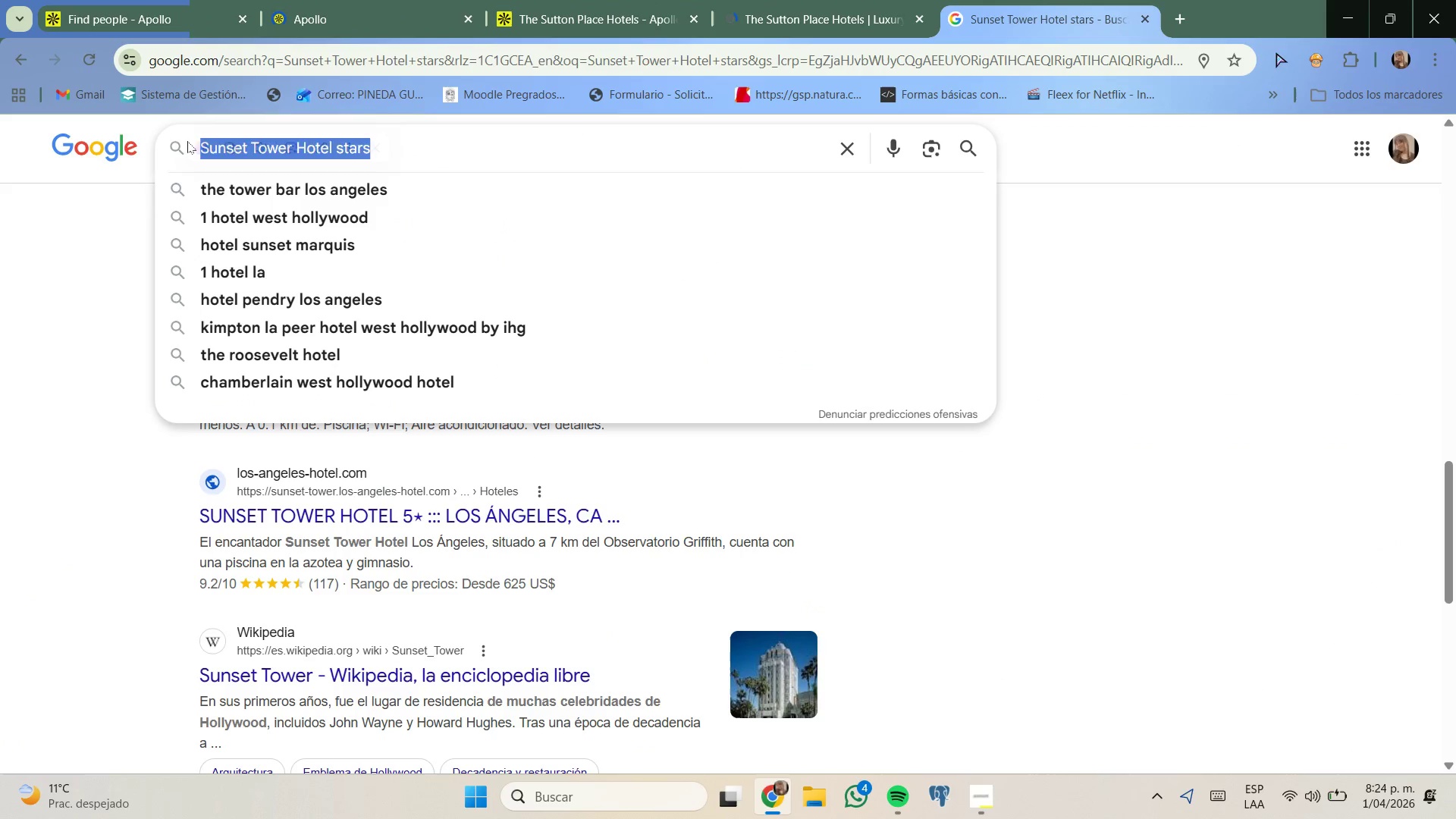 
key(Control+ControlLeft)
 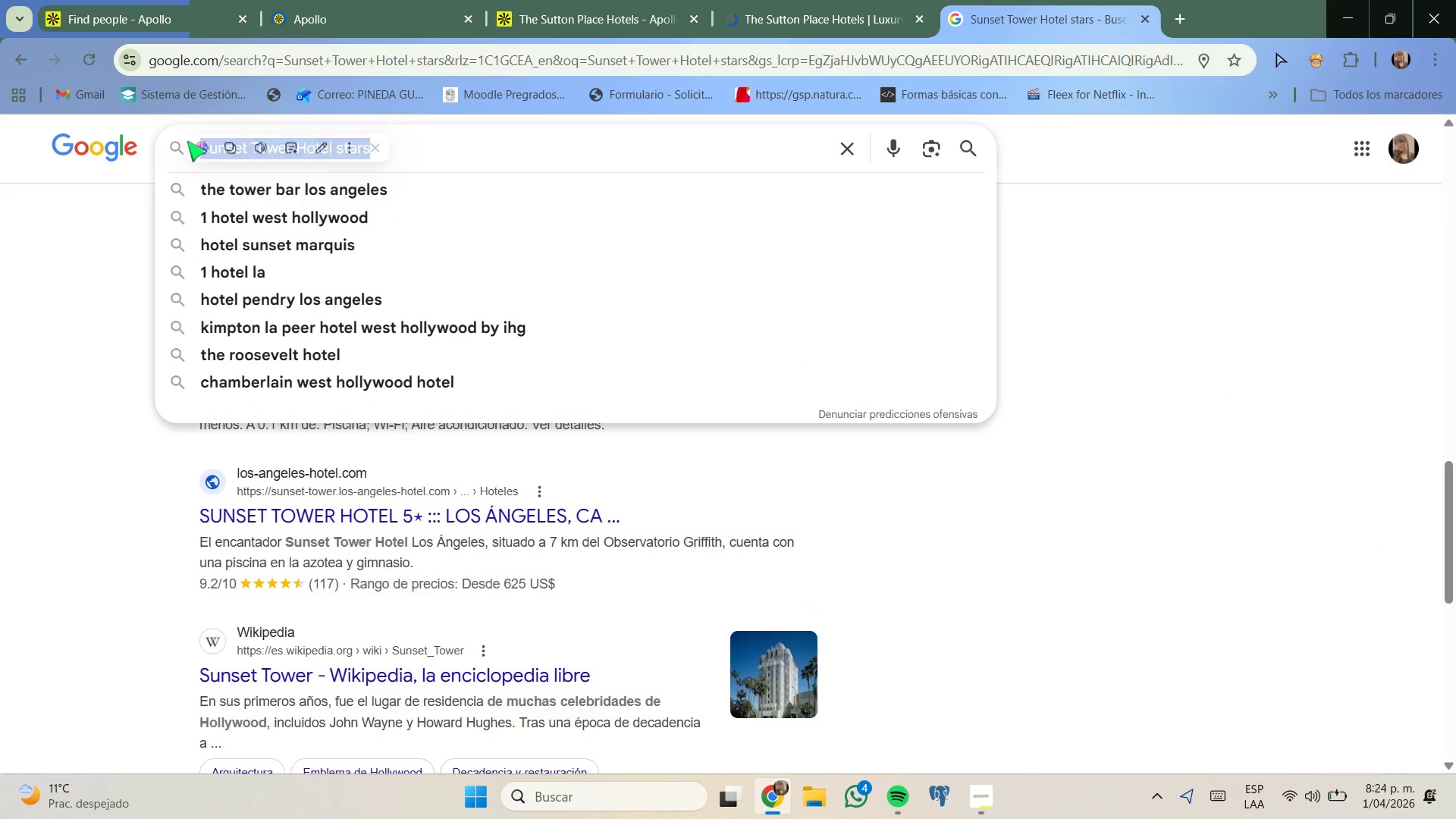 
key(Control+V)
 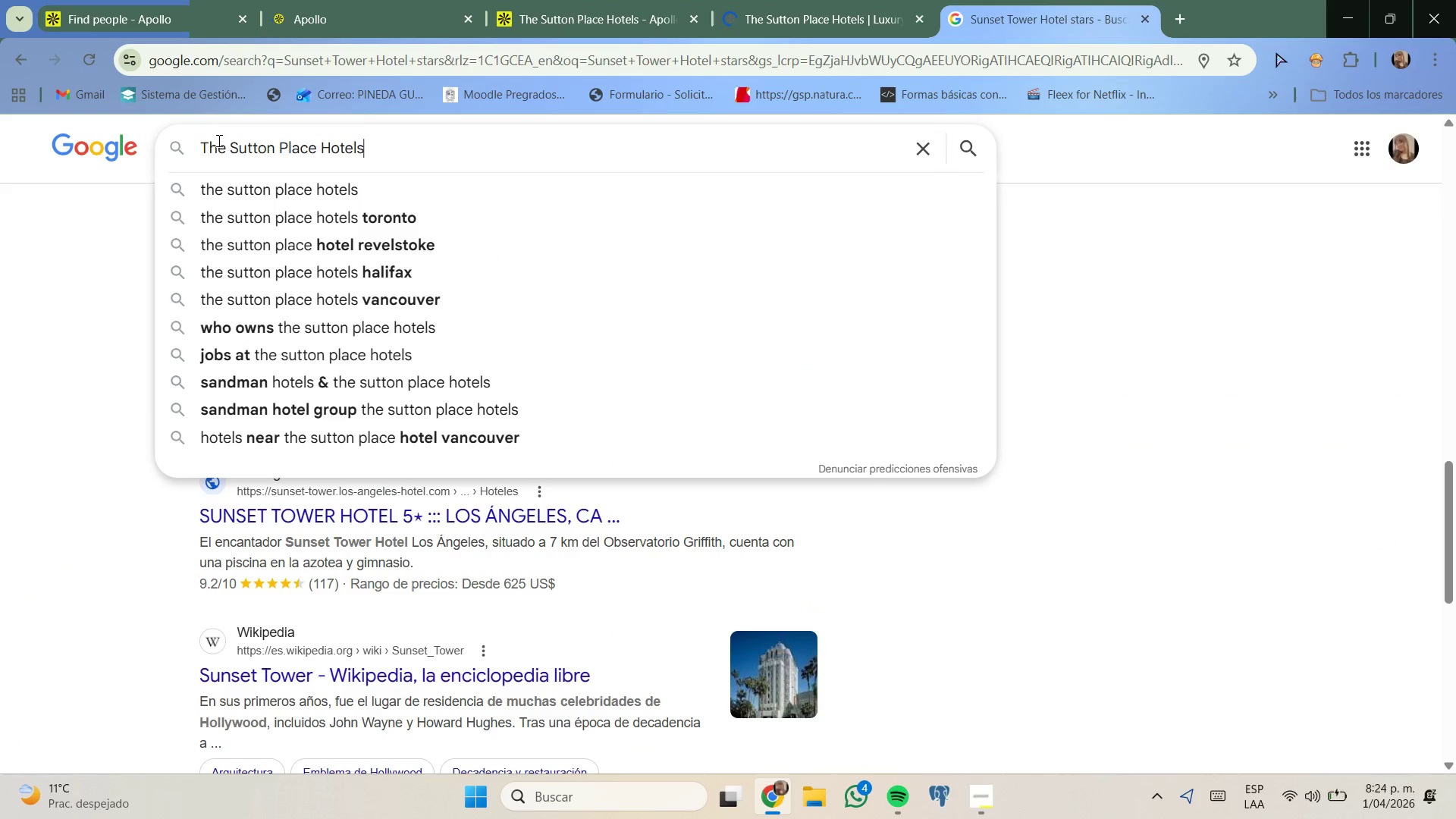 
type( stars)
 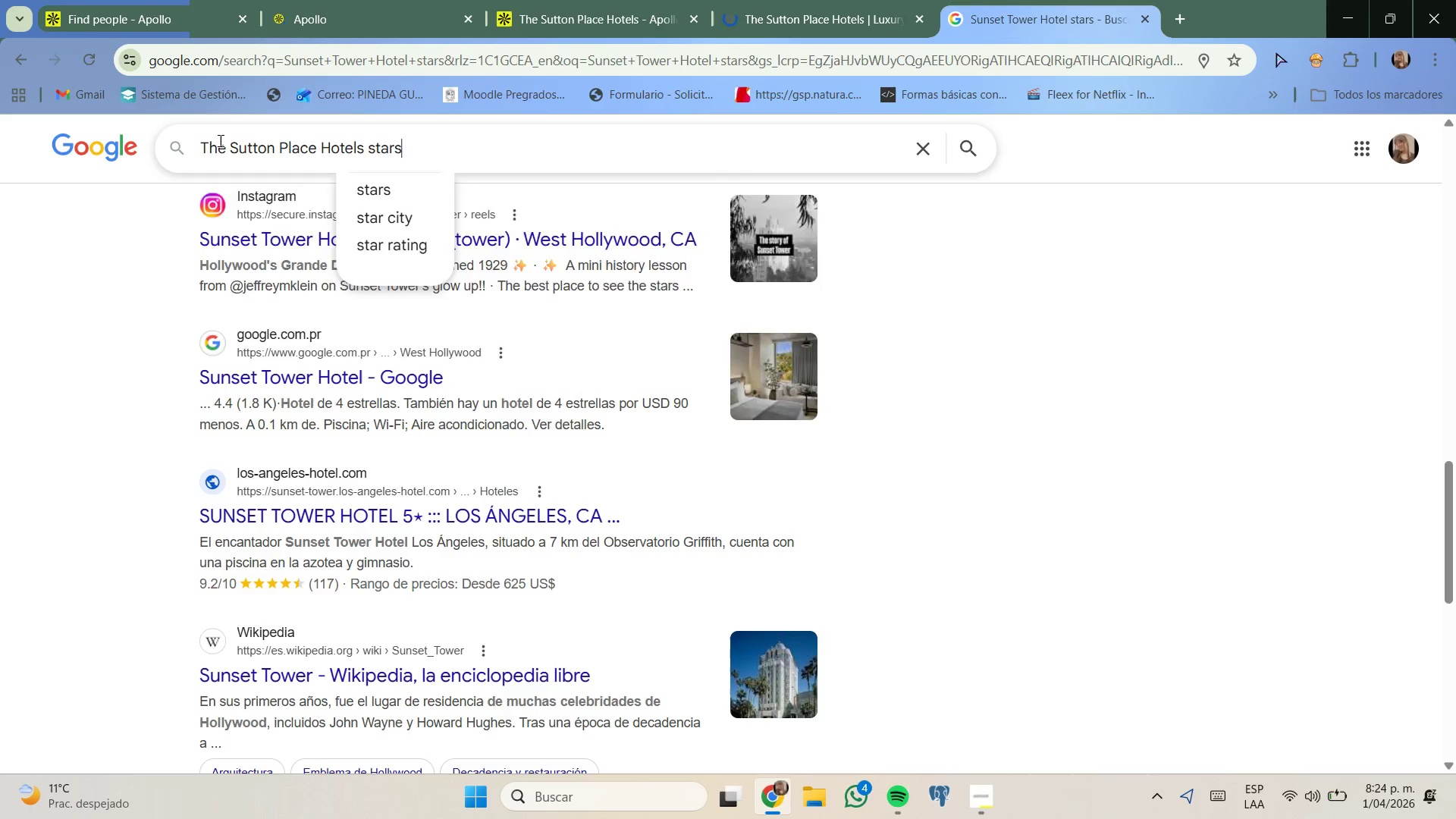 
key(Enter)
 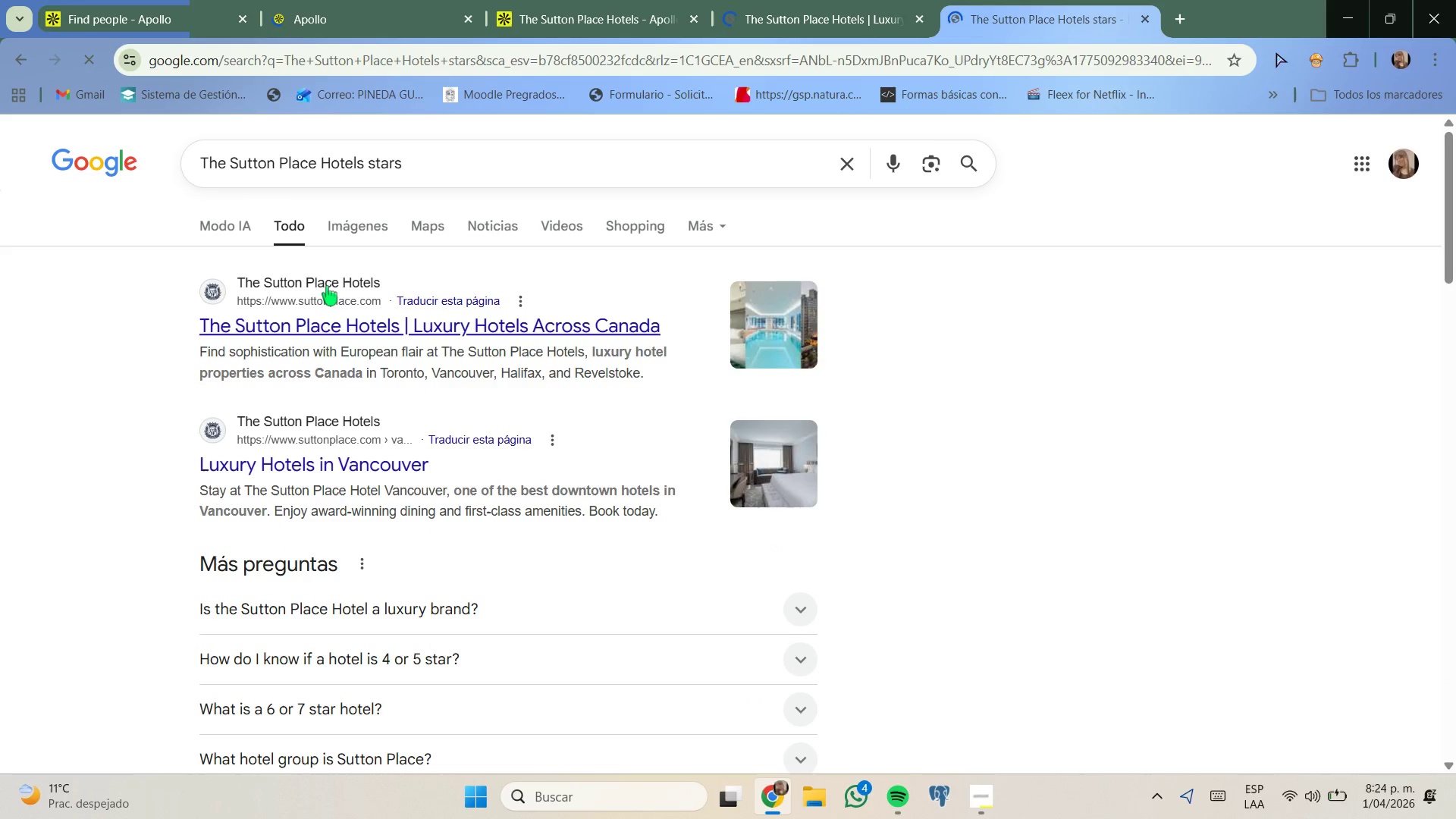 
scroll: coordinate [412, 314], scroll_direction: down, amount: 7.0
 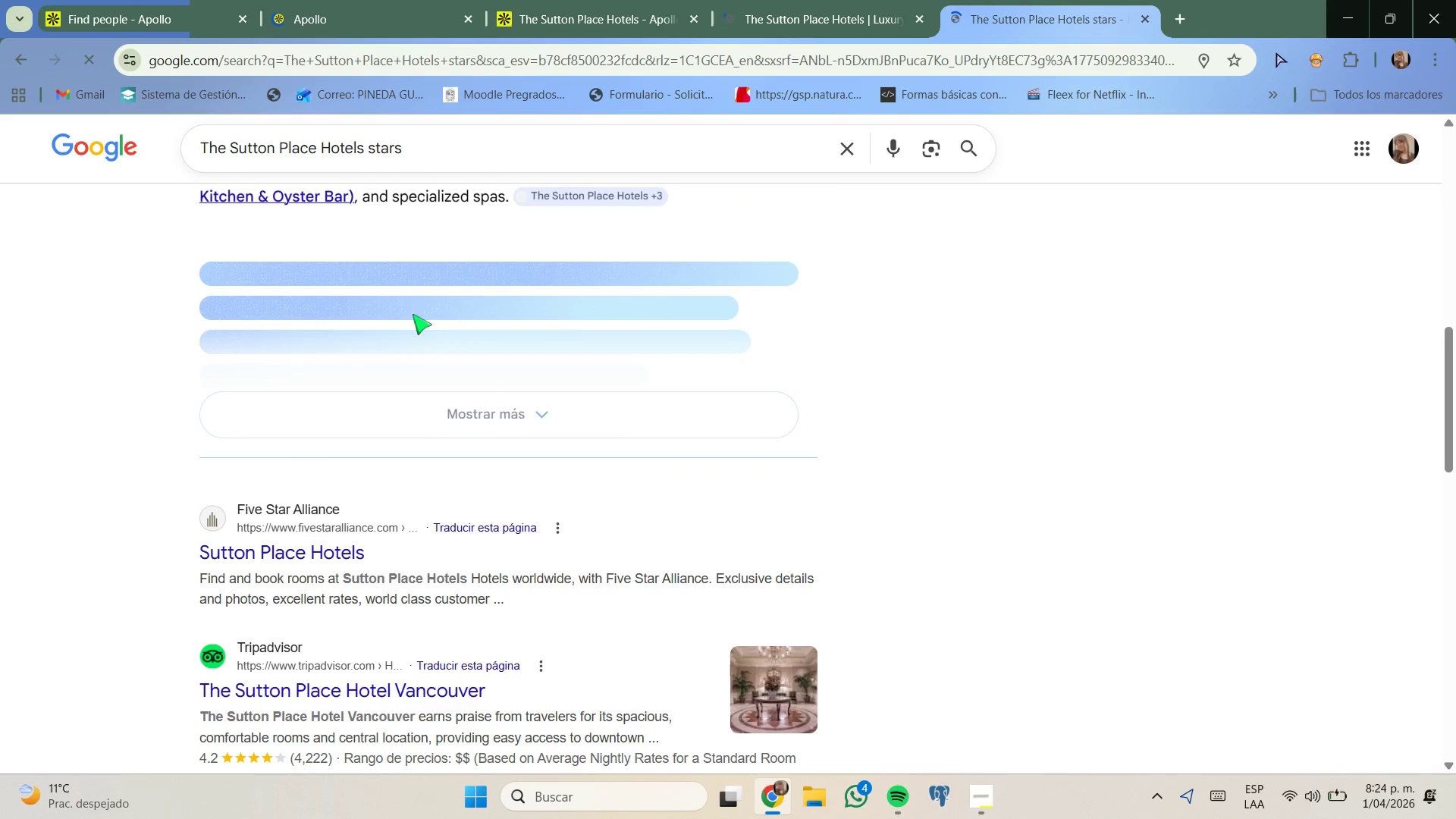 
scroll: coordinate [413, 314], scroll_direction: none, amount: 0.0
 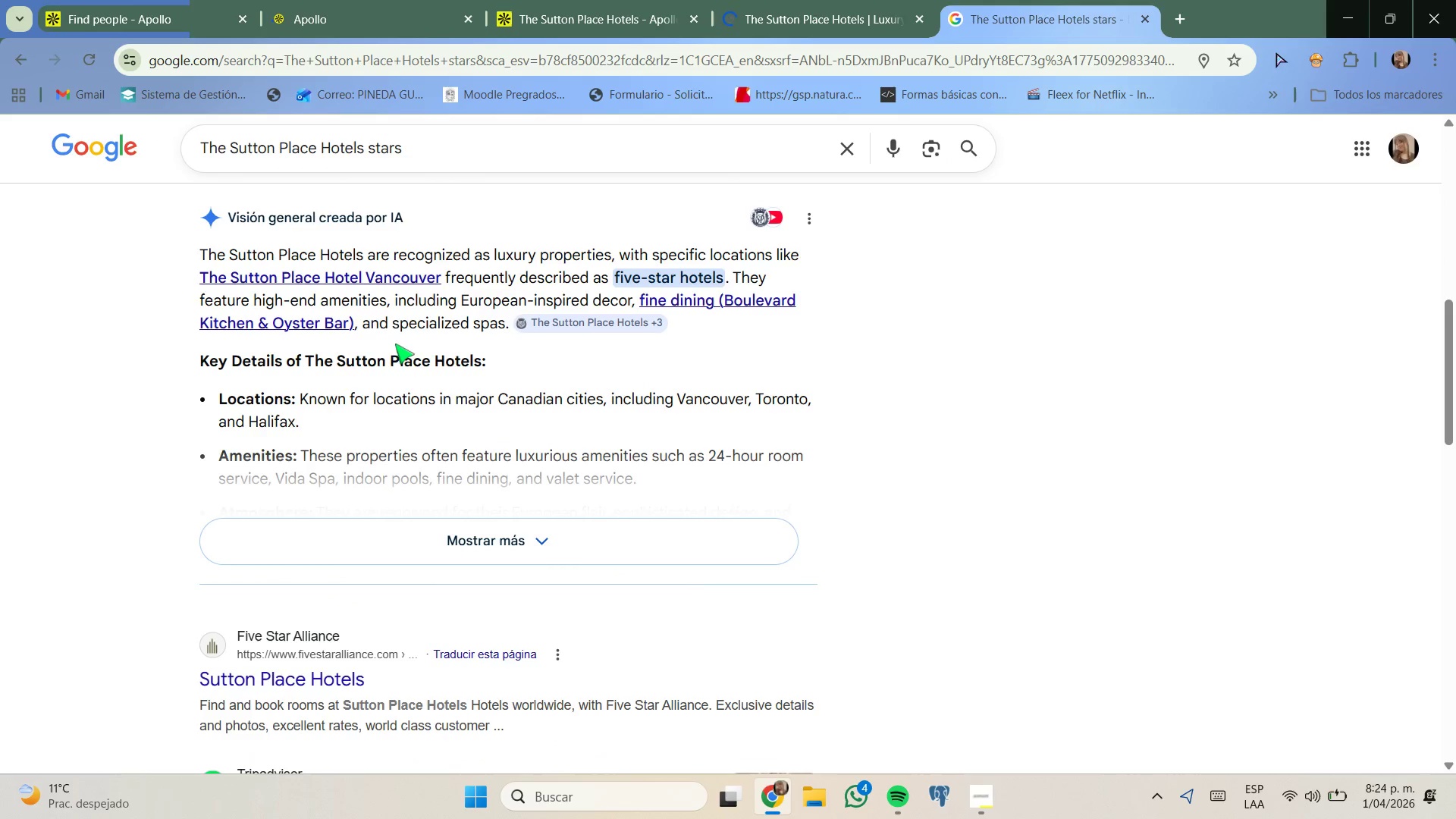 
scroll: coordinate [397, 349], scroll_direction: down, amount: 3.0
 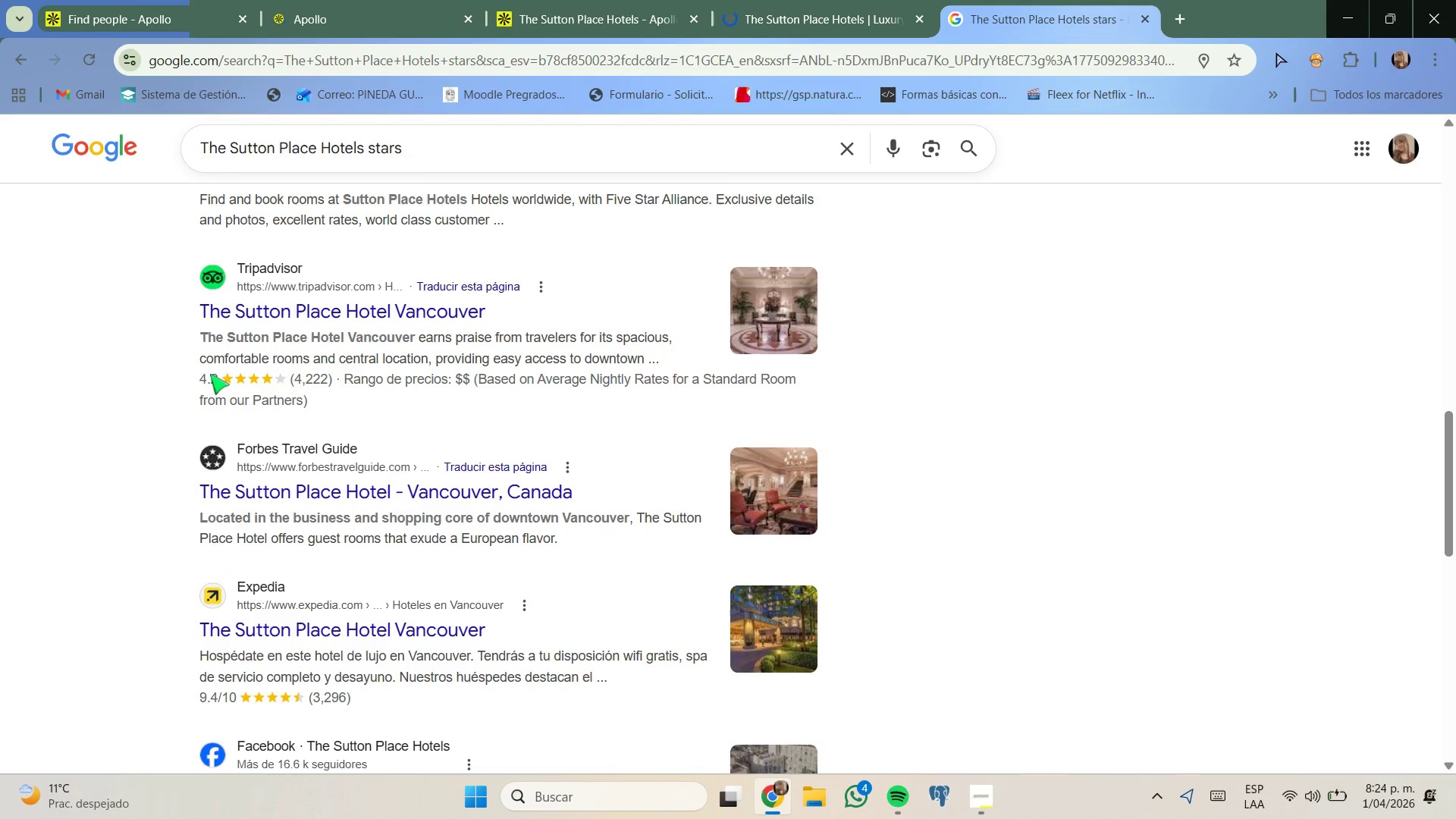 
left_click_drag(start_coordinate=[202, 375], to_coordinate=[272, 375])
 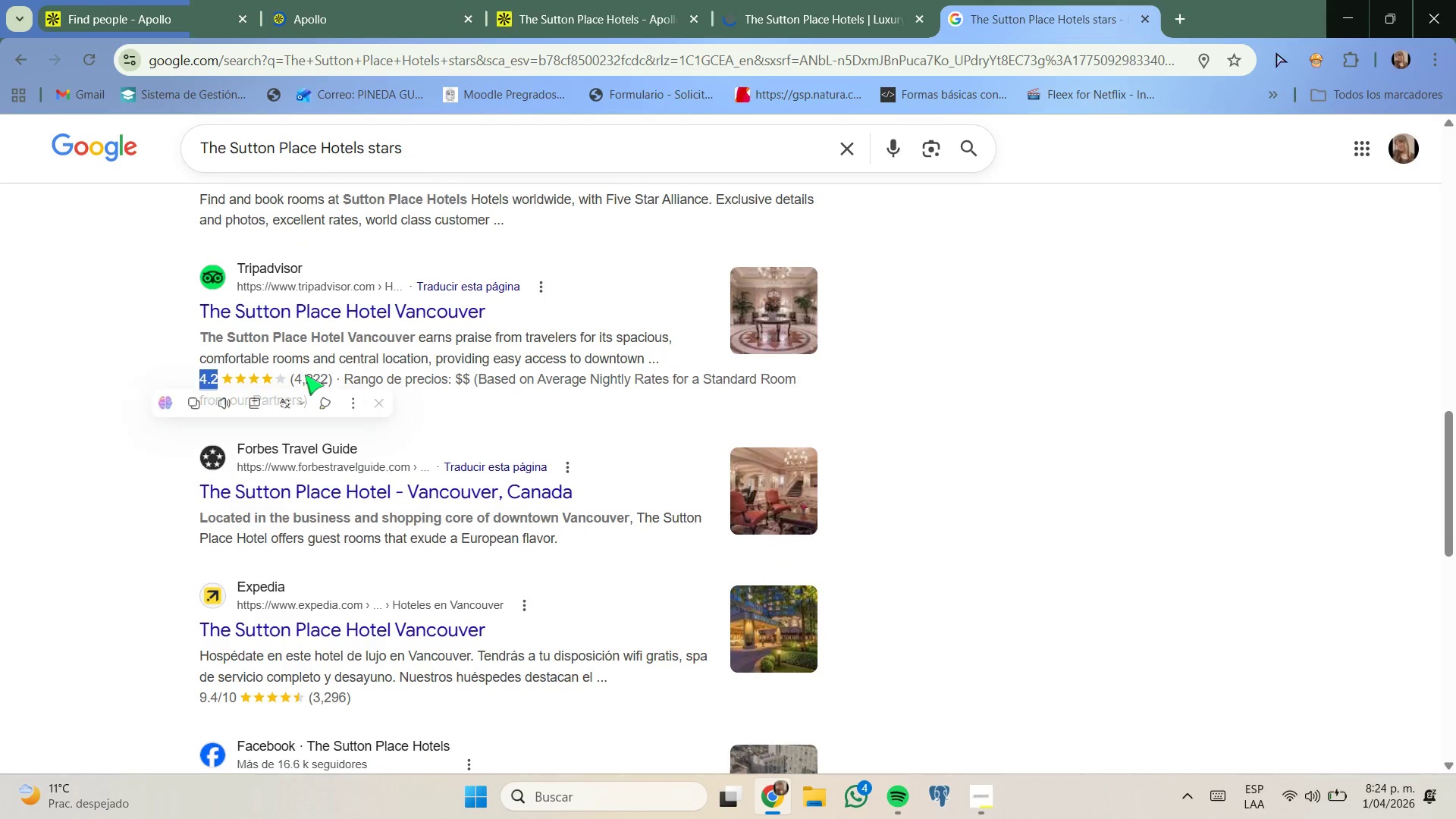 
scroll: coordinate [367, 389], scroll_direction: down, amount: 2.0
 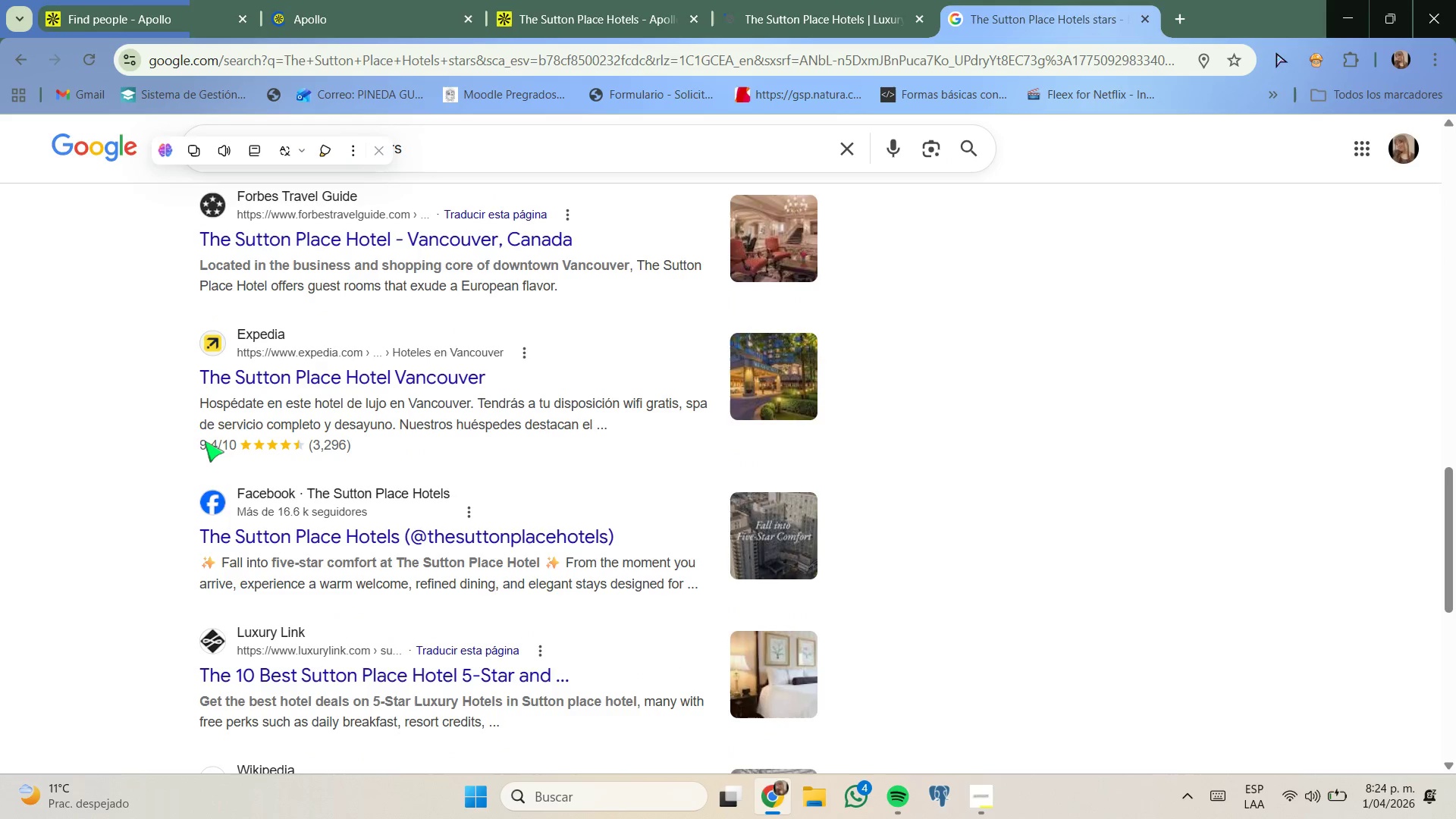 
left_click_drag(start_coordinate=[204, 441], to_coordinate=[268, 447])
 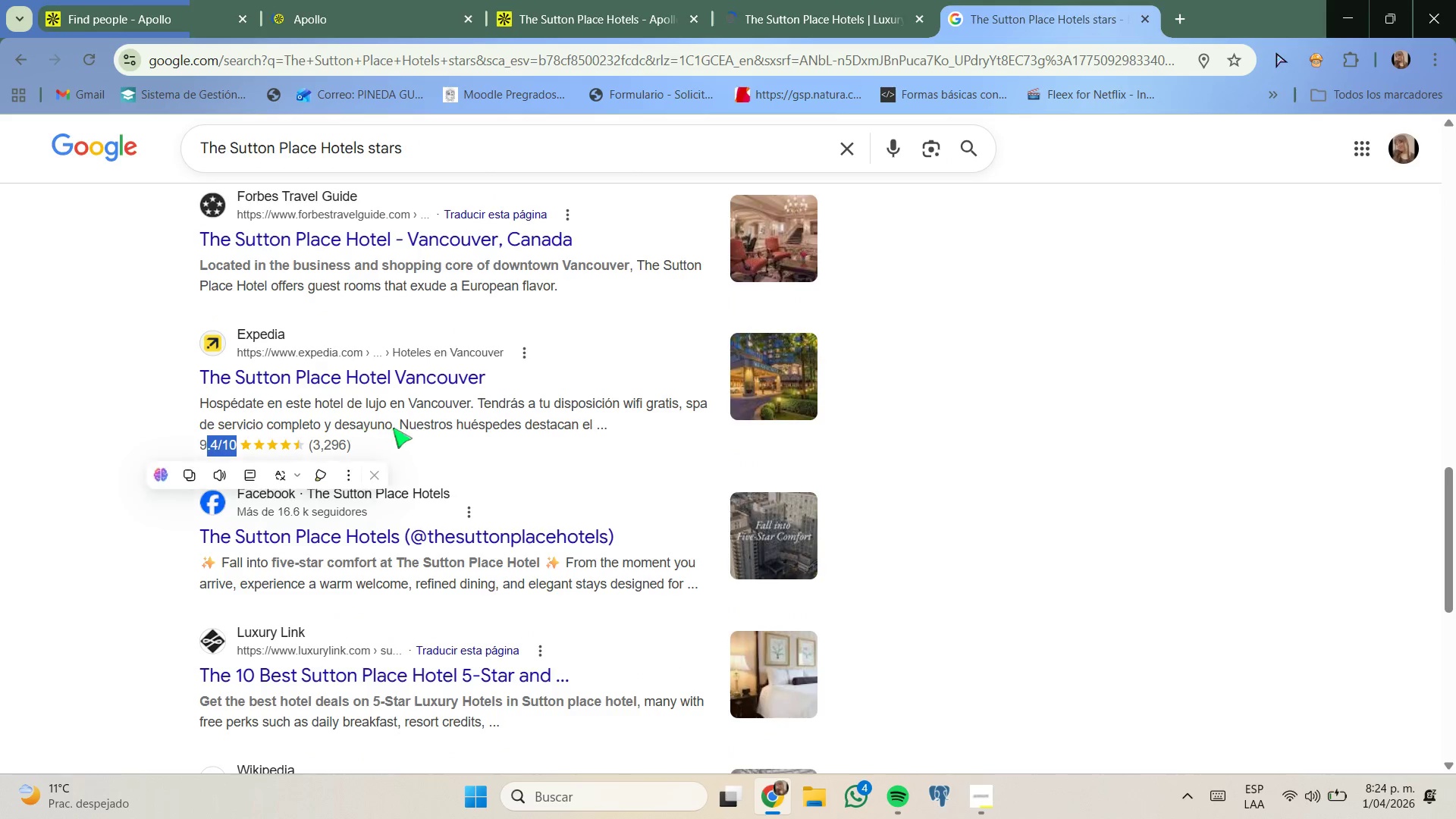 
scroll: coordinate [410, 422], scroll_direction: down, amount: 3.0
 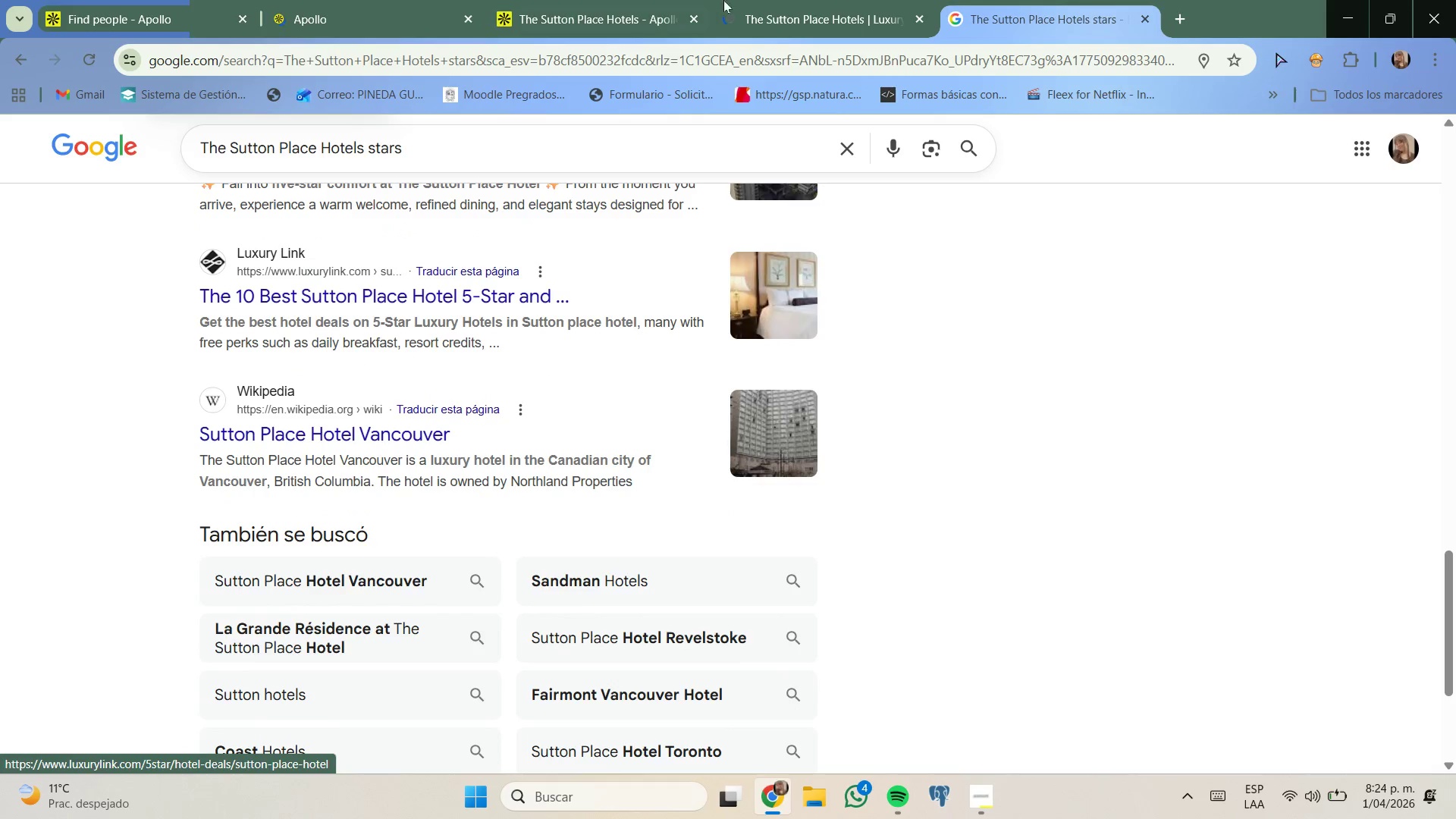 
left_click([798, 0])
 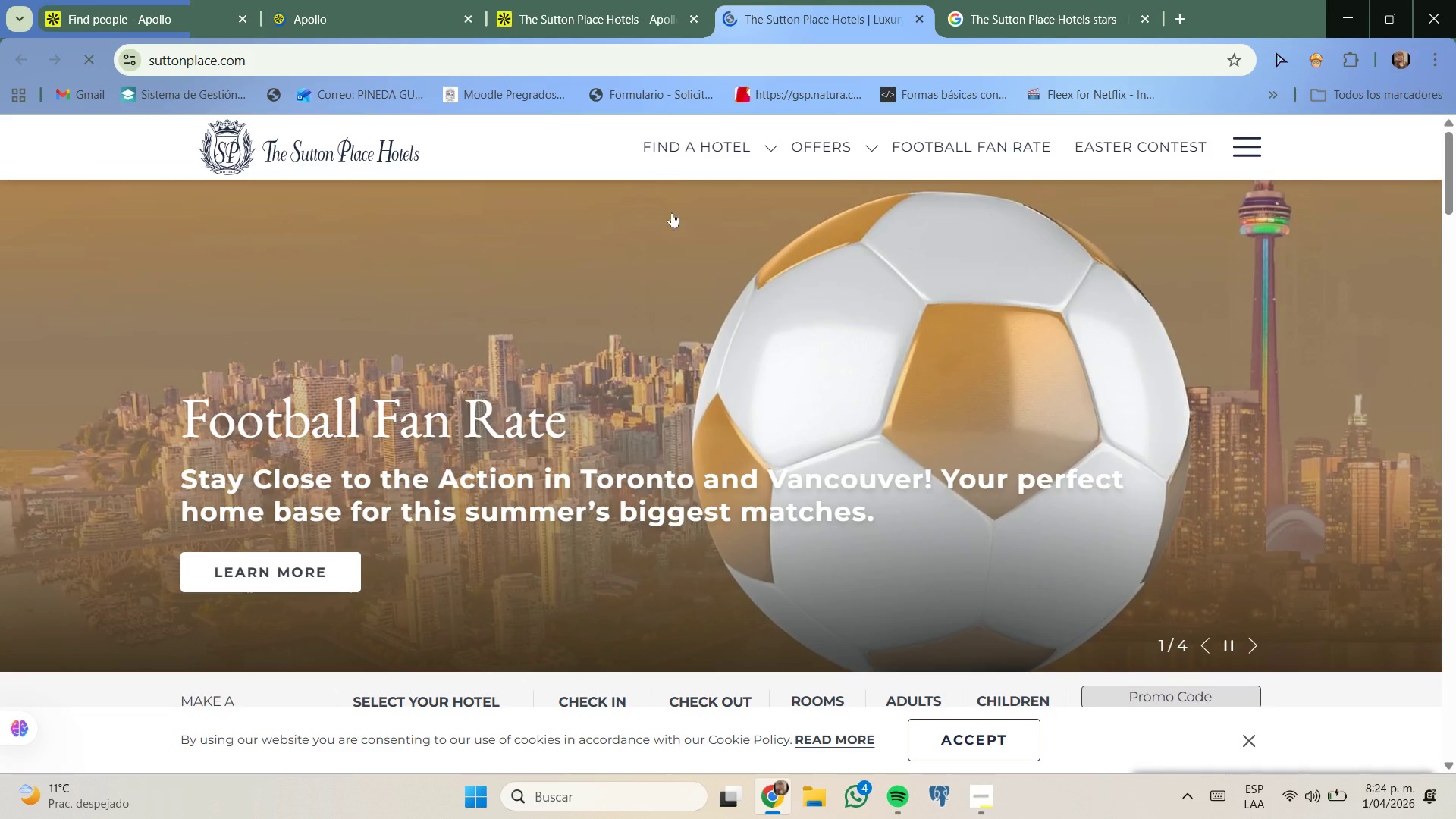 
scroll: coordinate [691, 295], scroll_direction: down, amount: 12.0
 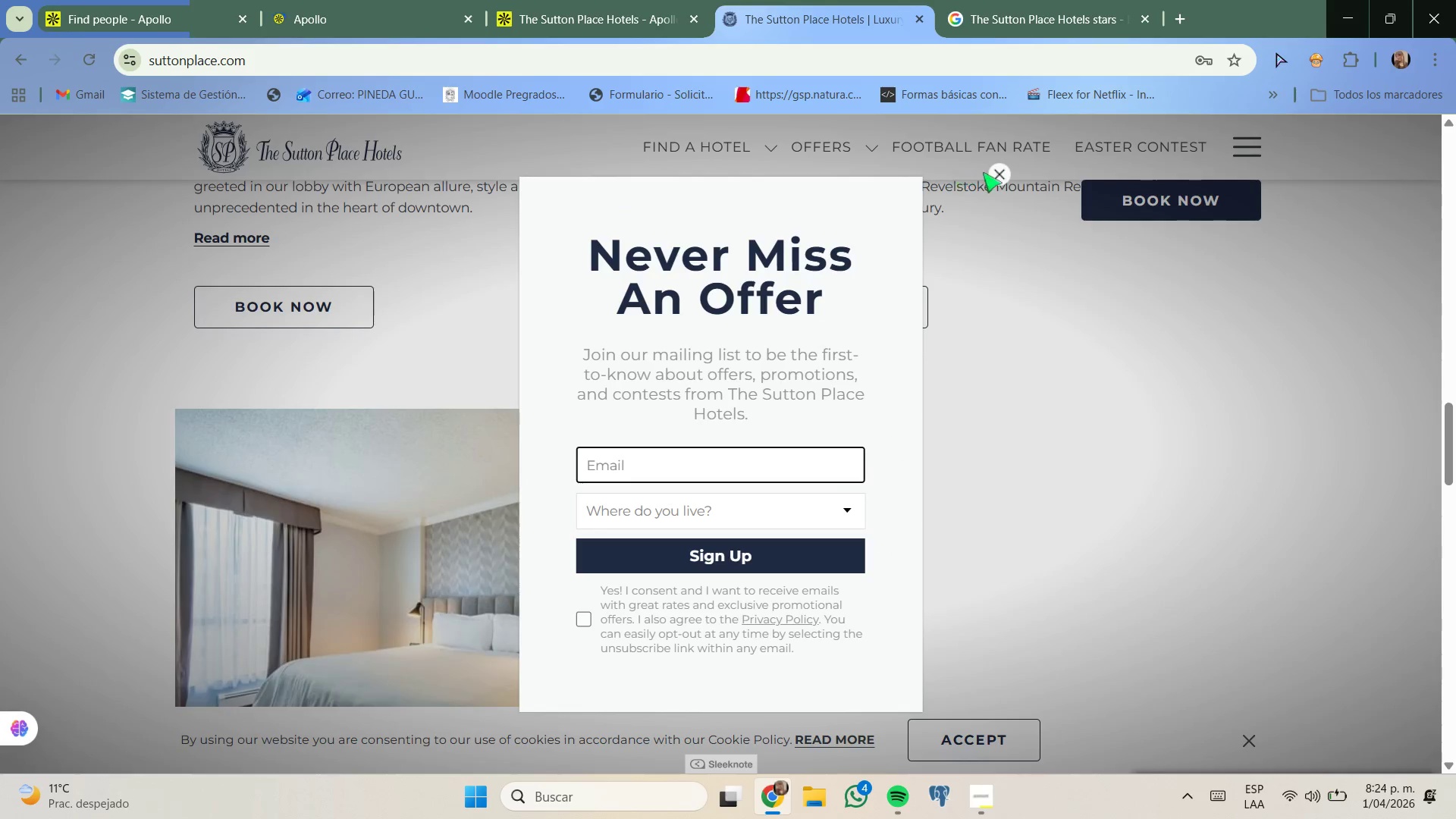 
left_click([998, 172])
 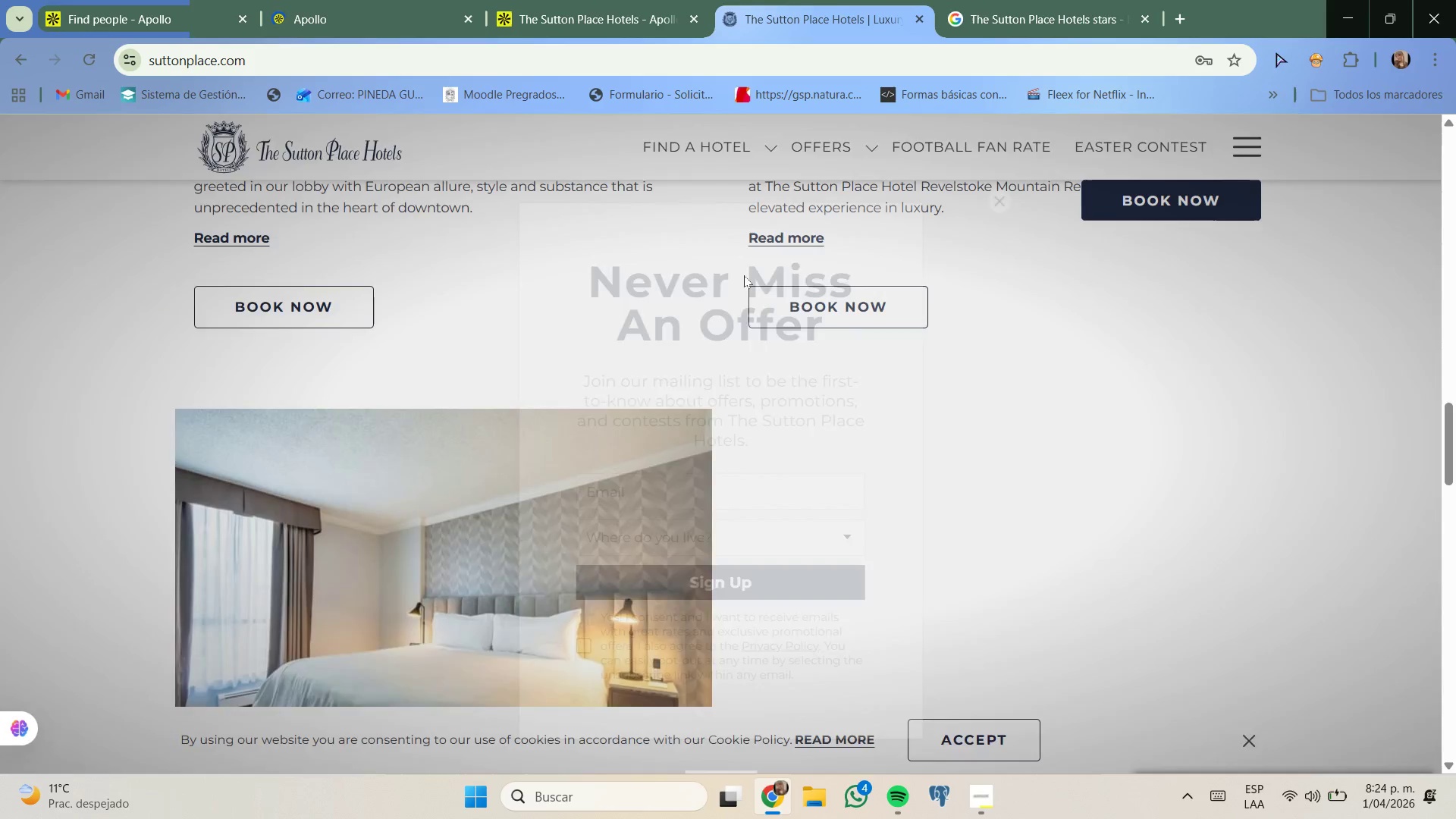 
scroll: coordinate [676, 296], scroll_direction: down, amount: 8.0
 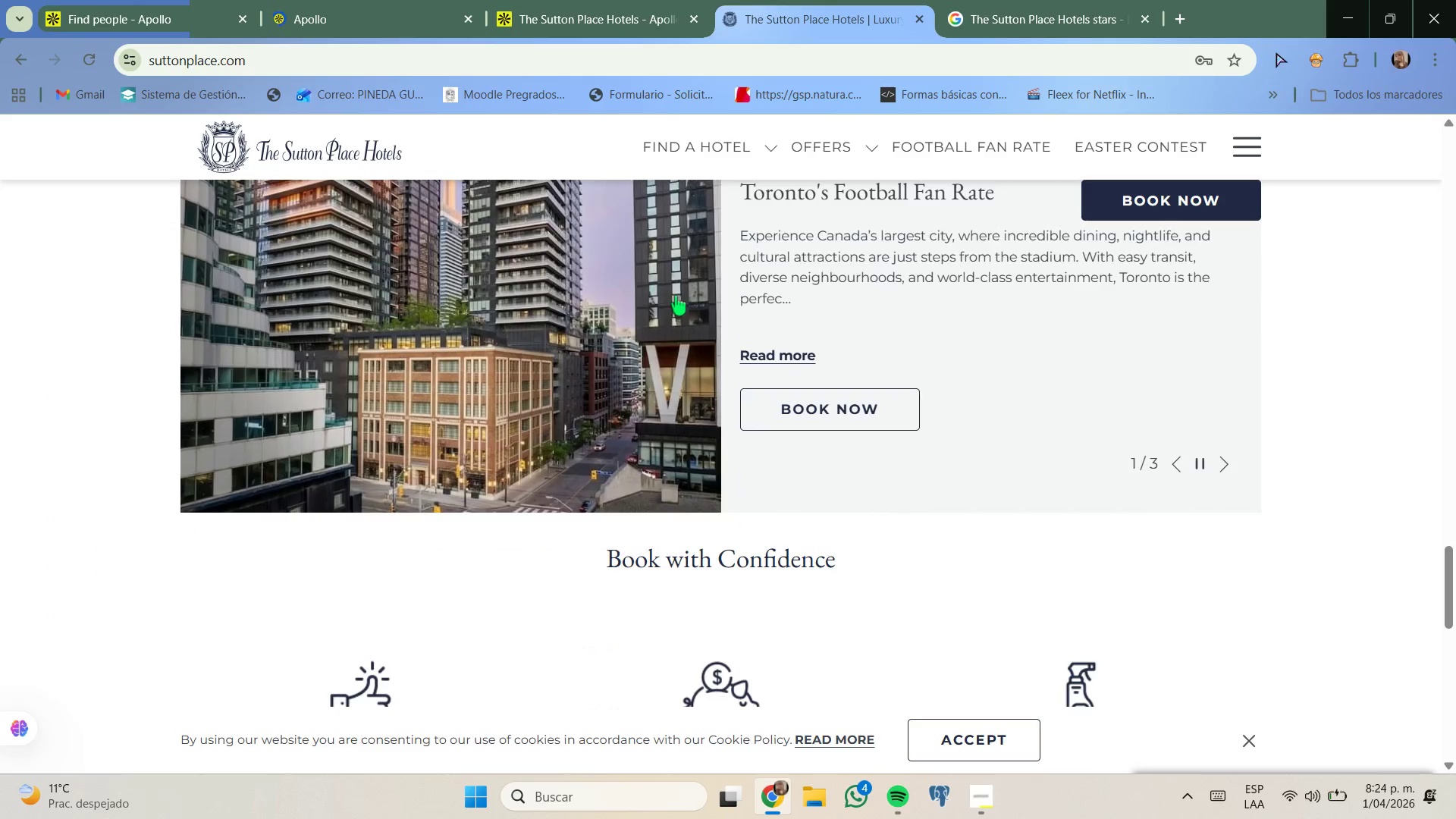 
scroll: coordinate [799, 388], scroll_direction: none, amount: 0.0
 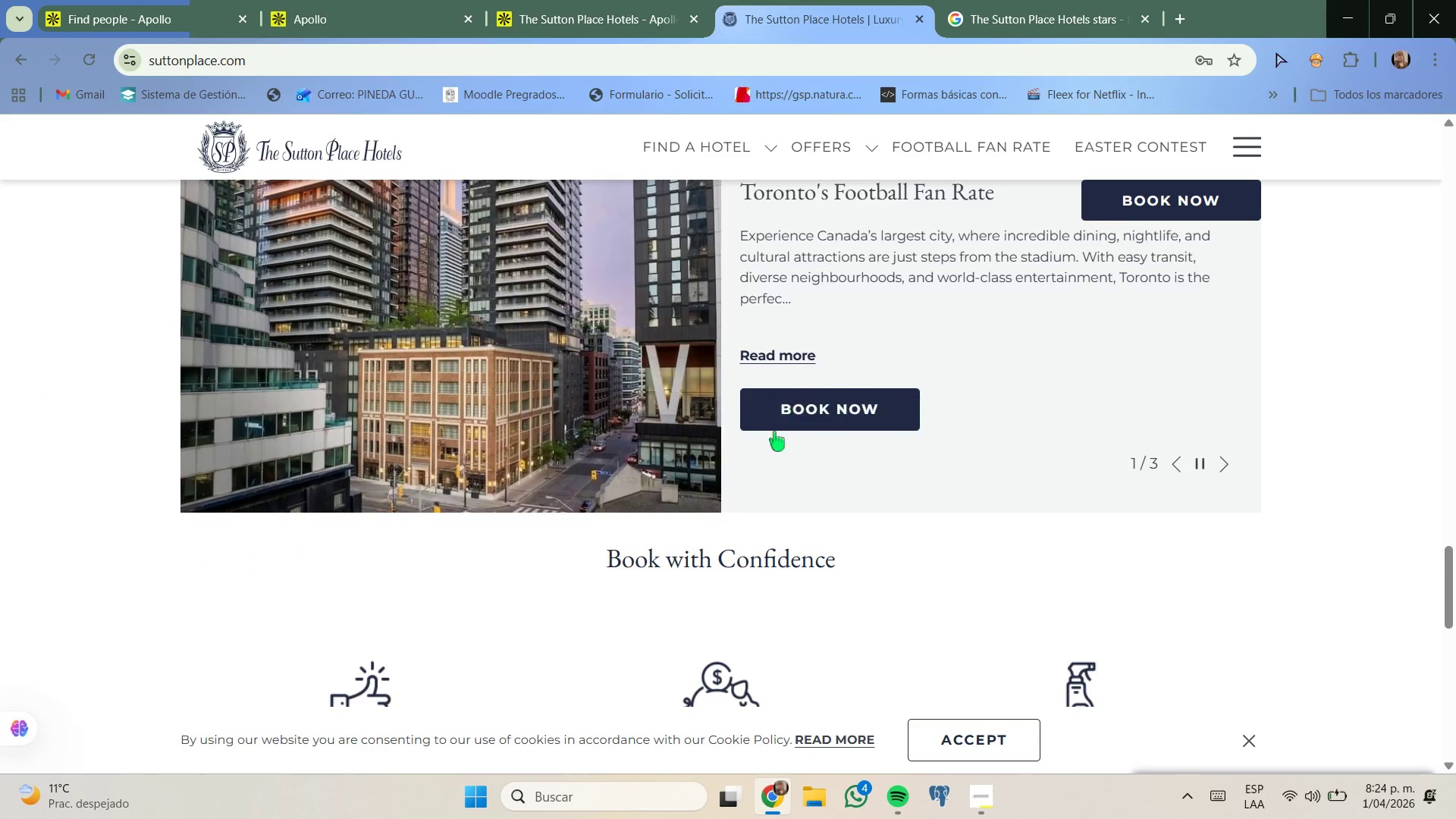 
scroll: coordinate [701, 412], scroll_direction: down, amount: 5.0
 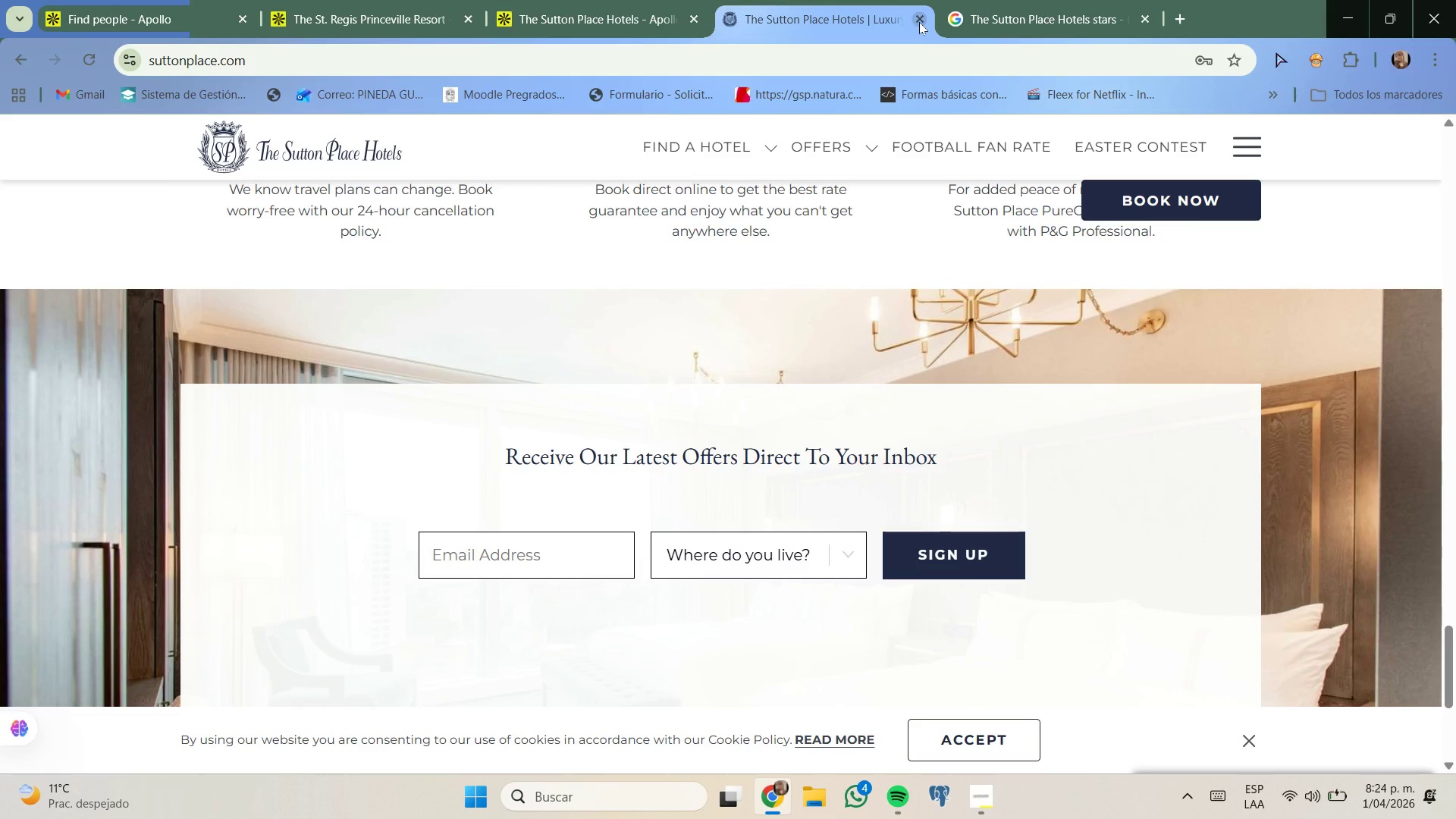 
left_click([919, 22])
 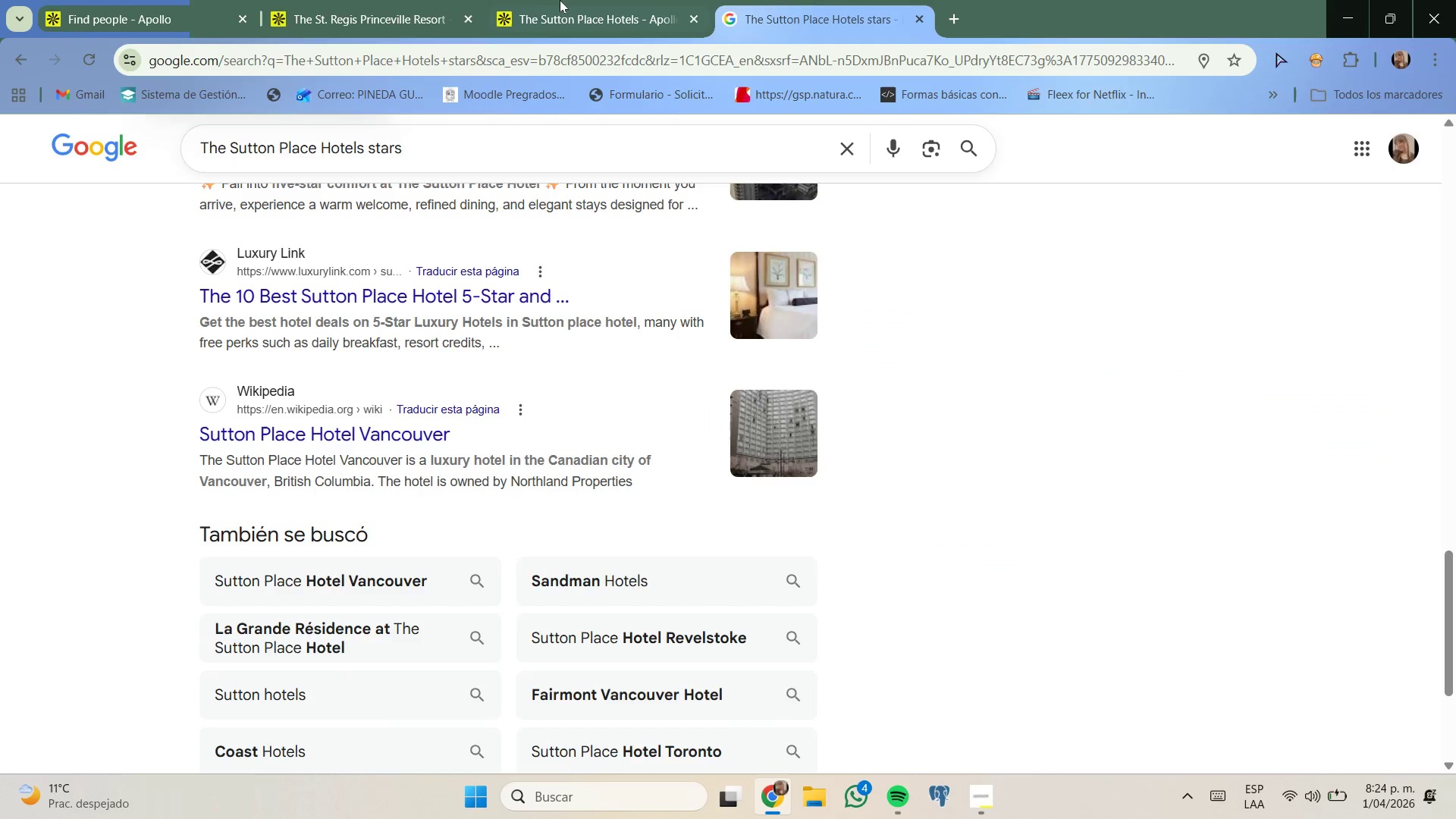 
left_click([556, 0])
 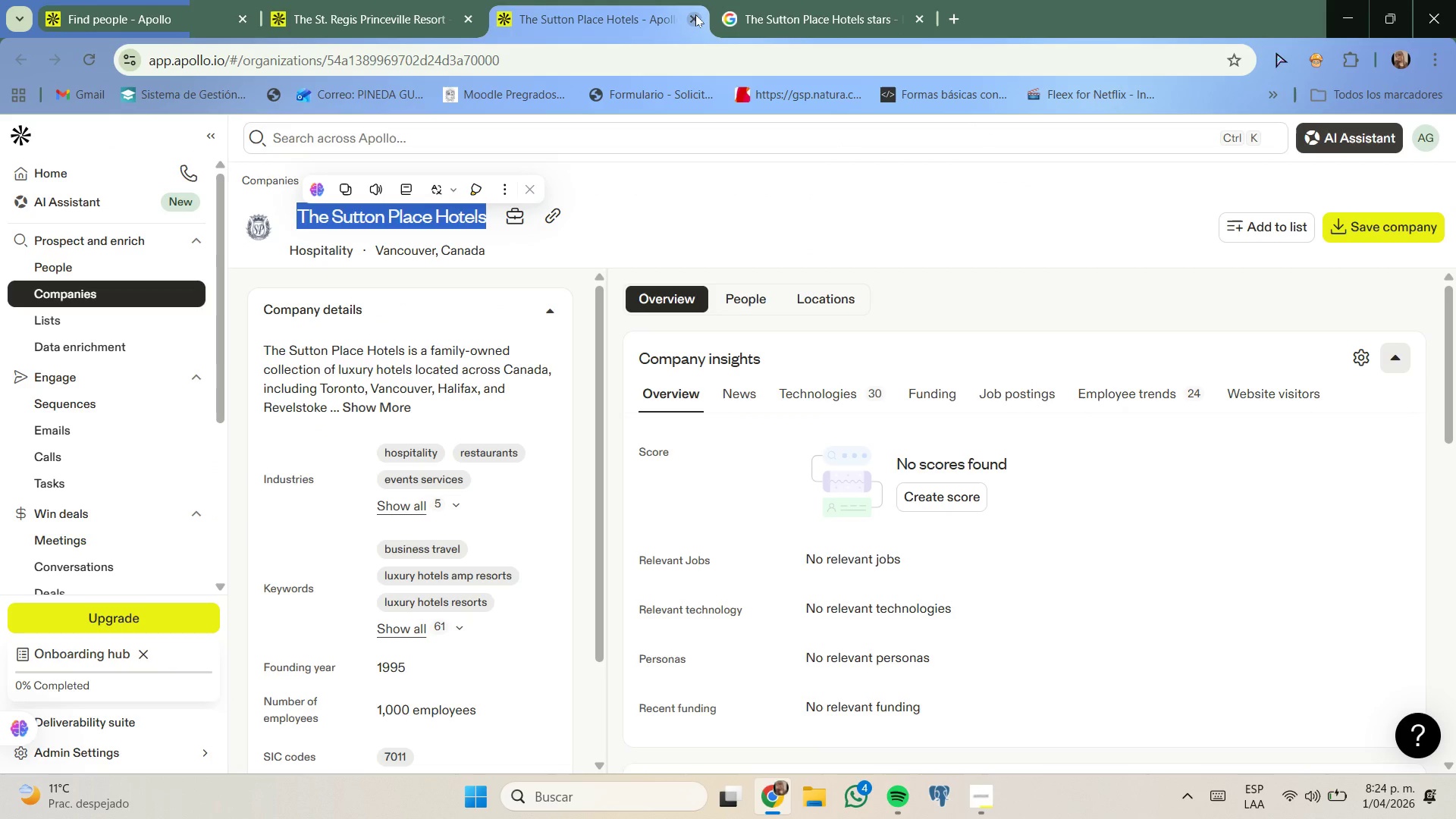 
left_click([695, 14])
 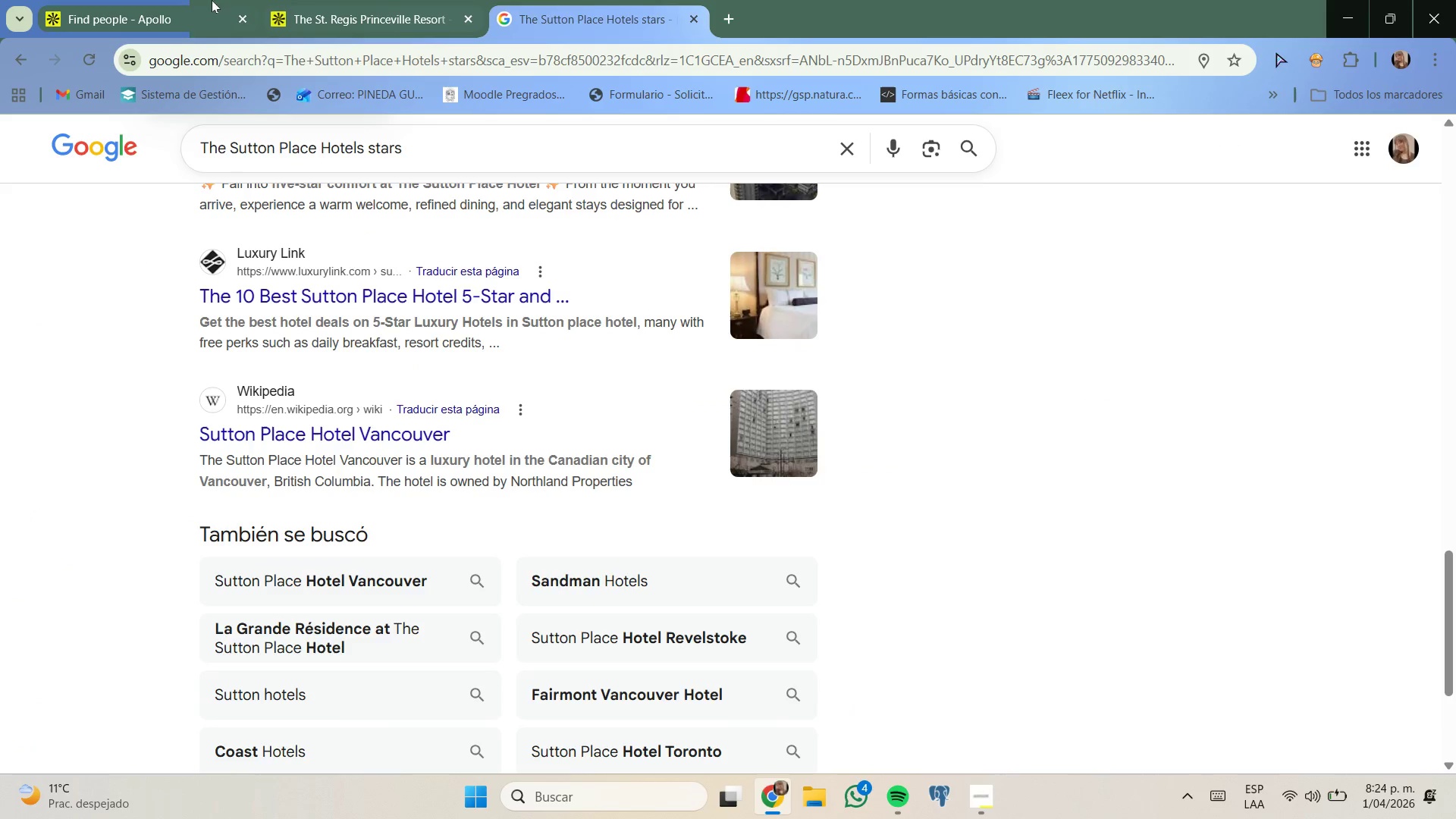 
left_click([196, 0])
 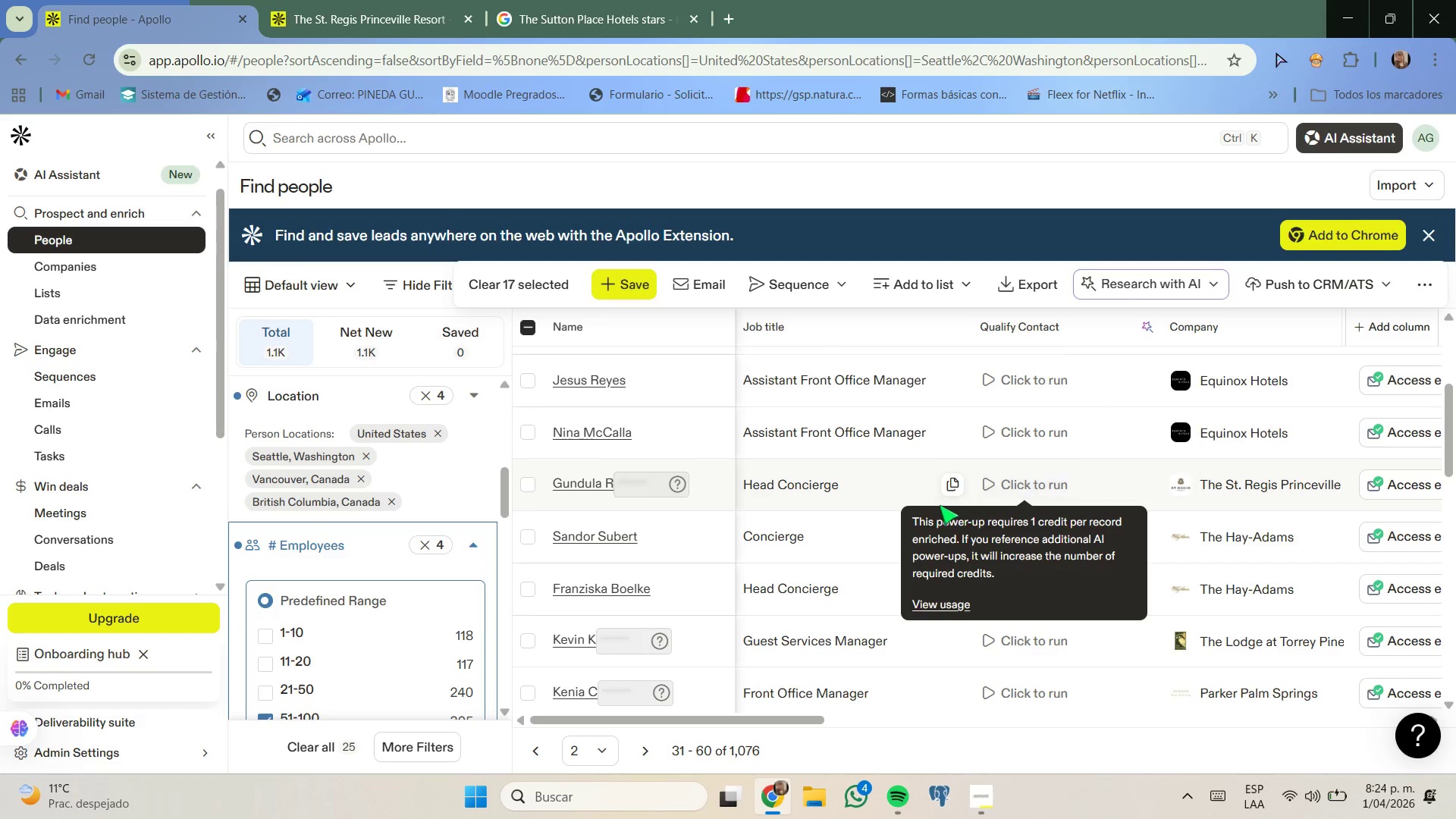 
scroll: coordinate [838, 466], scroll_direction: none, amount: 0.0
 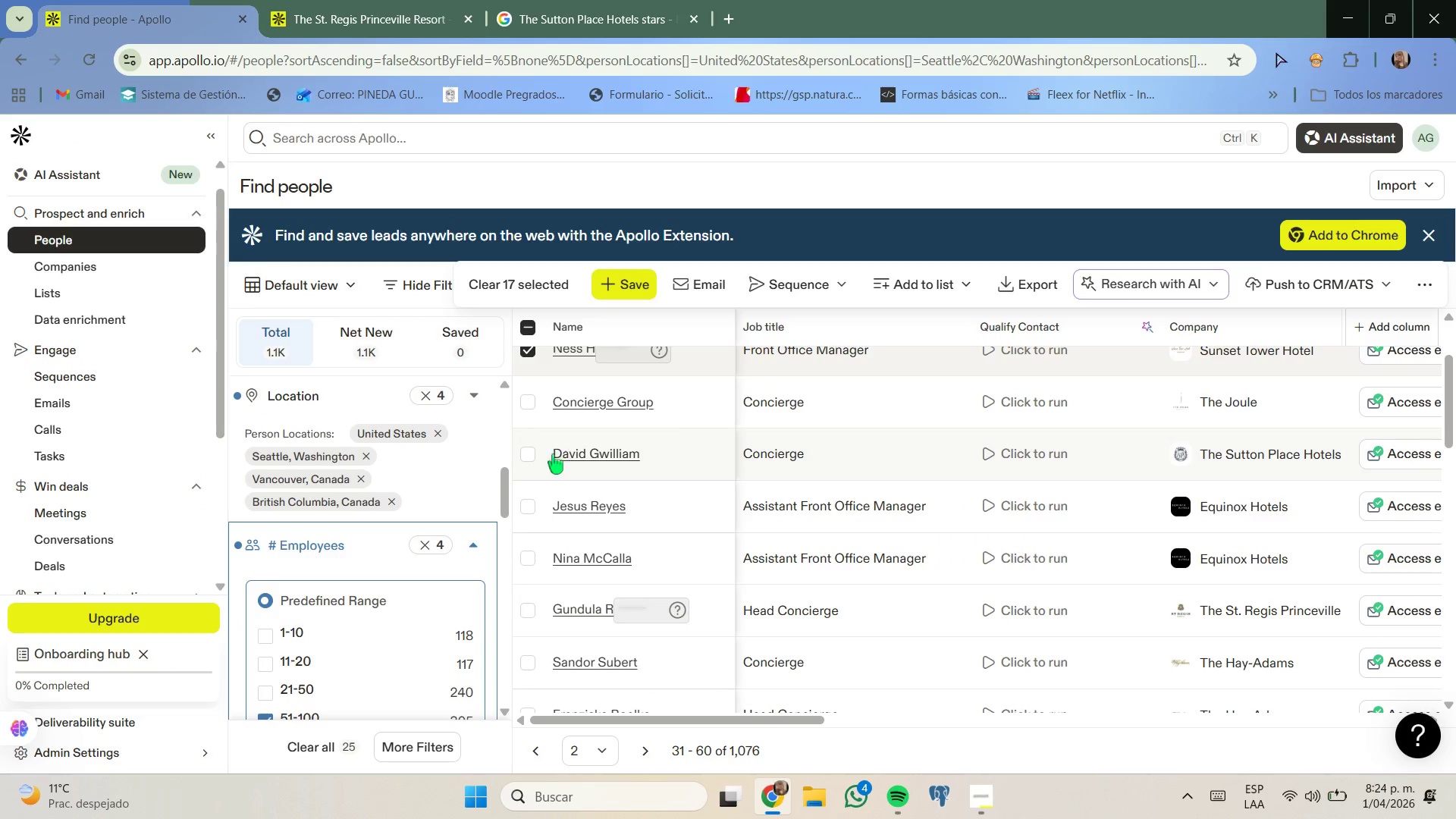 
left_click([532, 453])
 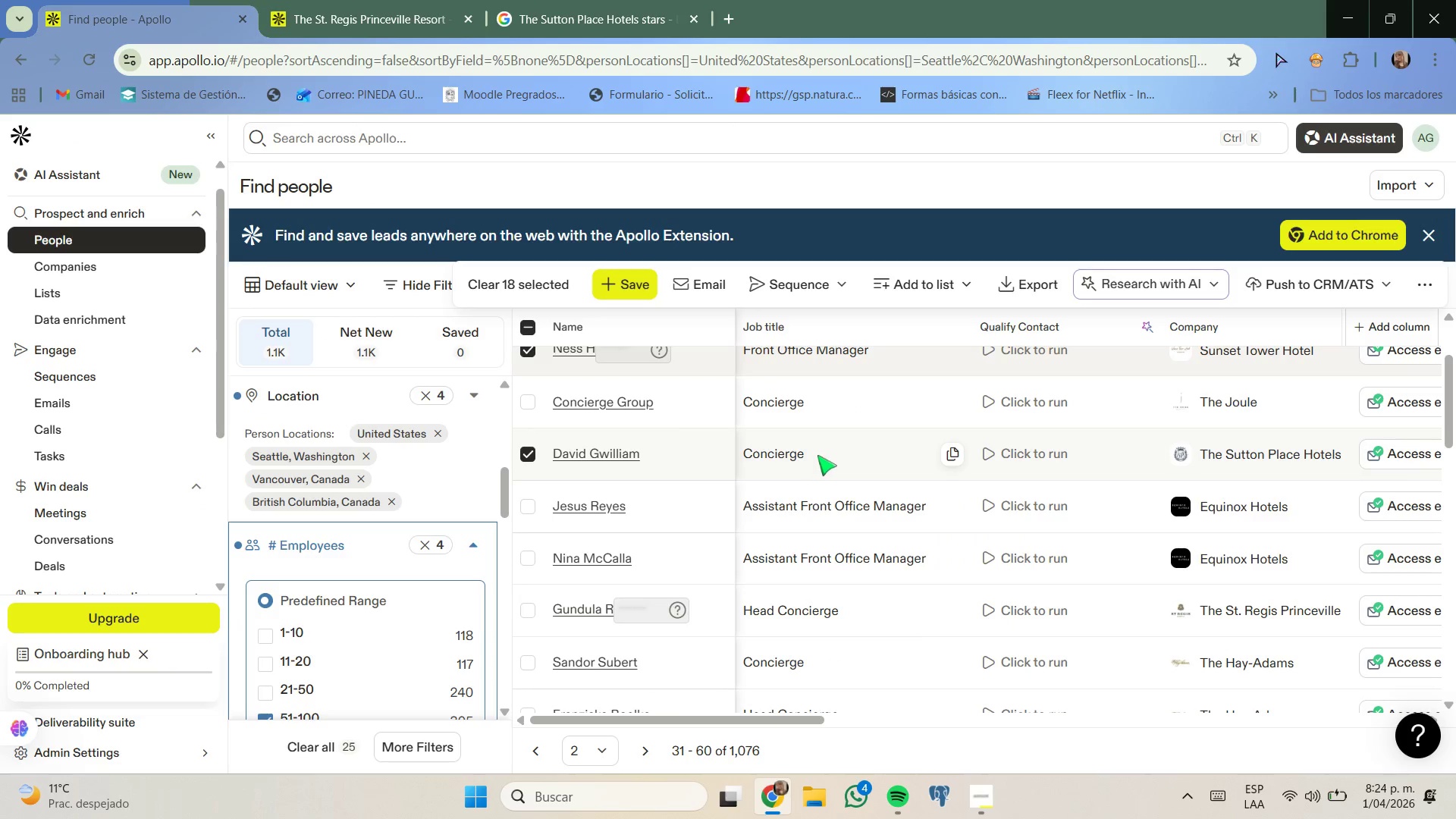 
scroll: coordinate [827, 465], scroll_direction: none, amount: 0.0
 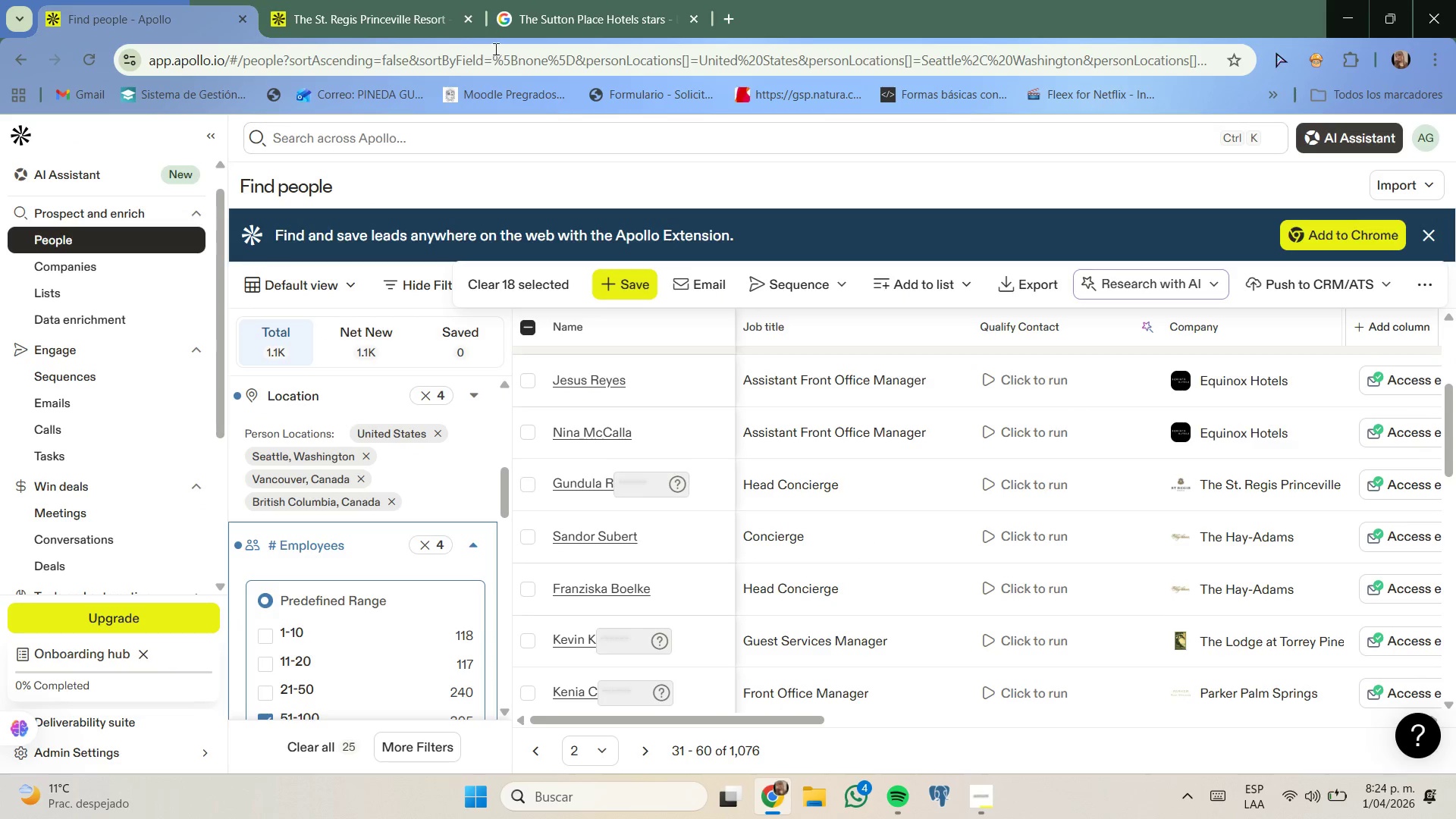 
left_click([404, 0])
 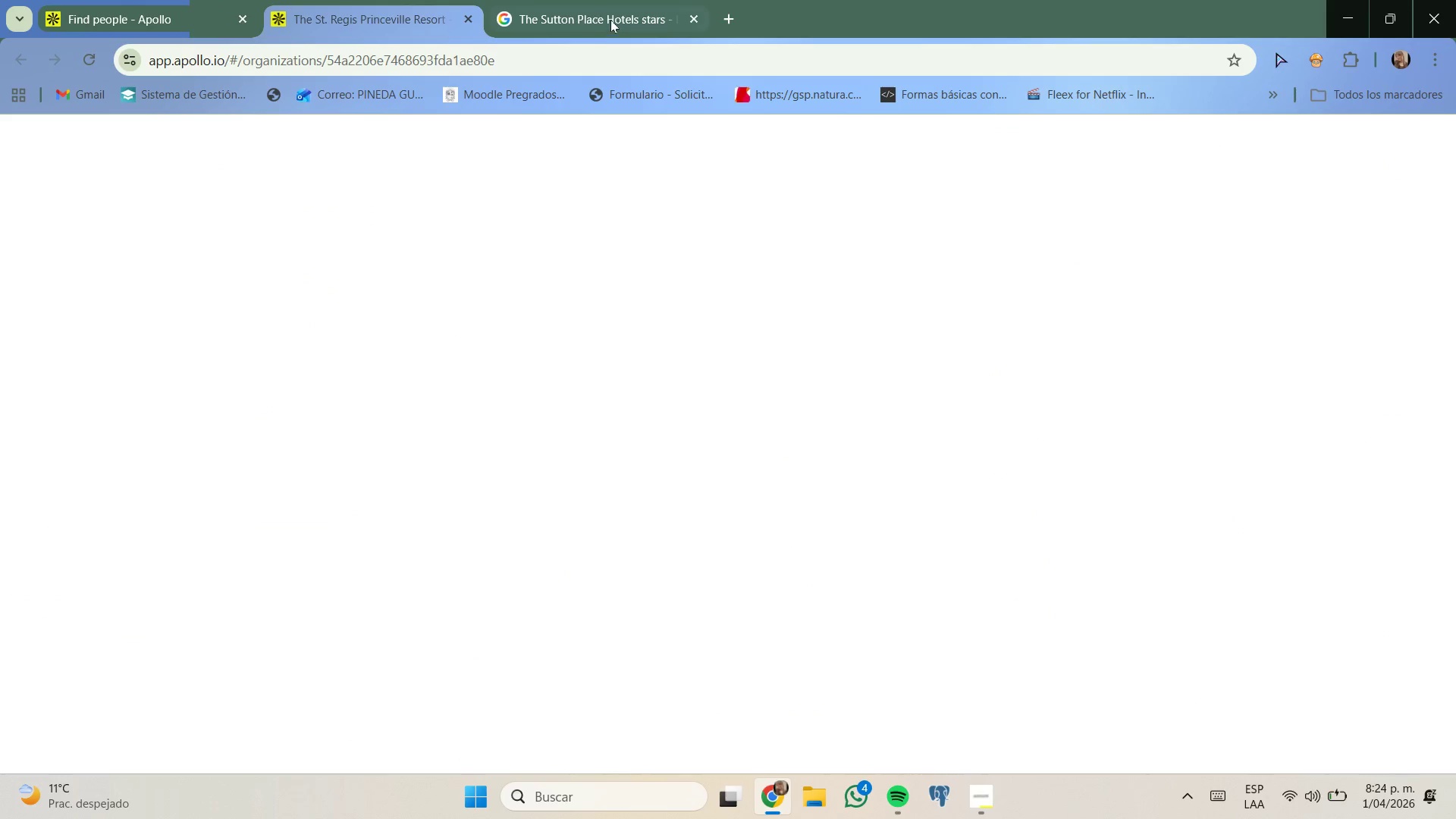 
left_click([610, 20])
 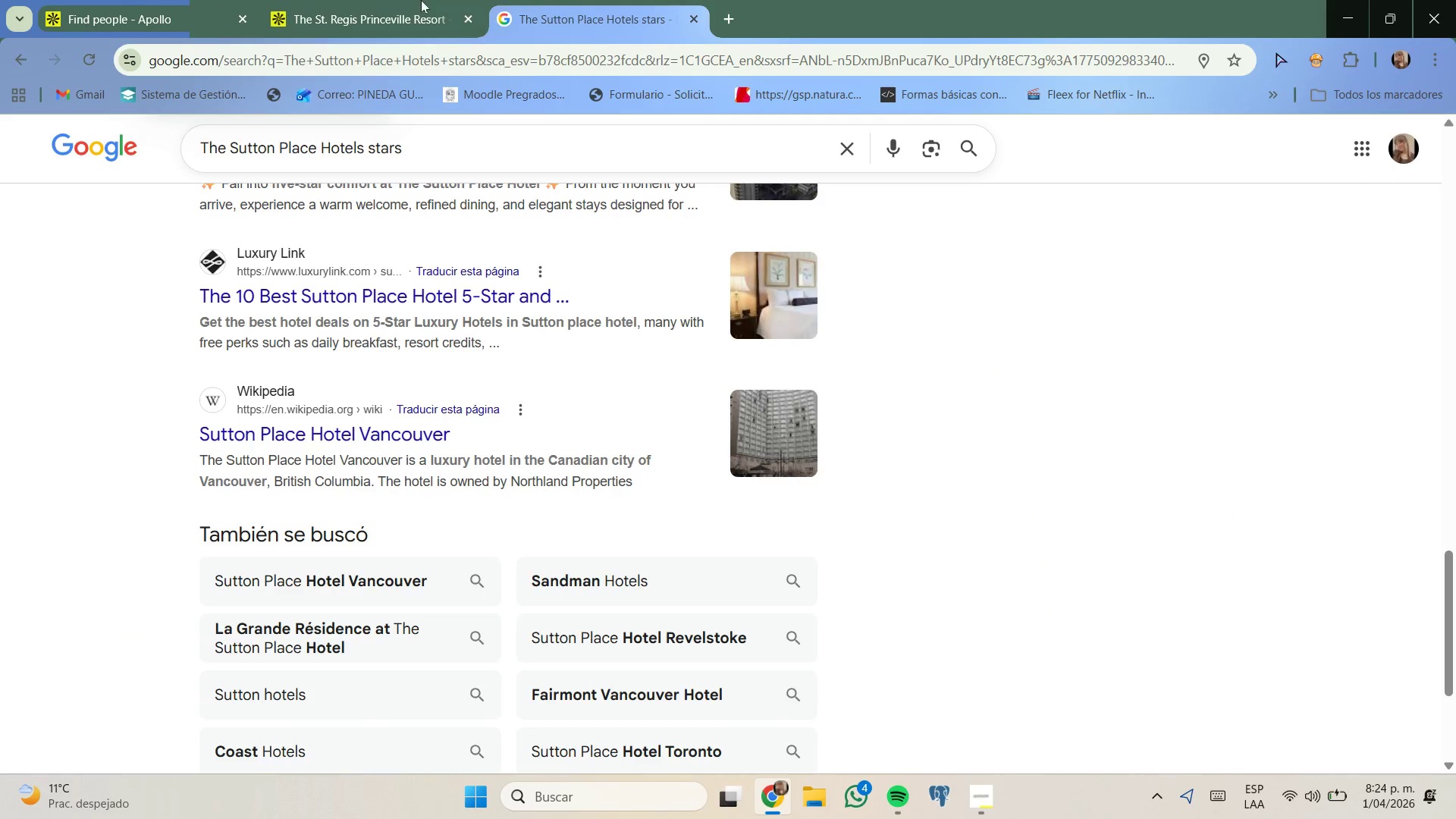 
left_click([419, 0])
 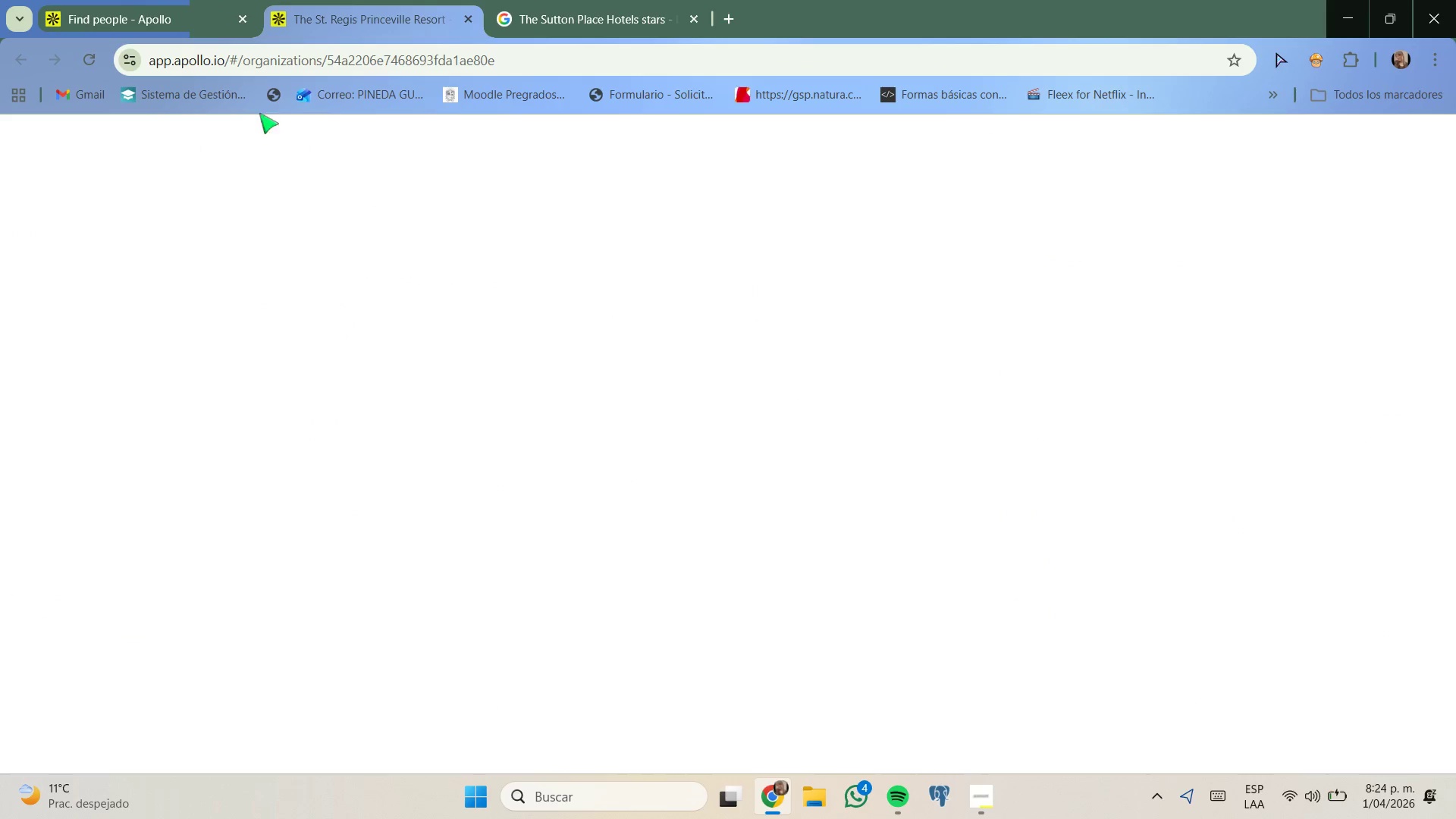 
left_click([201, 0])
 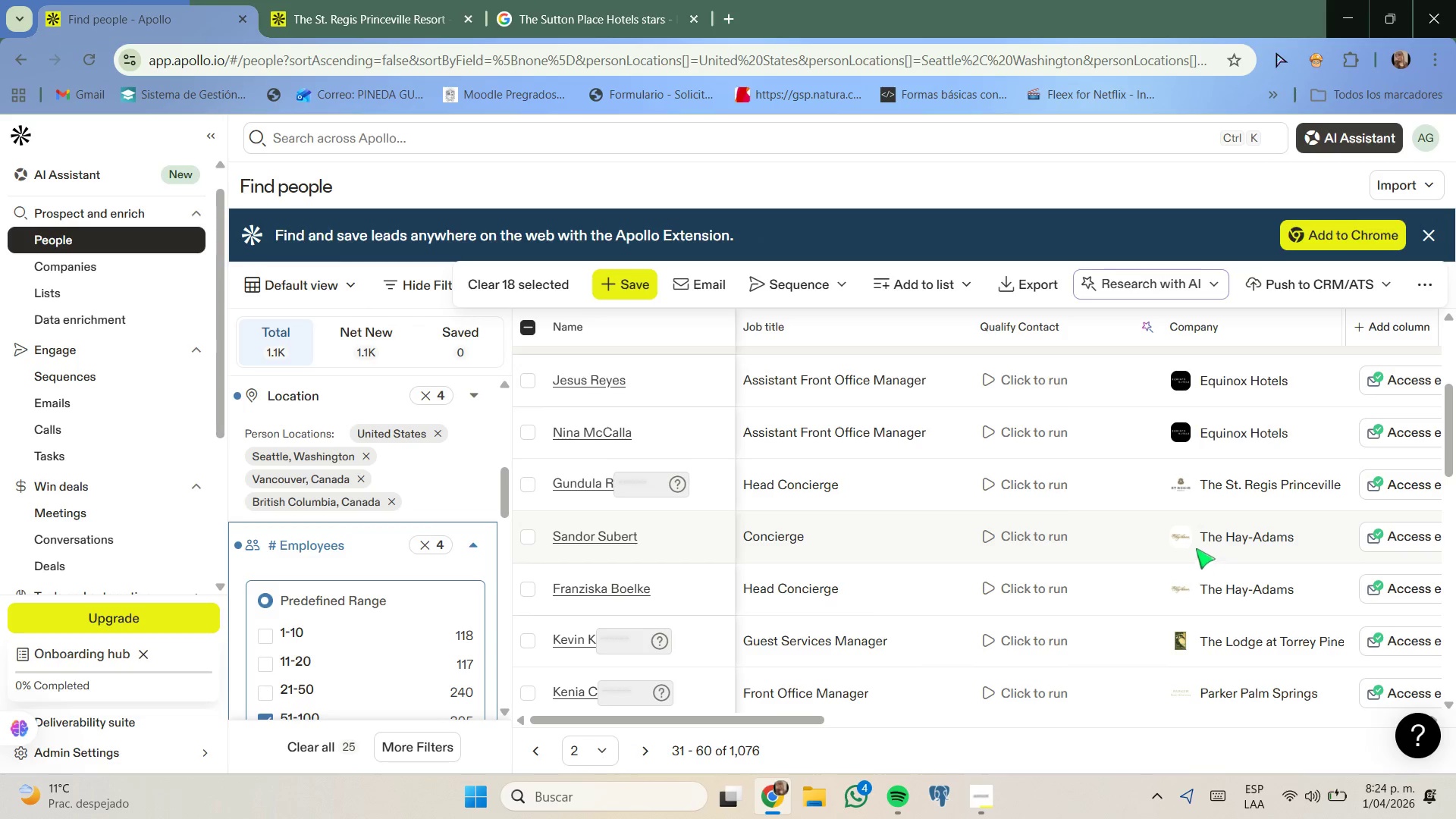 
scroll: coordinate [1189, 569], scroll_direction: down, amount: 1.0
 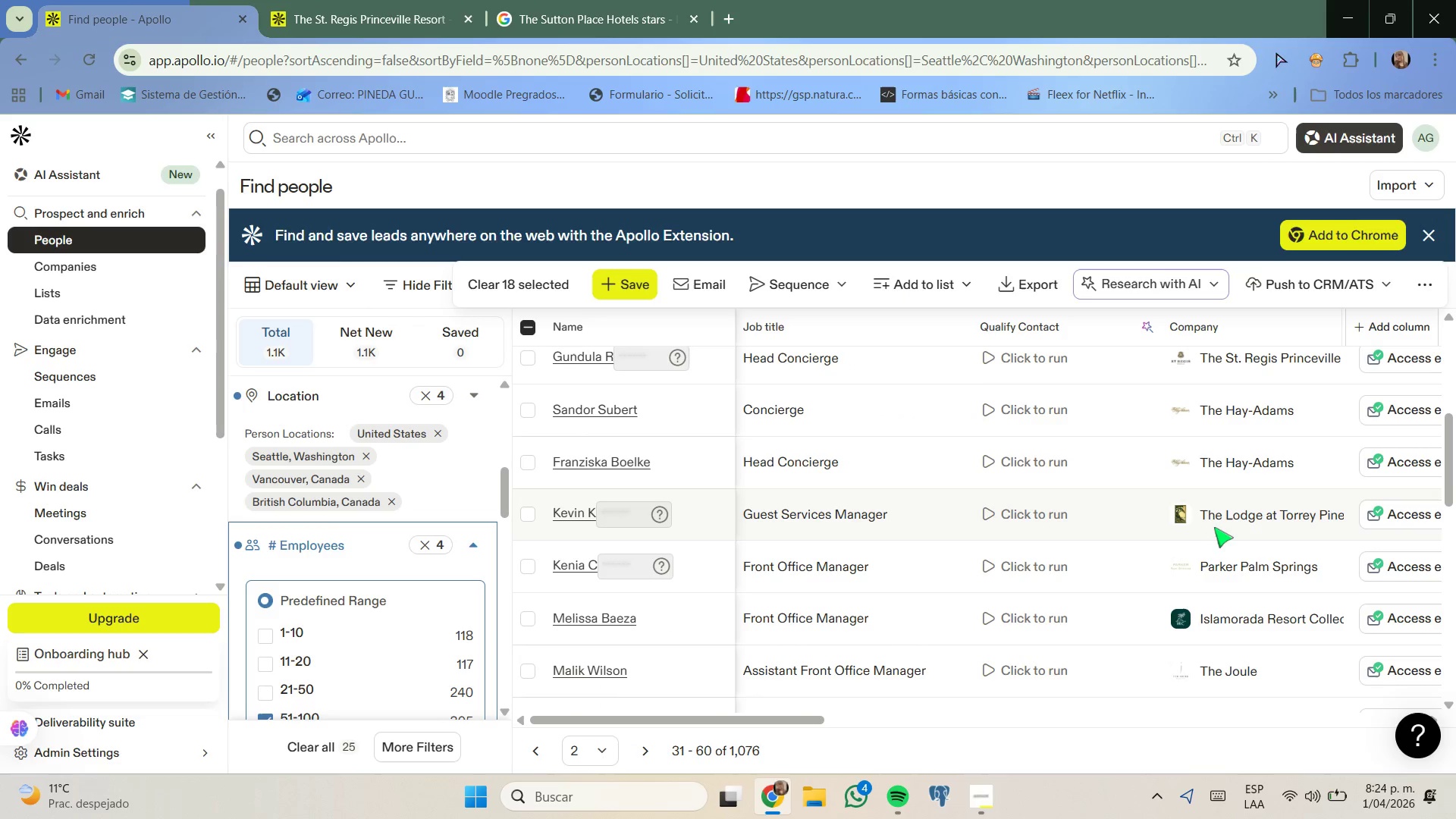 
right_click([1216, 522])
 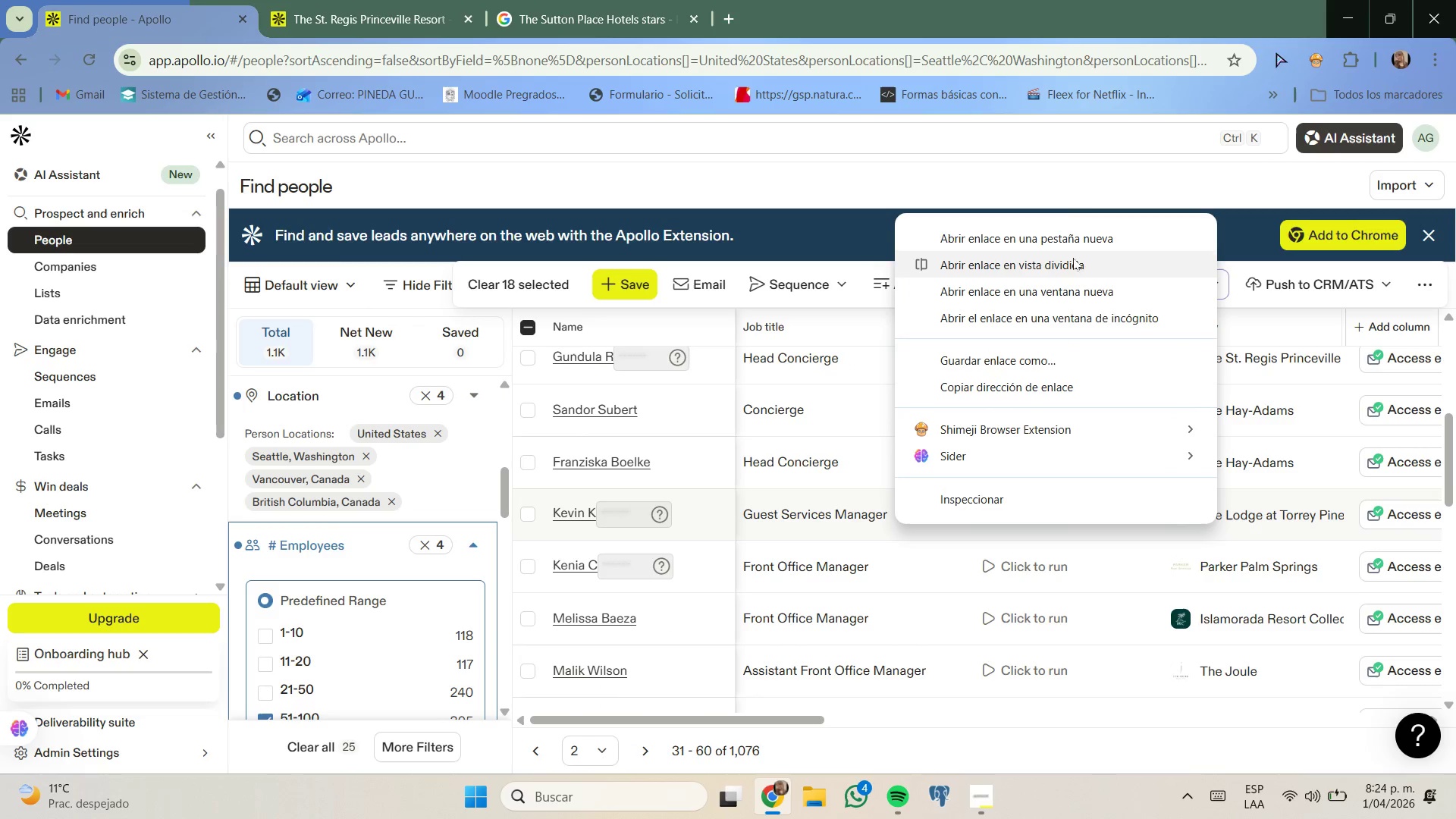 
left_click([1077, 239])
 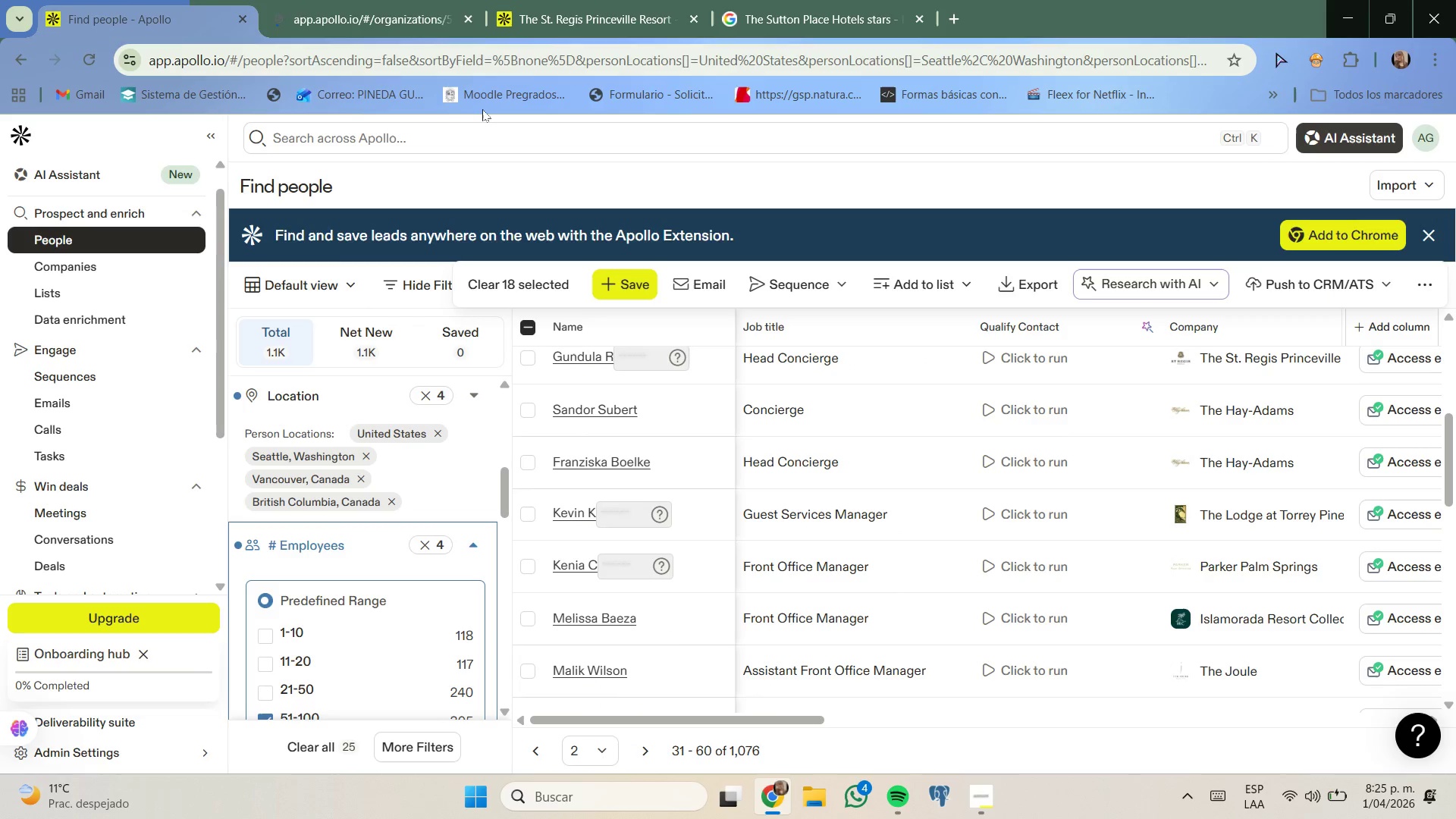 
left_click([576, 0])
 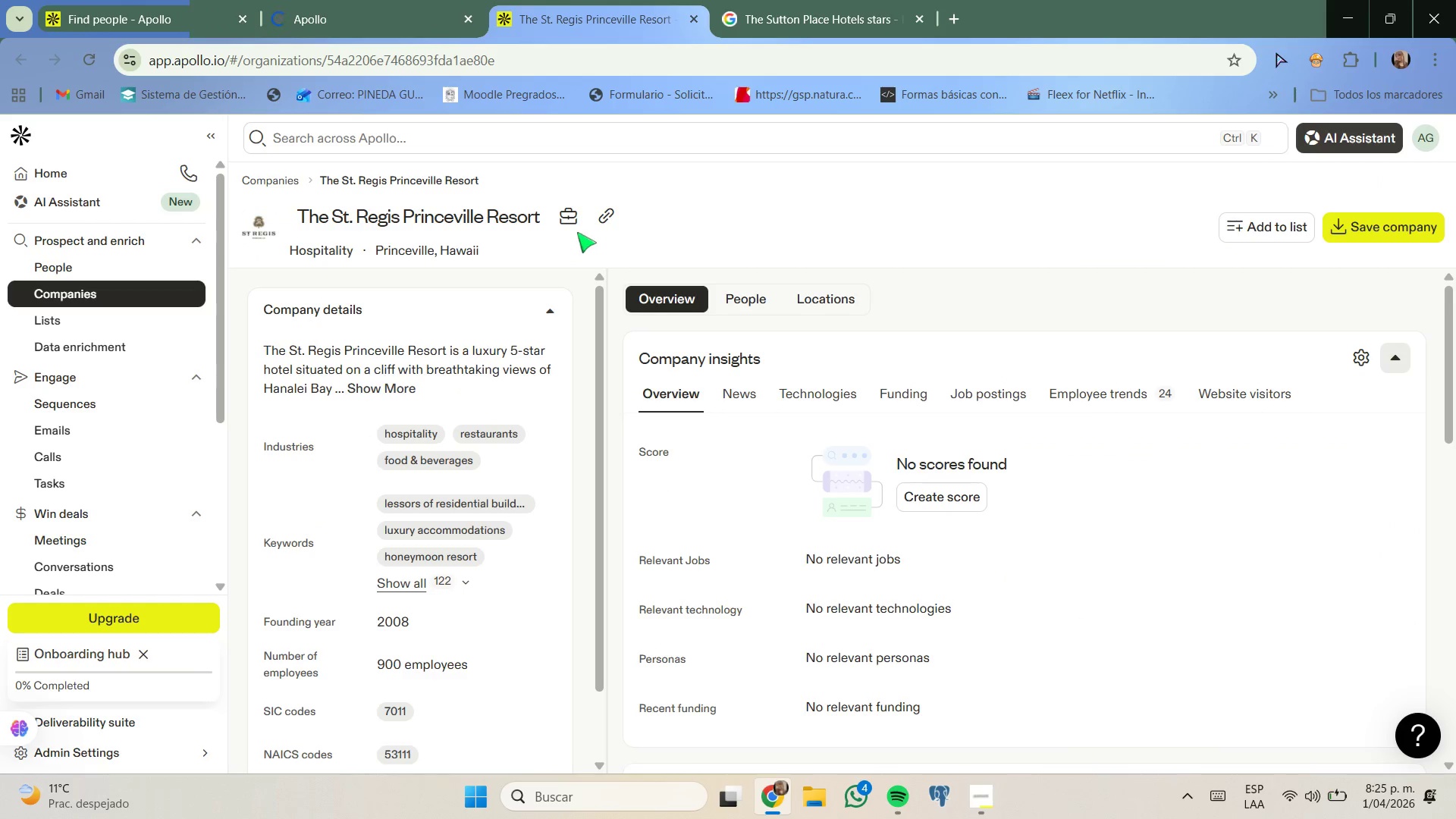 
left_click([602, 221])
 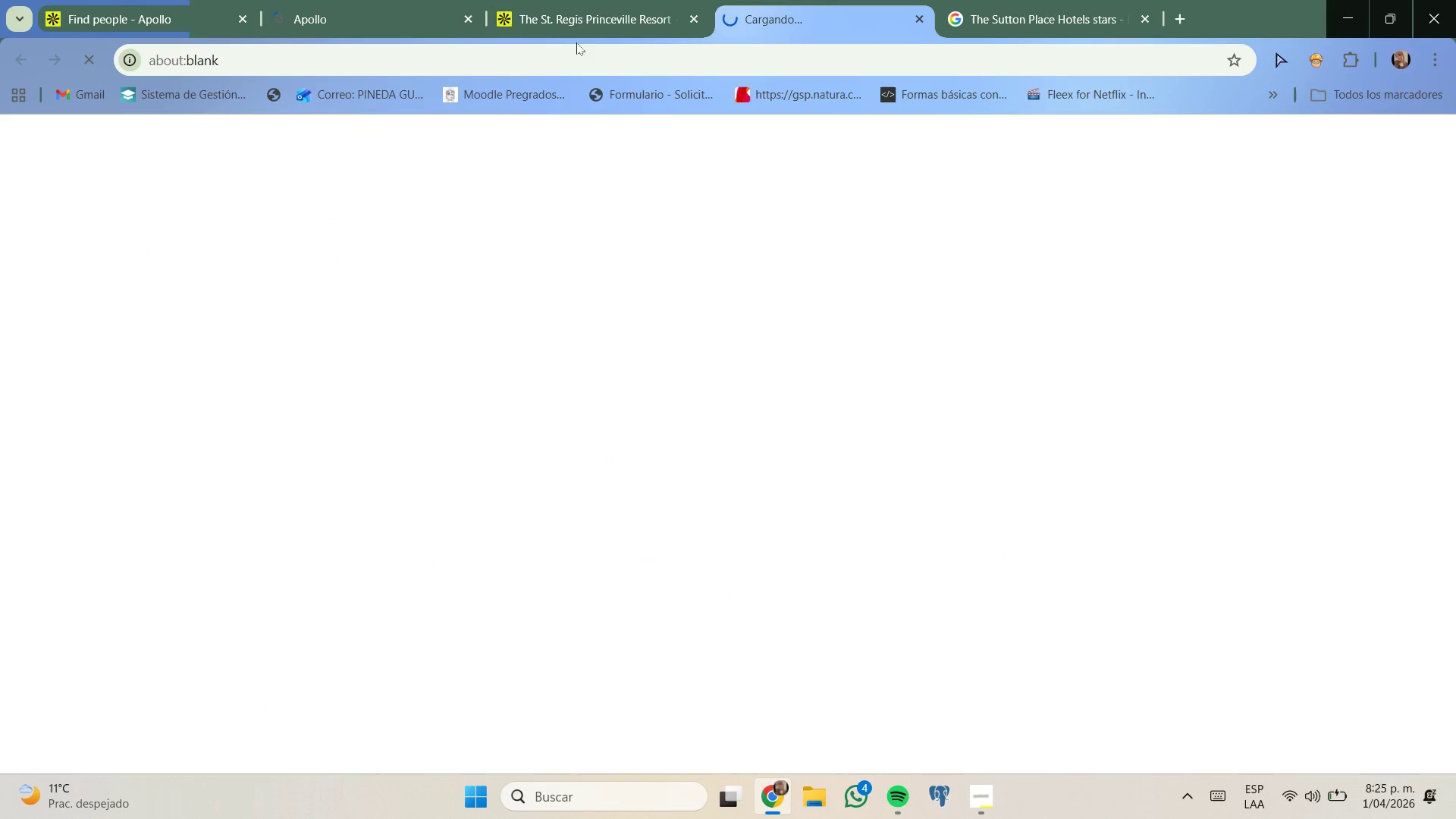 
left_click([607, 0])
 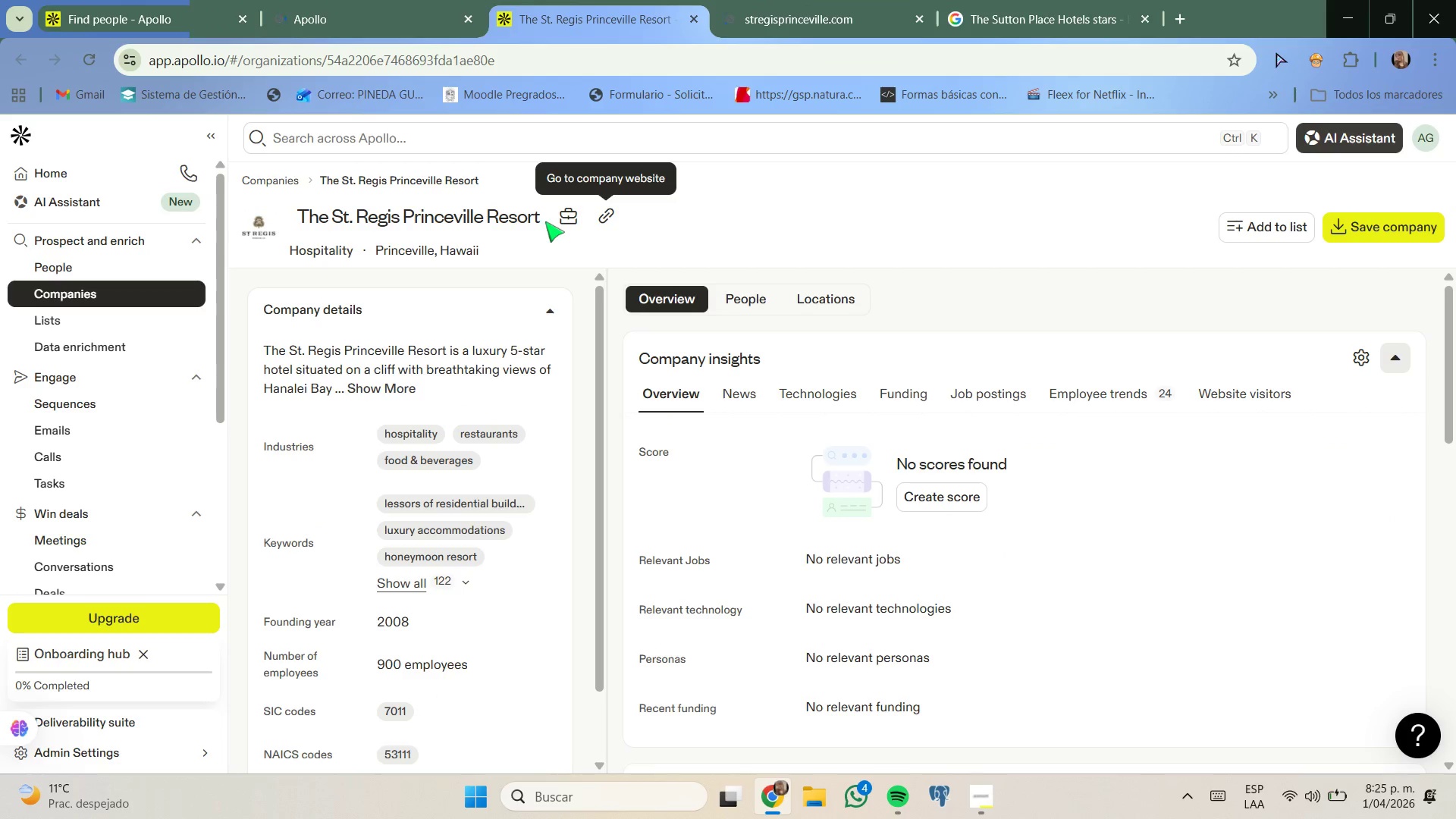 
left_click_drag(start_coordinate=[546, 221], to_coordinate=[292, 215])
 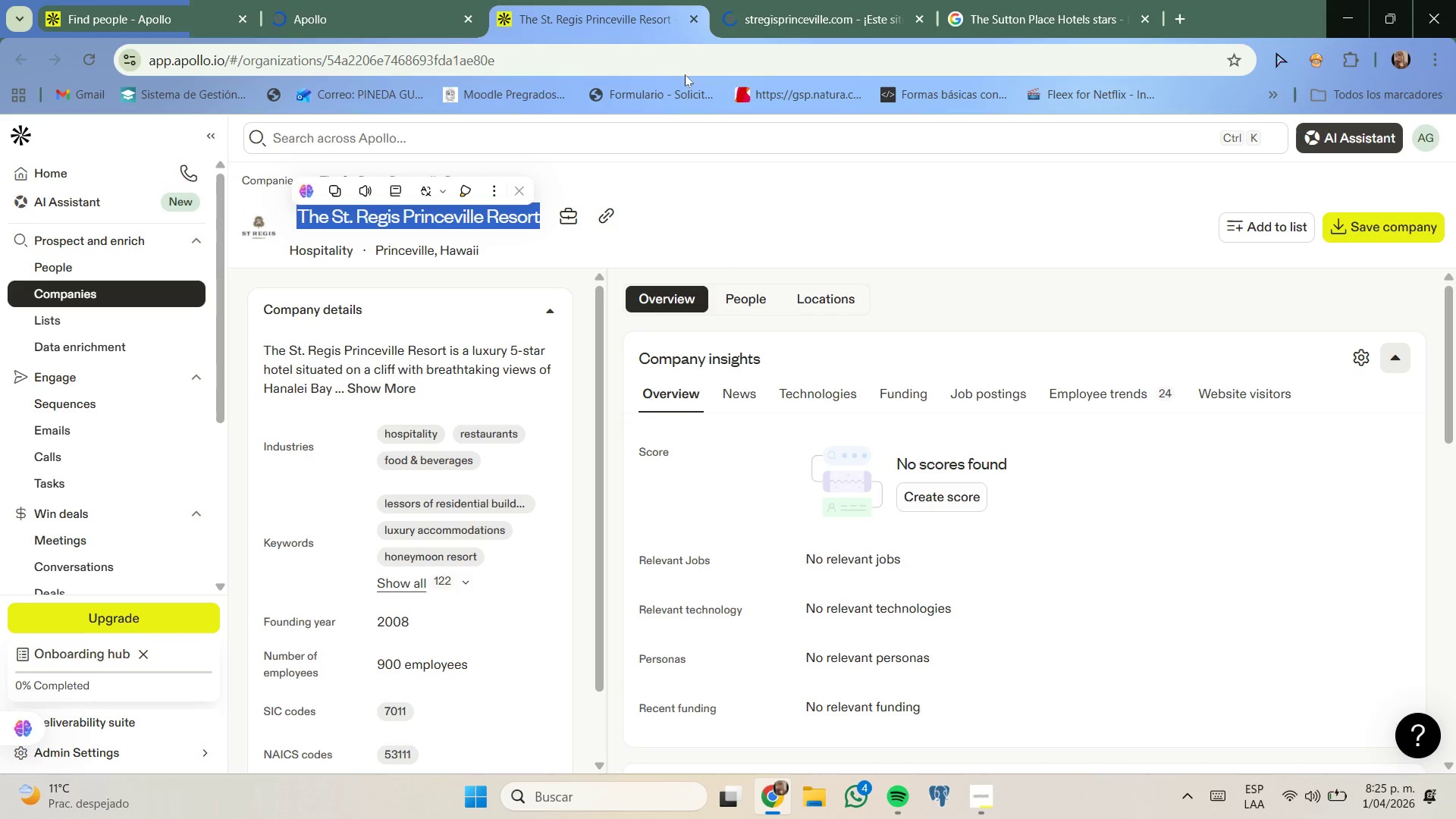 
left_click([692, 20])
 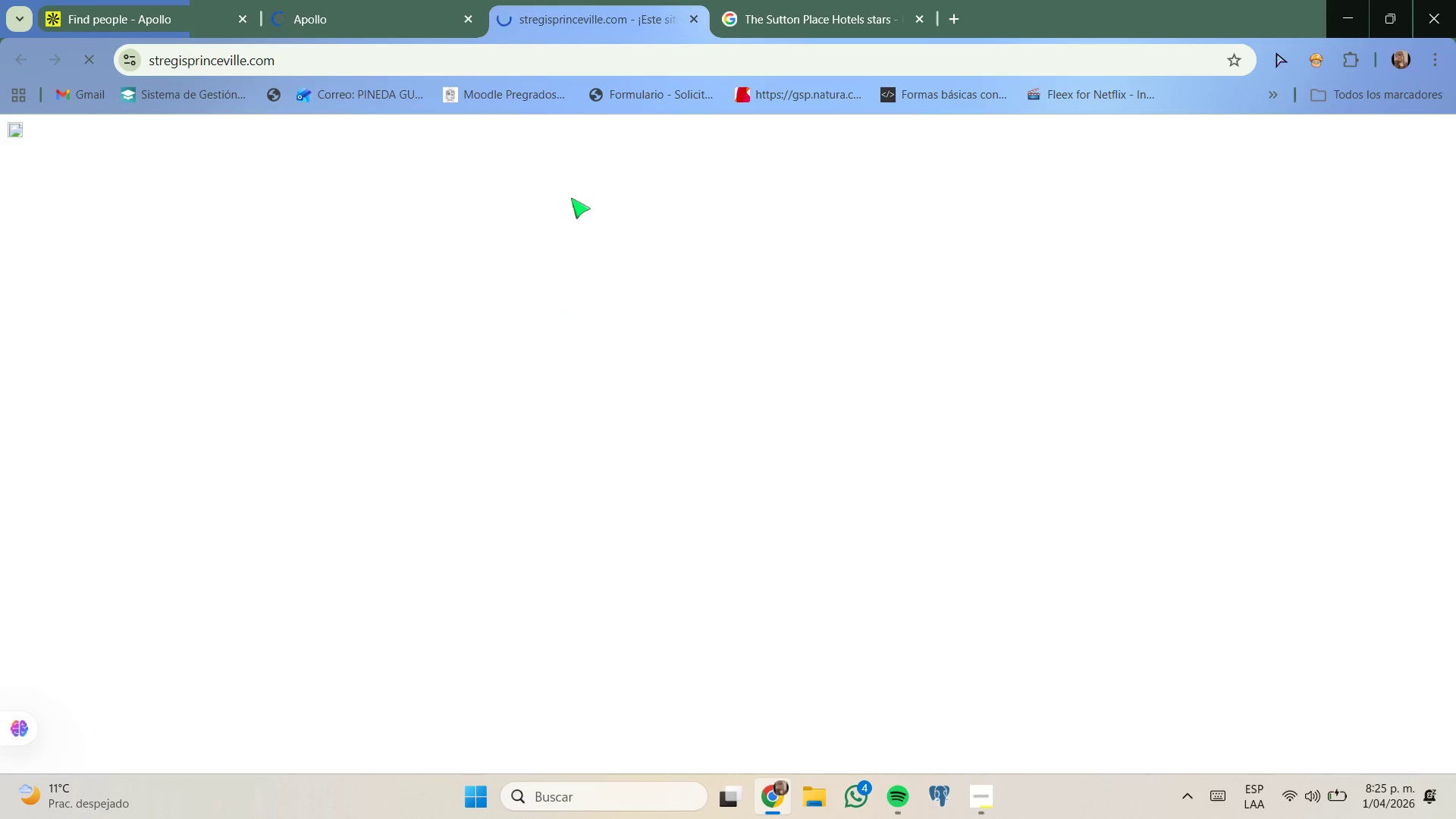 
left_click([225, 0])
 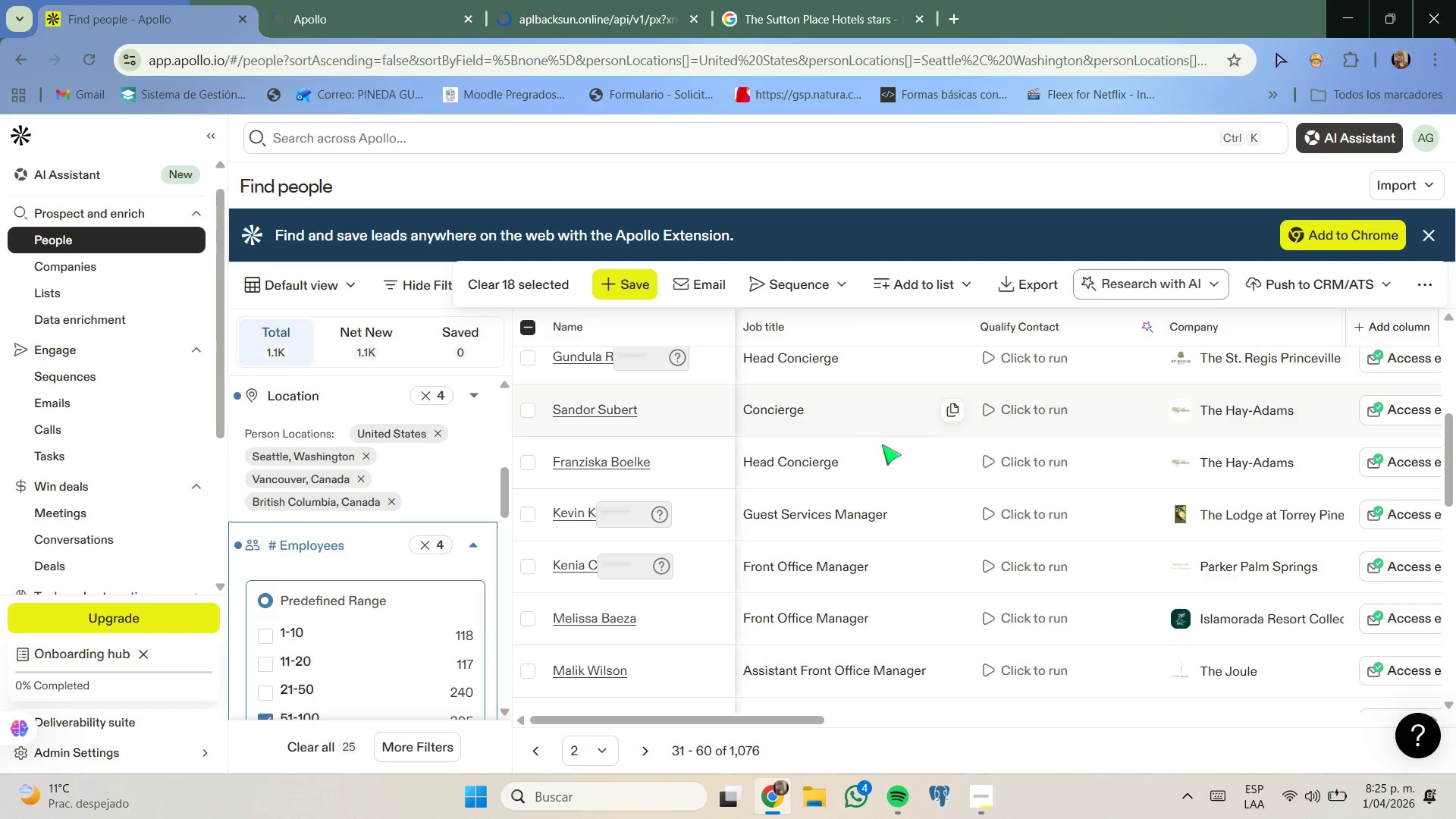 
scroll: coordinate [919, 462], scroll_direction: none, amount: 0.0
 